 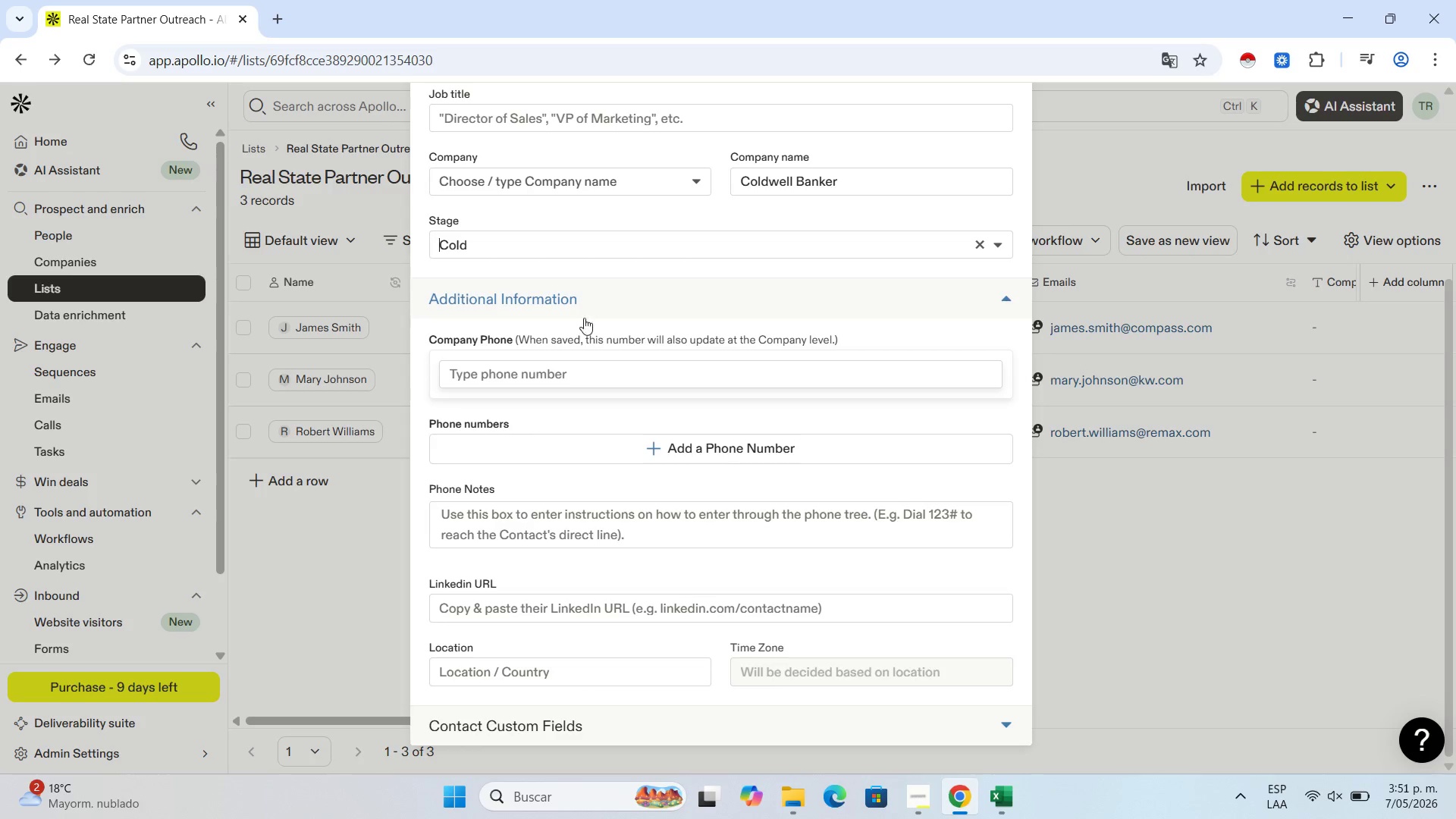 
left_click([547, 674])
 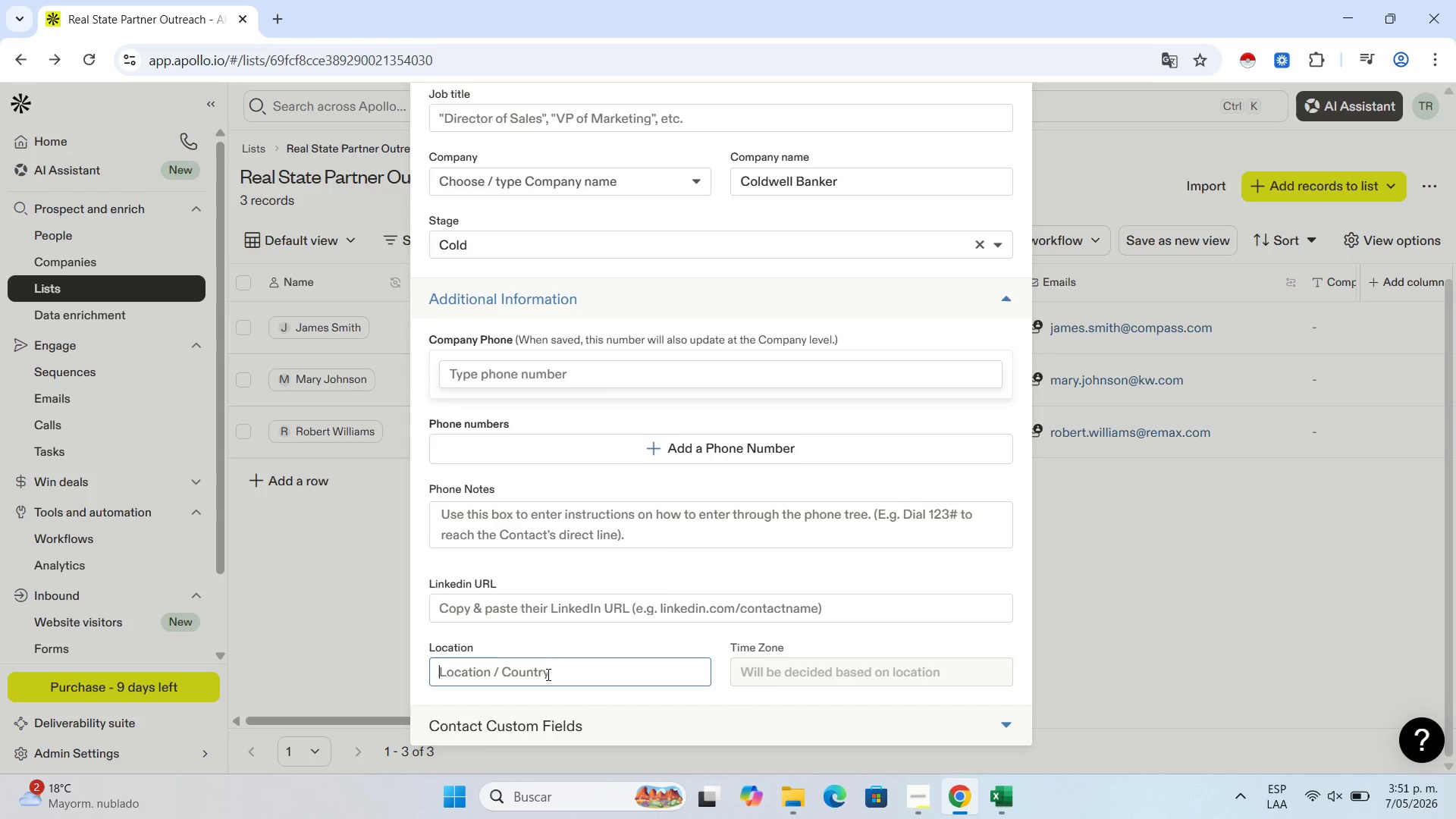 
key(Control+V)
 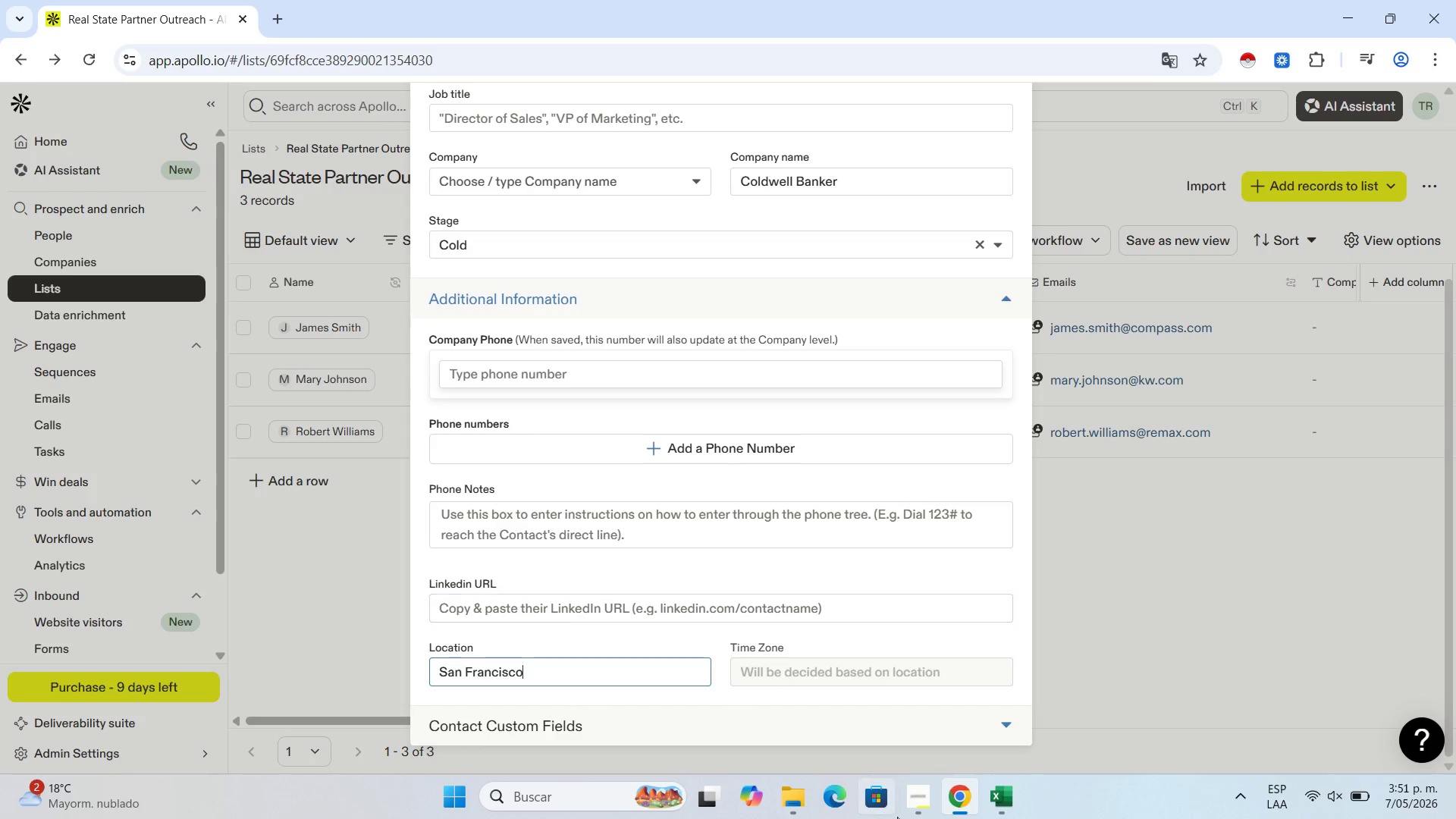 
left_click([993, 797])
 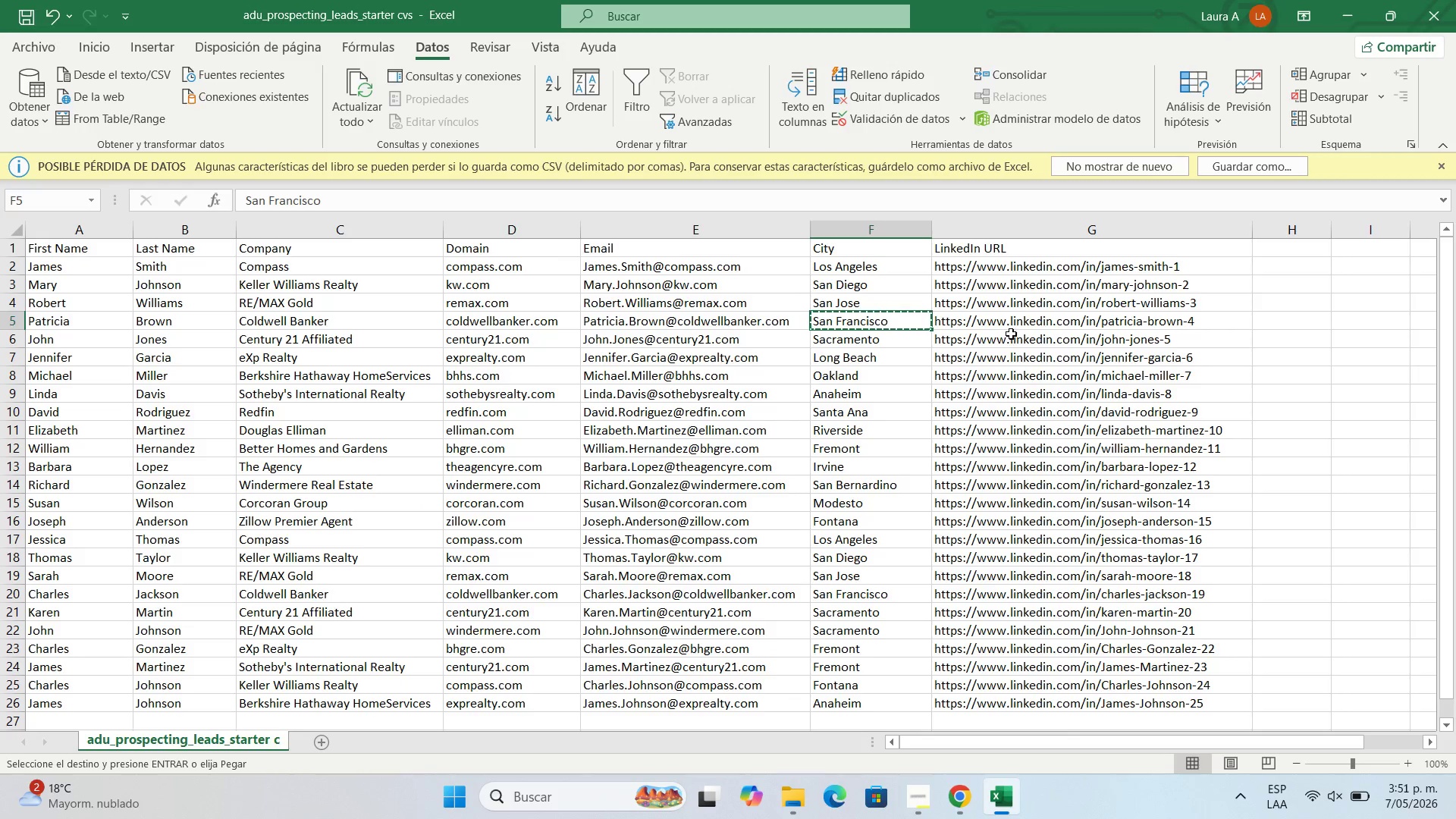 
left_click([1014, 328])
 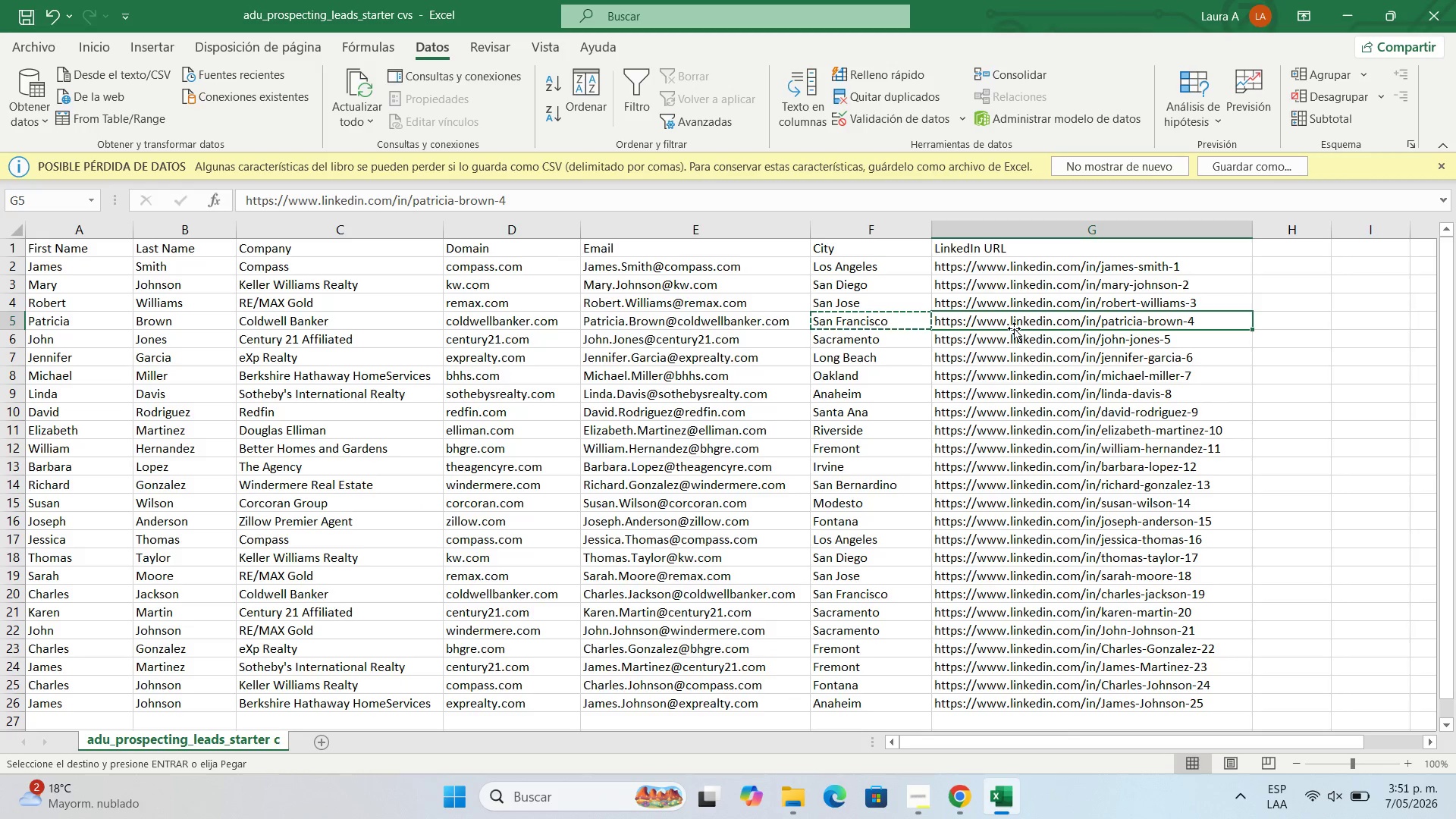 
key(Control+C)
 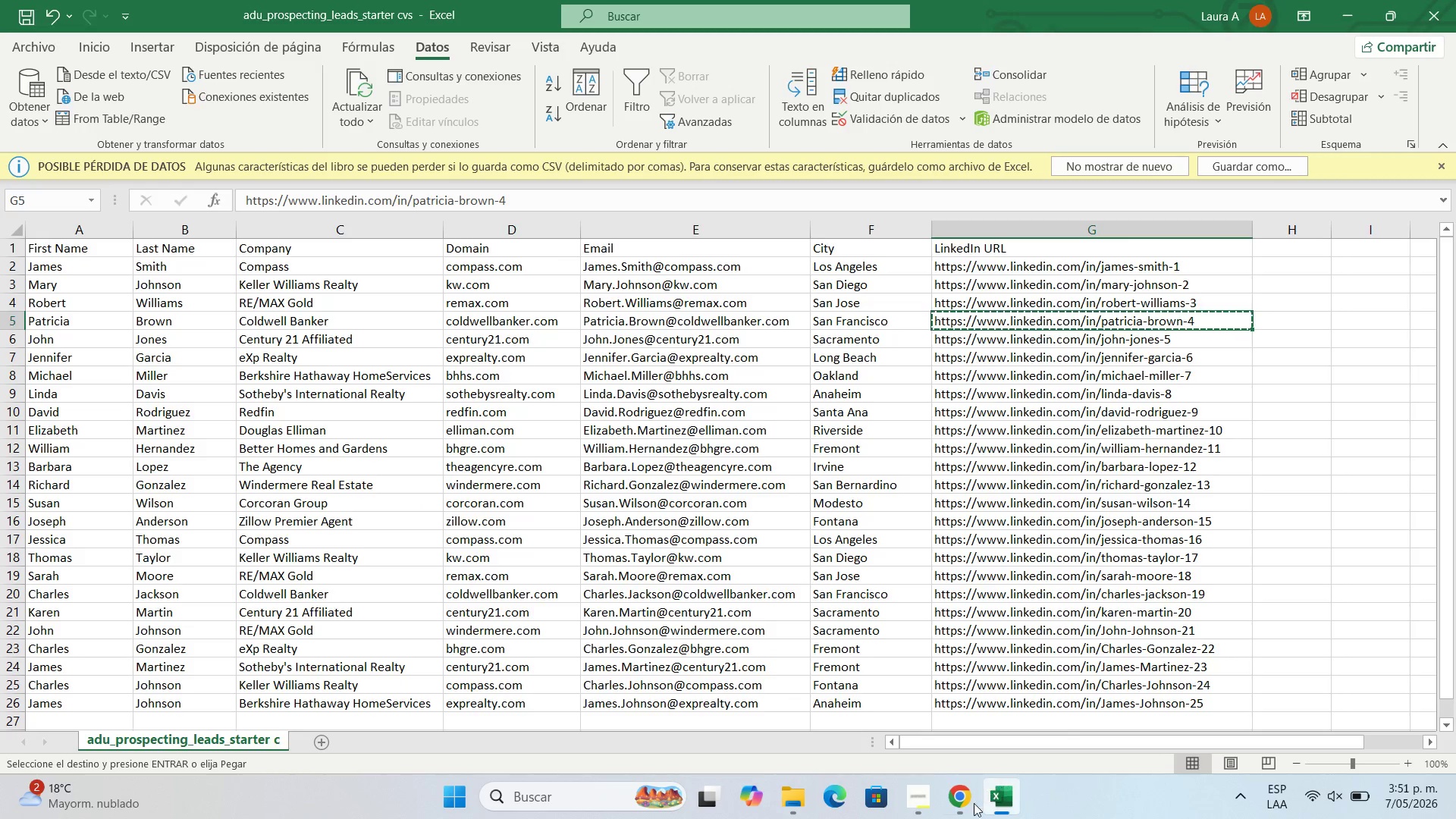 
left_click([962, 803])
 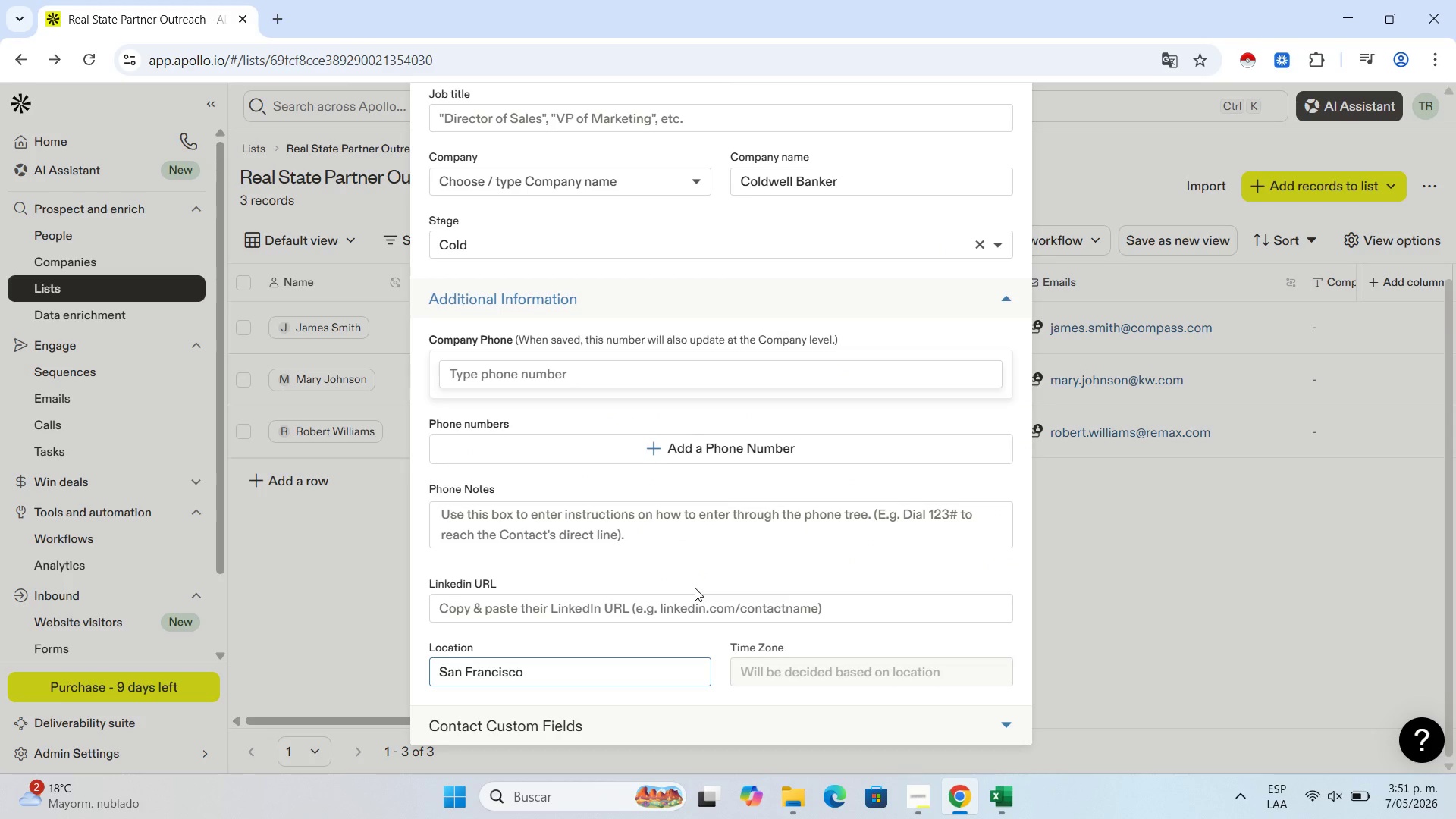 
left_click([696, 610])
 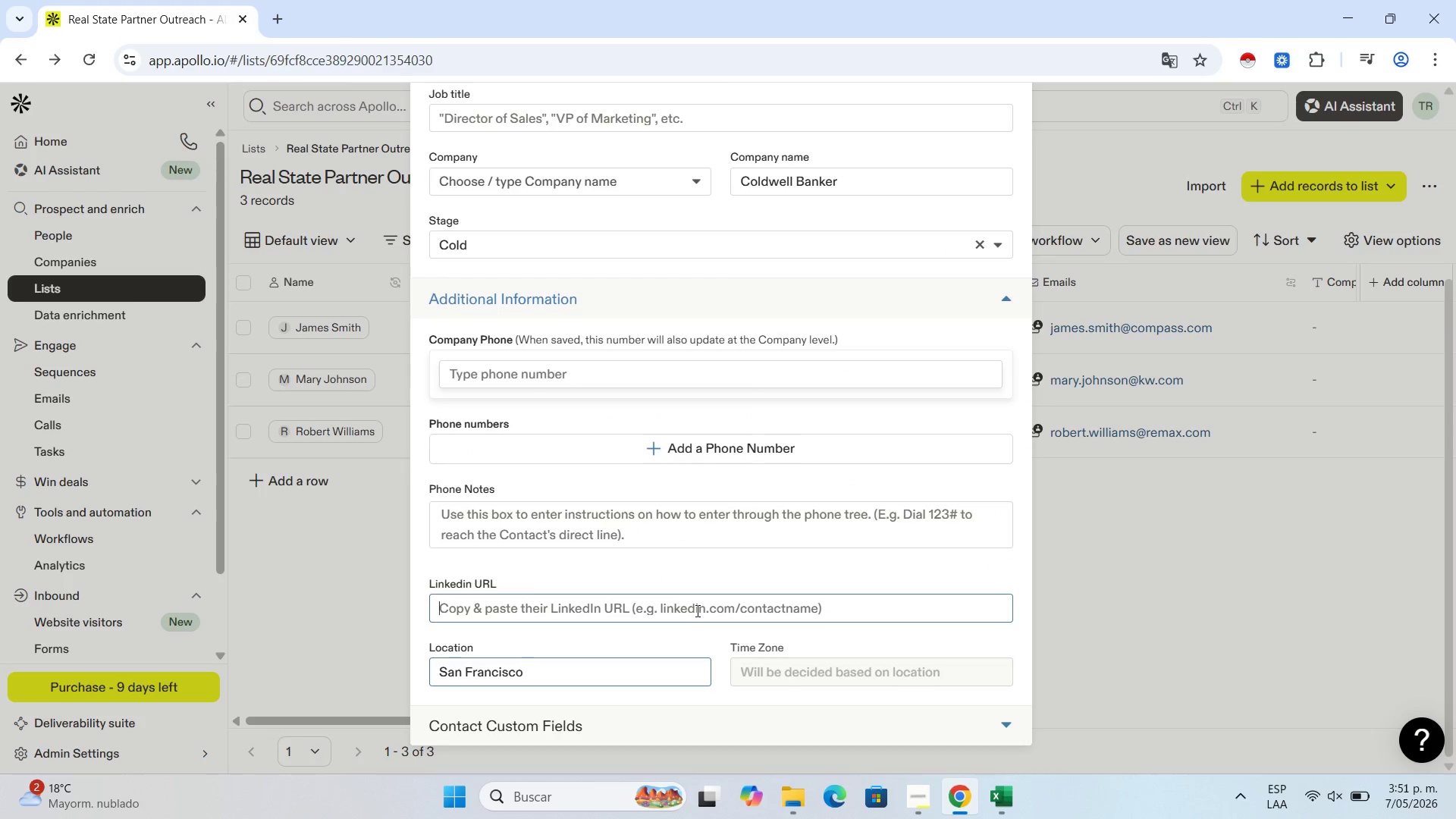 
key(Control+V)
 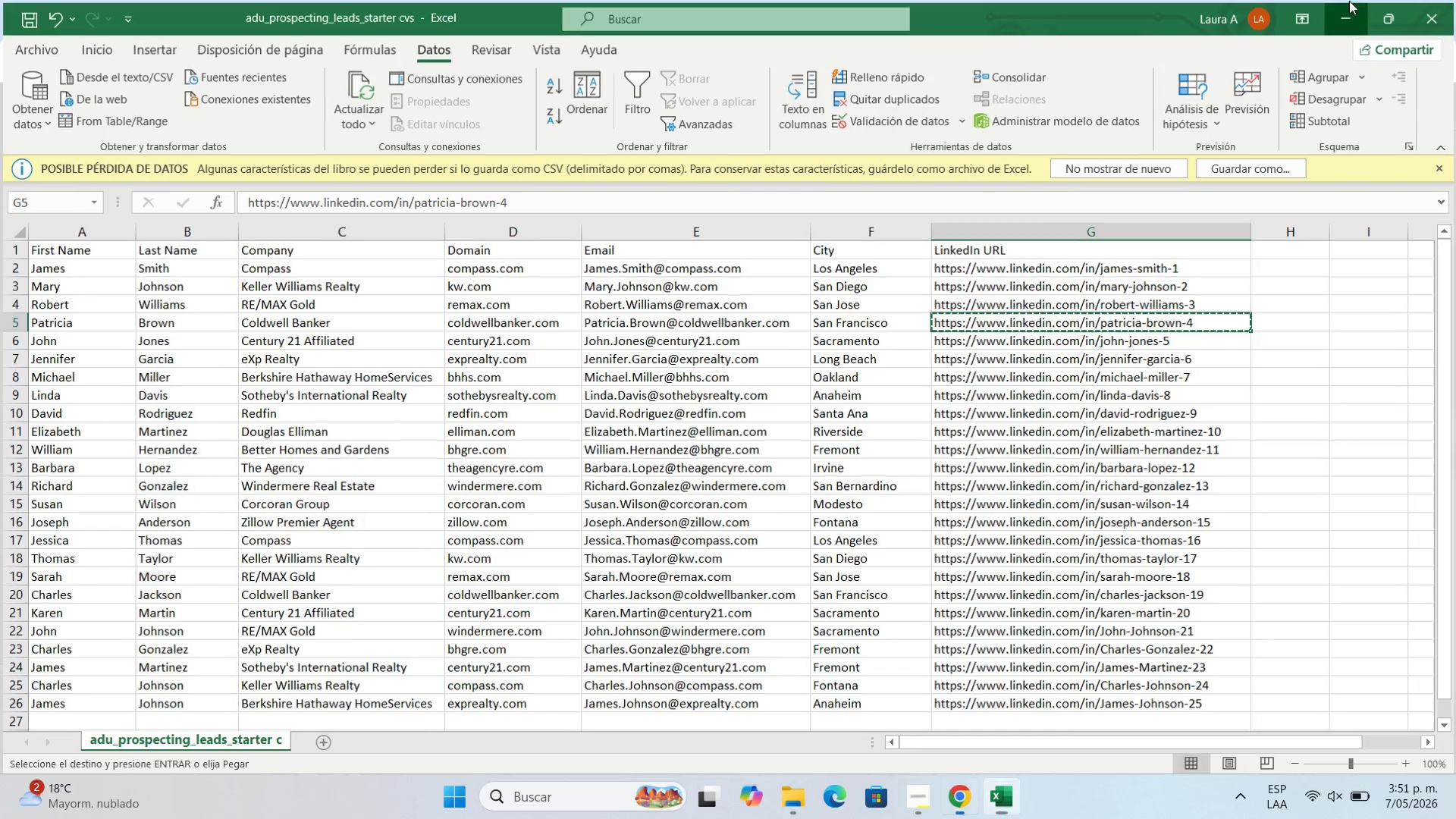 
scroll: coordinate [668, 475], scroll_direction: up, amount: 15.0
 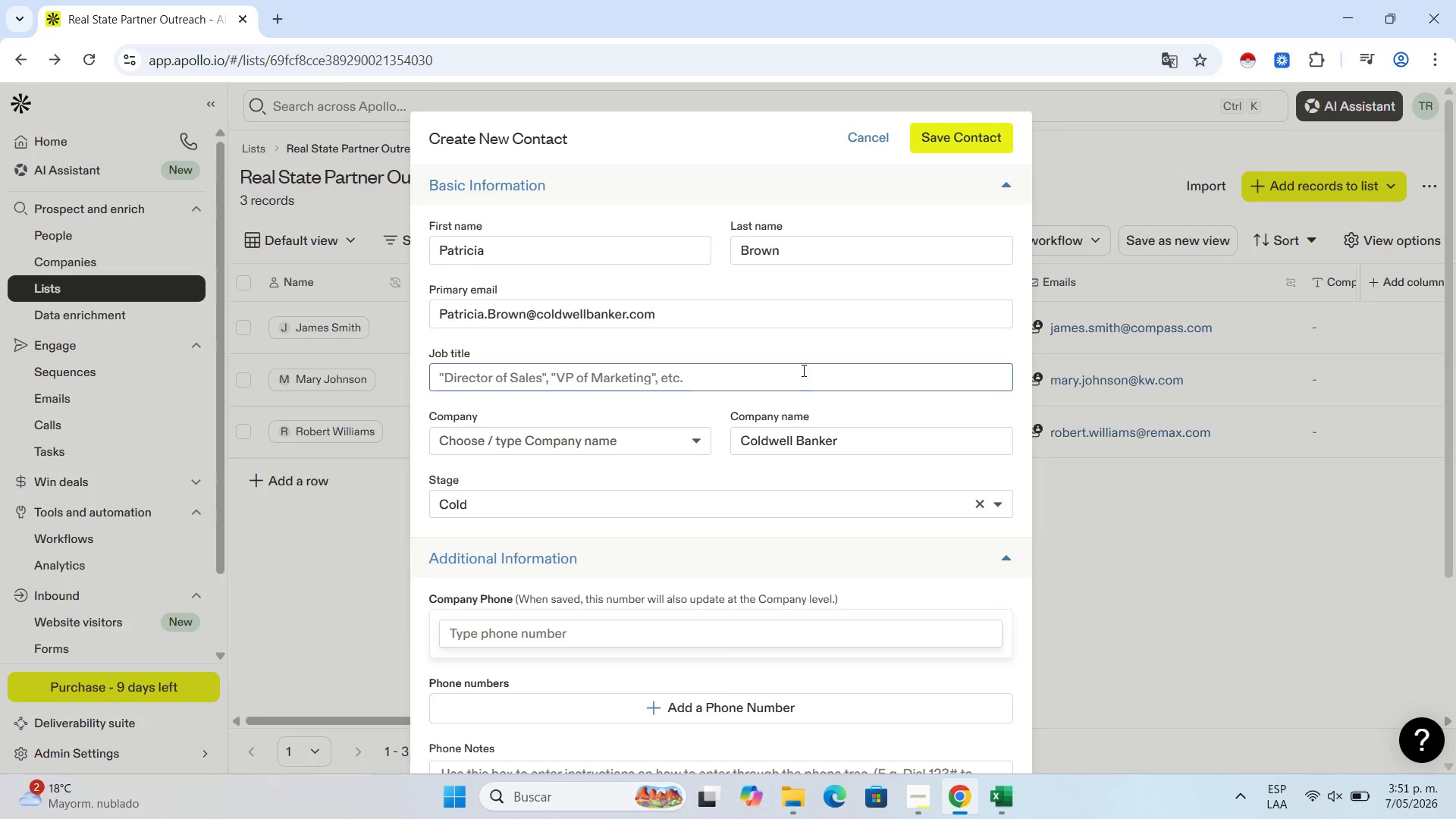 
scroll: coordinate [802, 370], scroll_direction: down, amount: 5.0
 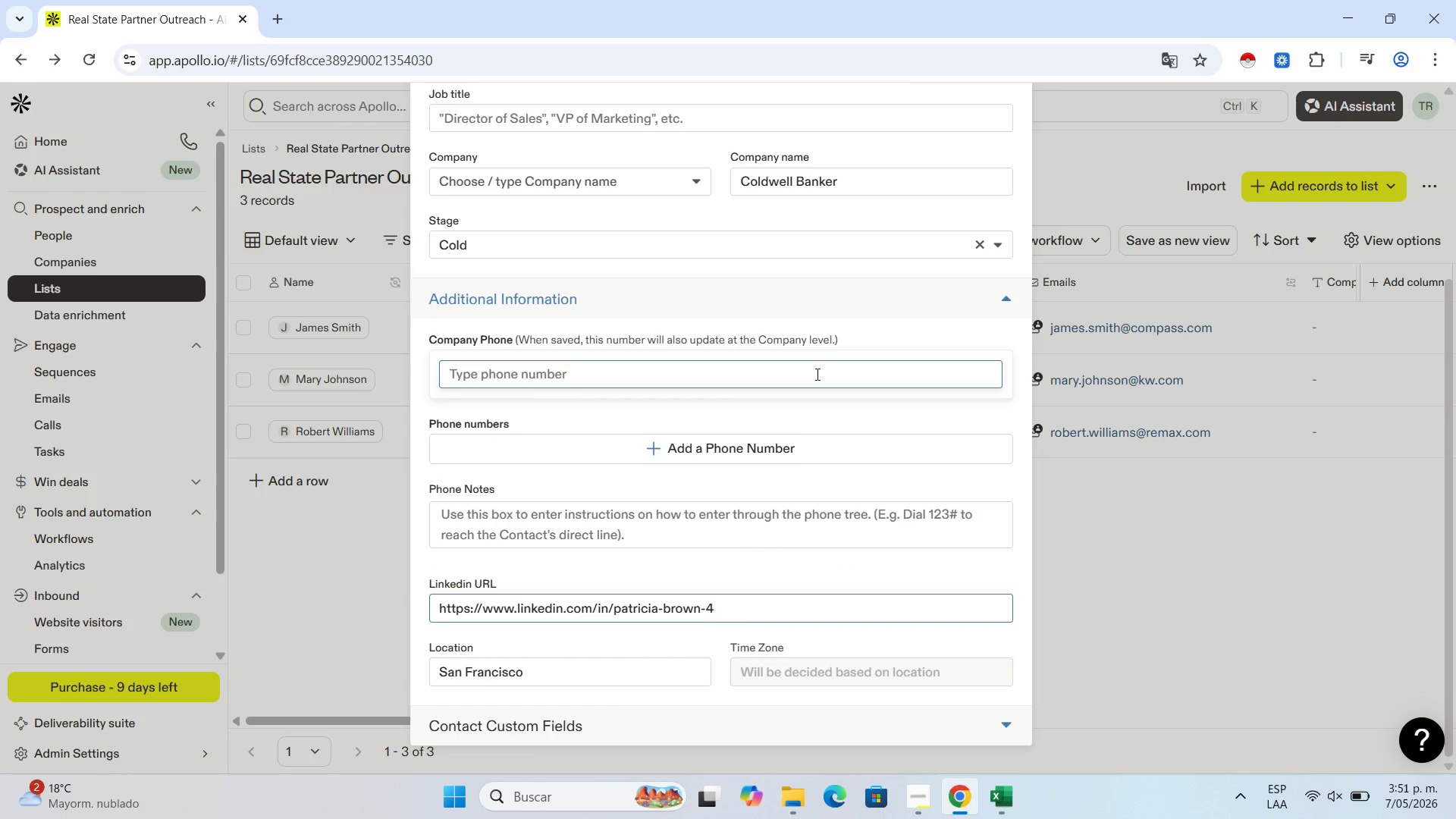 
scroll: coordinate [810, 364], scroll_direction: up, amount: 6.0
 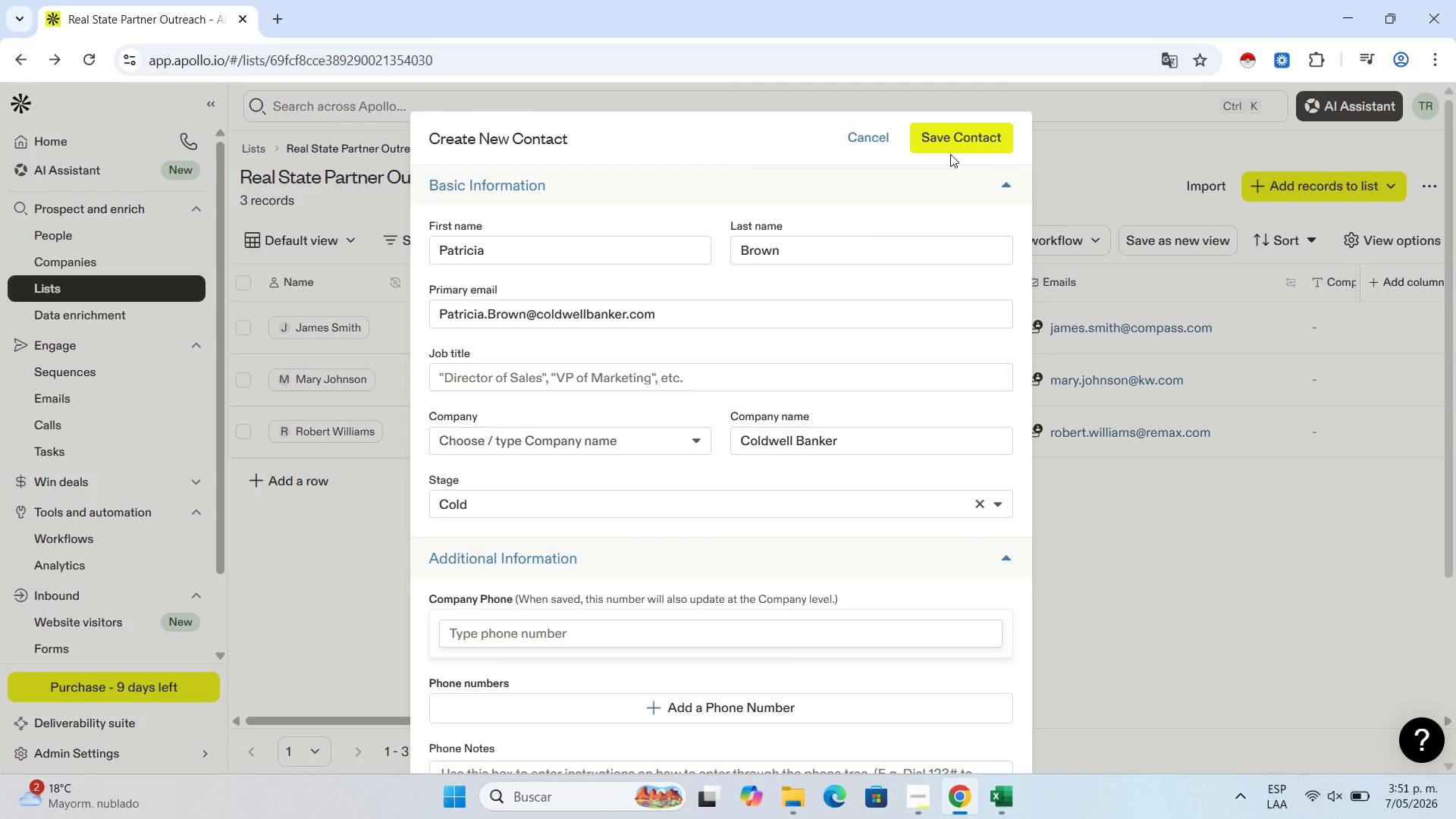 
left_click([933, 140])
 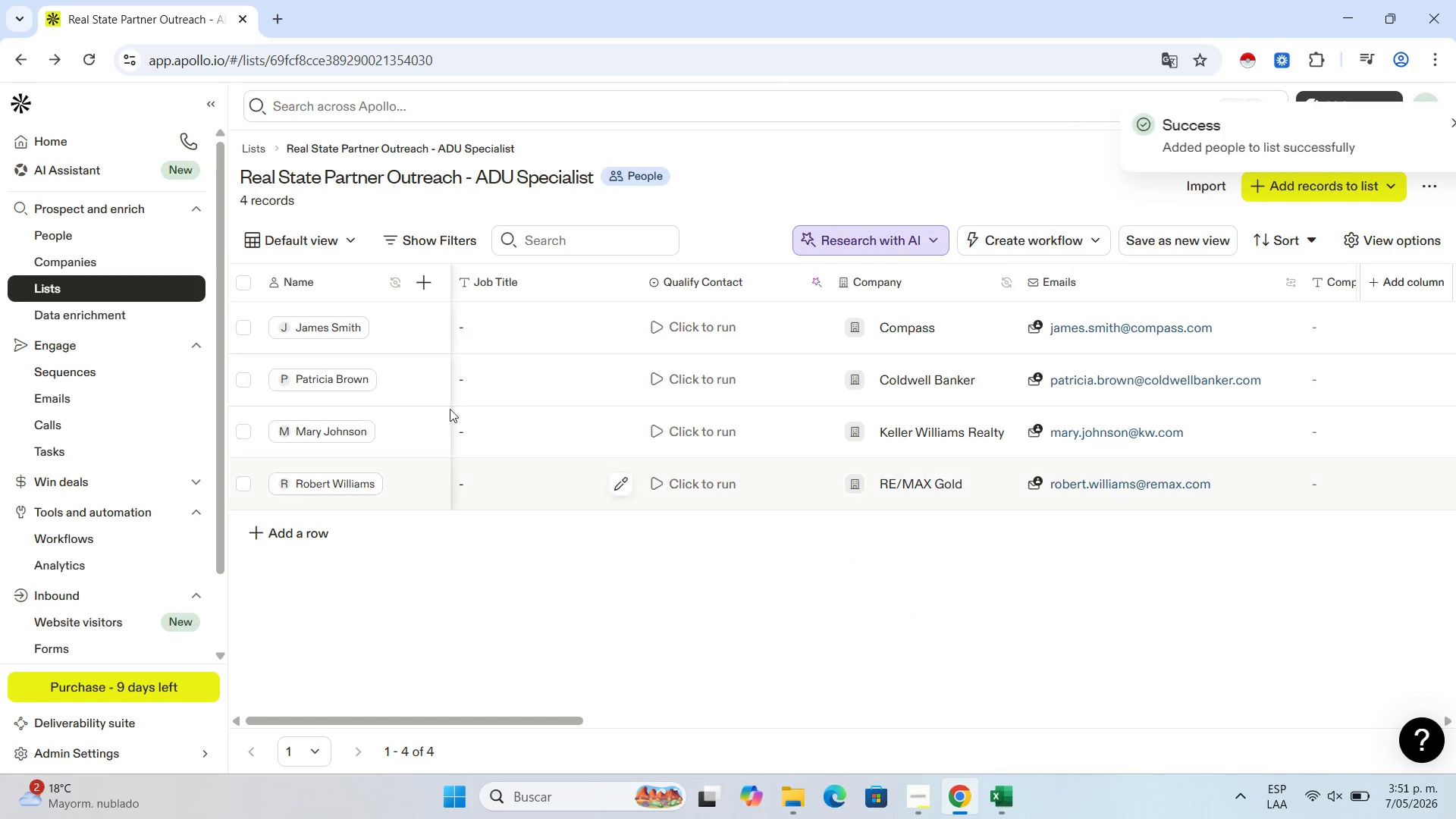 
wait(7.01)
 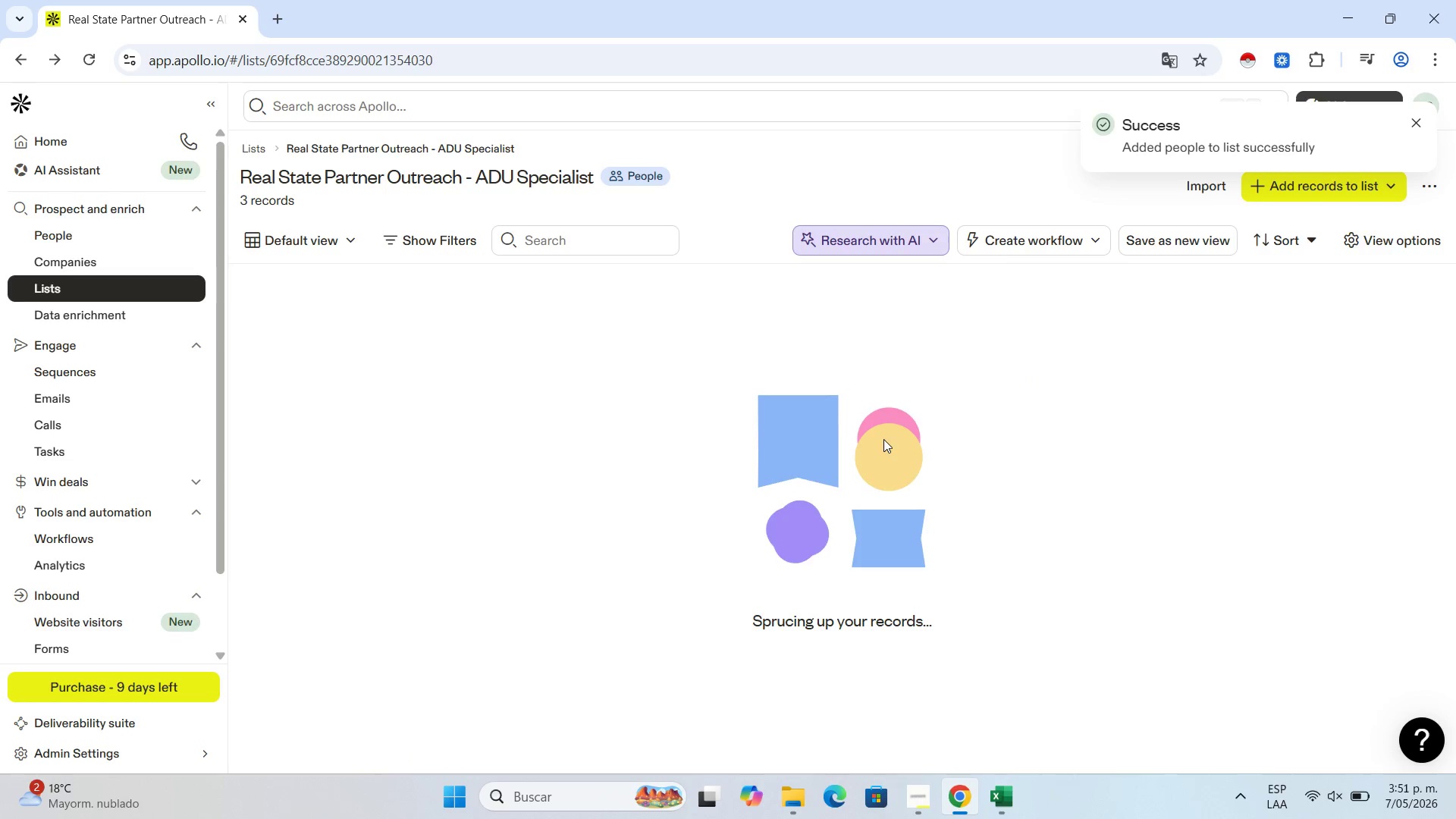 
left_click([987, 801])
 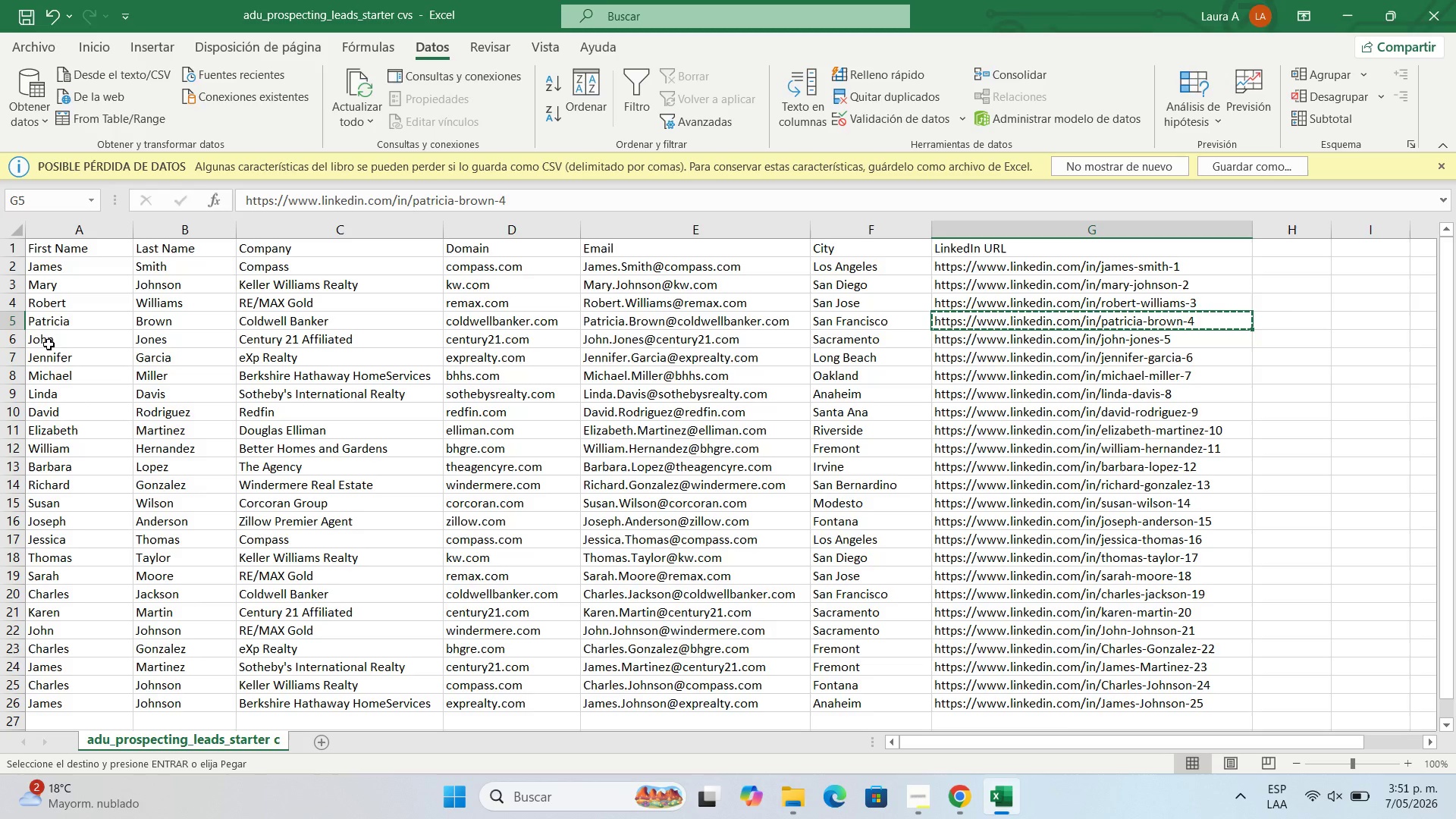 
left_click([59, 338])
 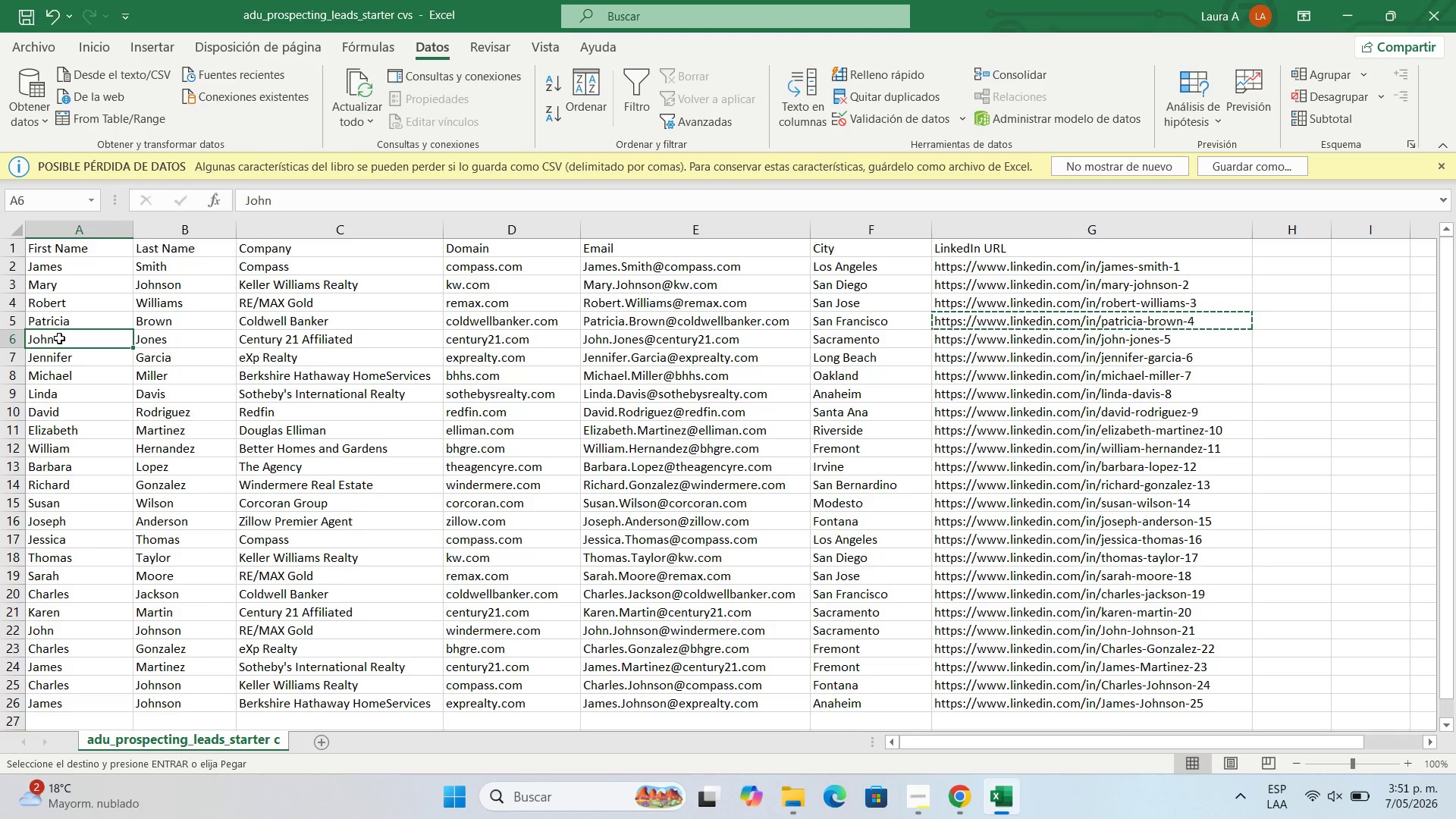 
key(Control+C)
 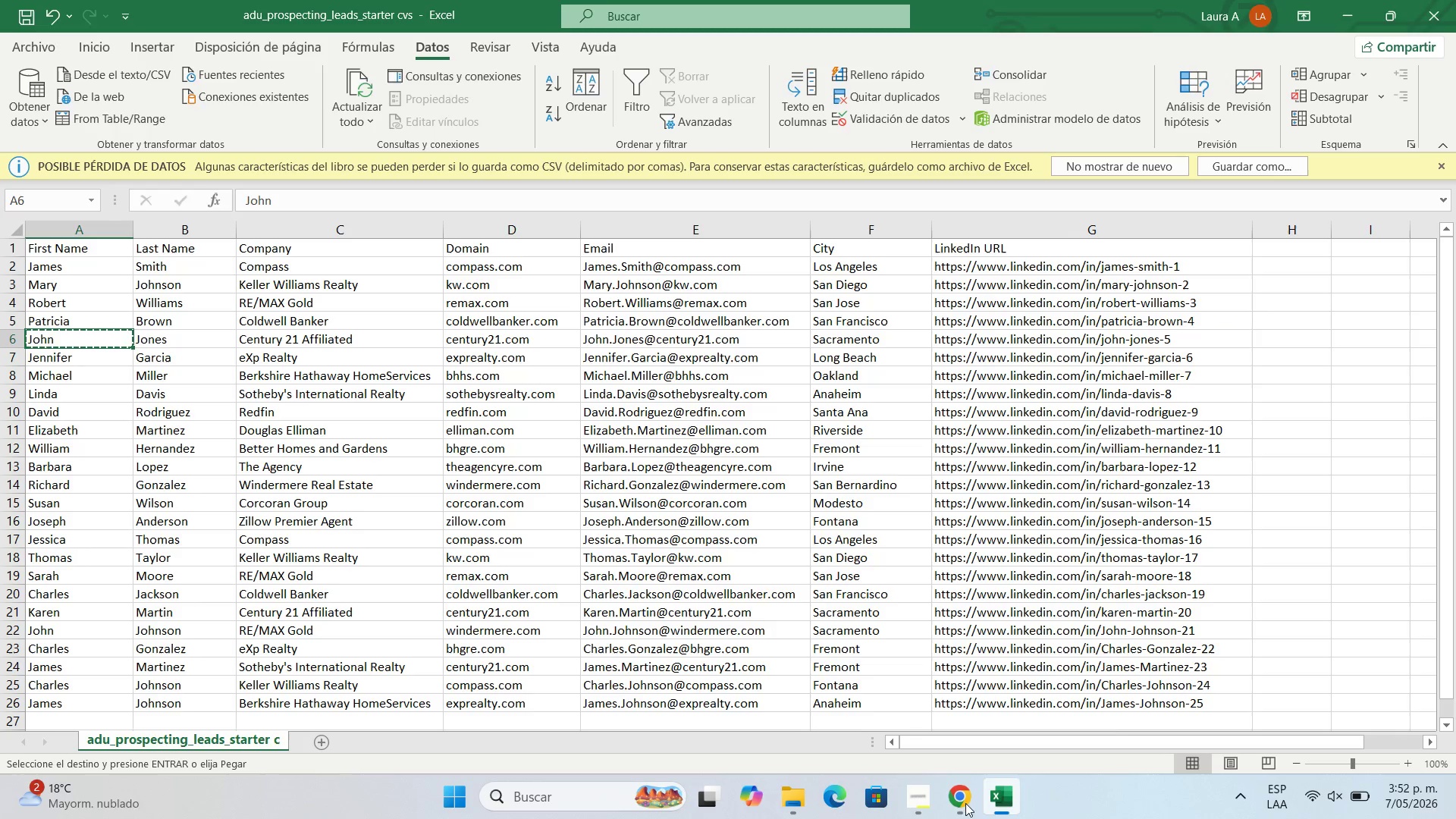 
left_click([950, 803])
 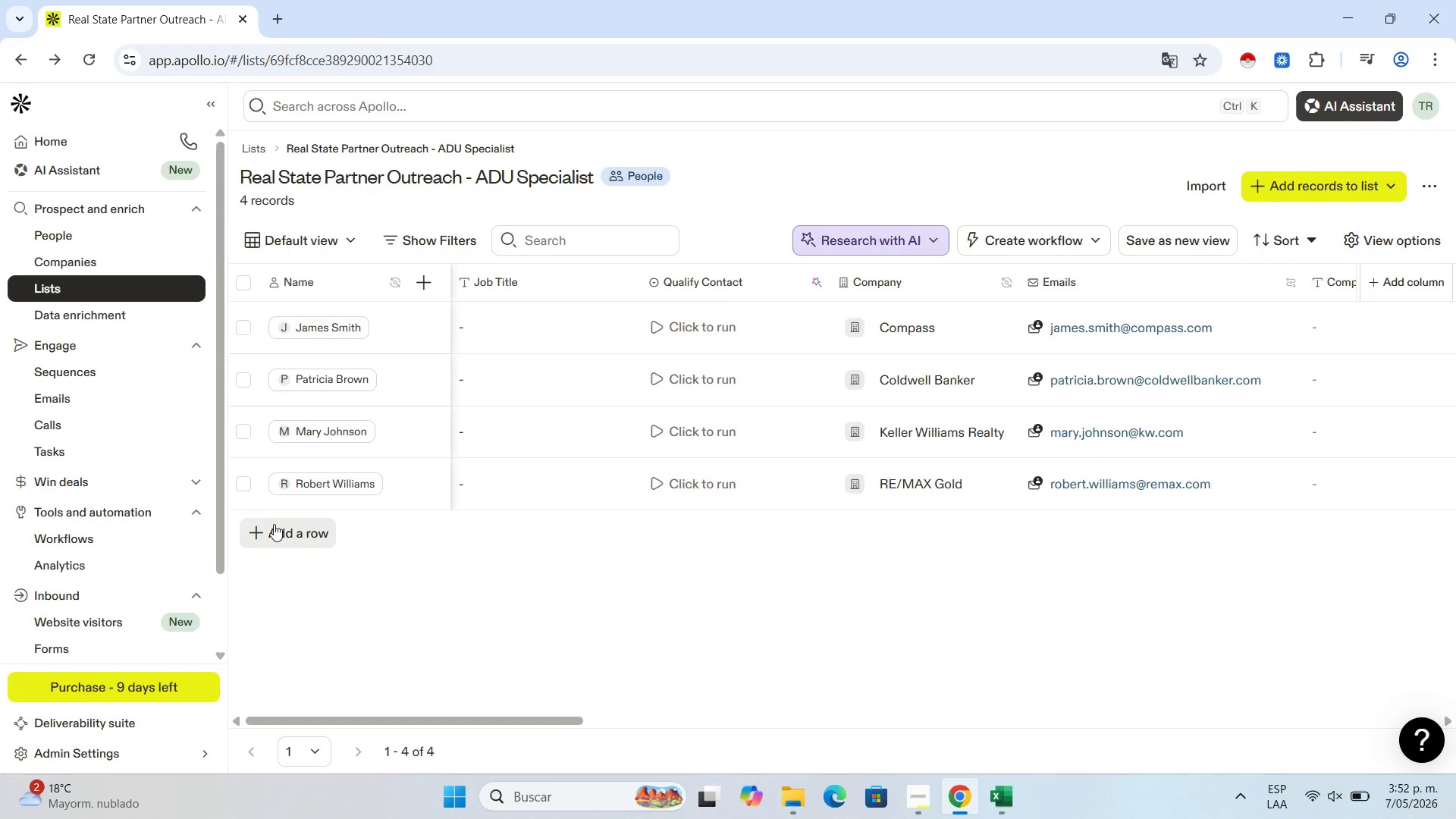 
left_click([283, 535])
 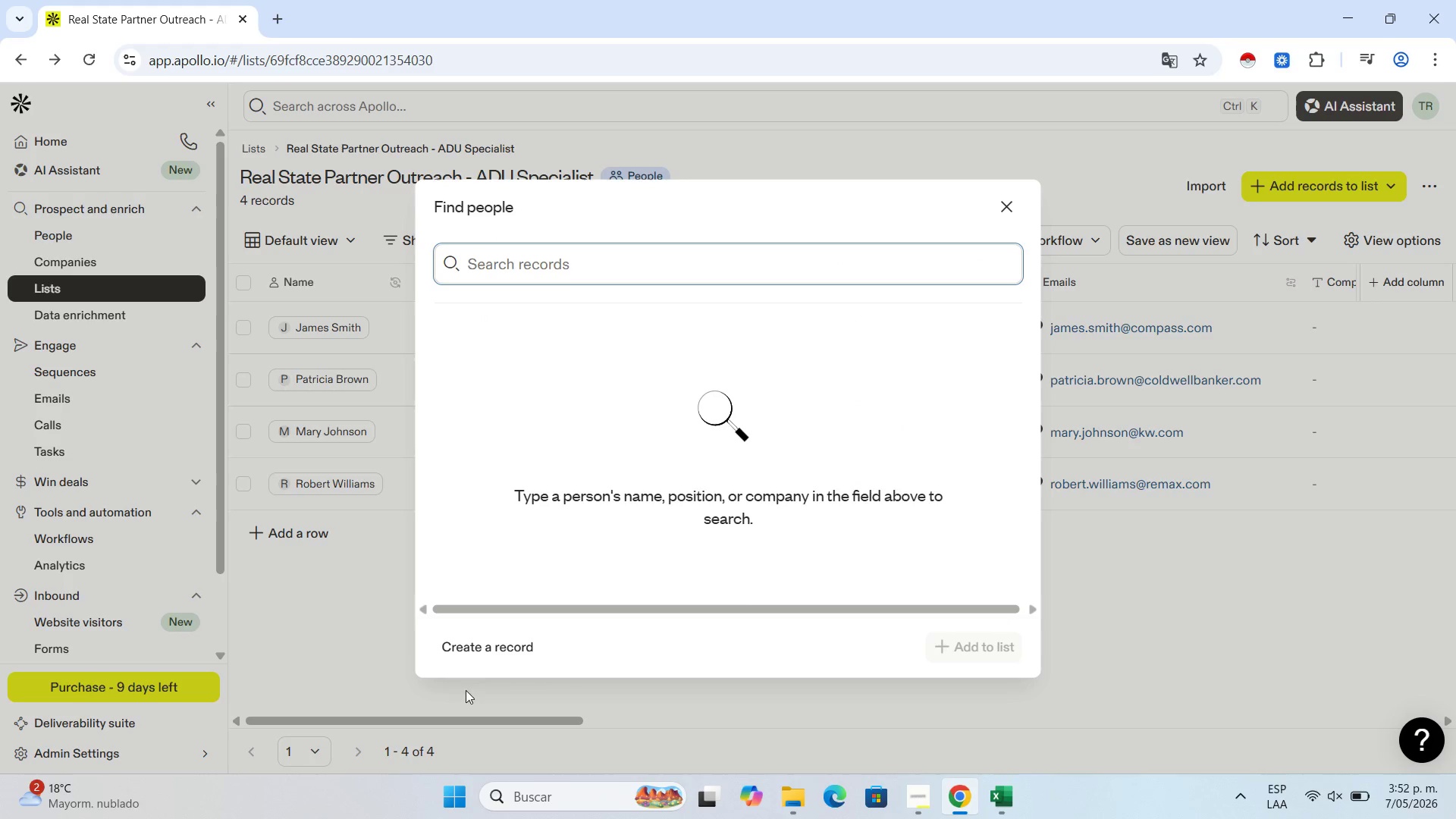 
left_click([483, 636])
 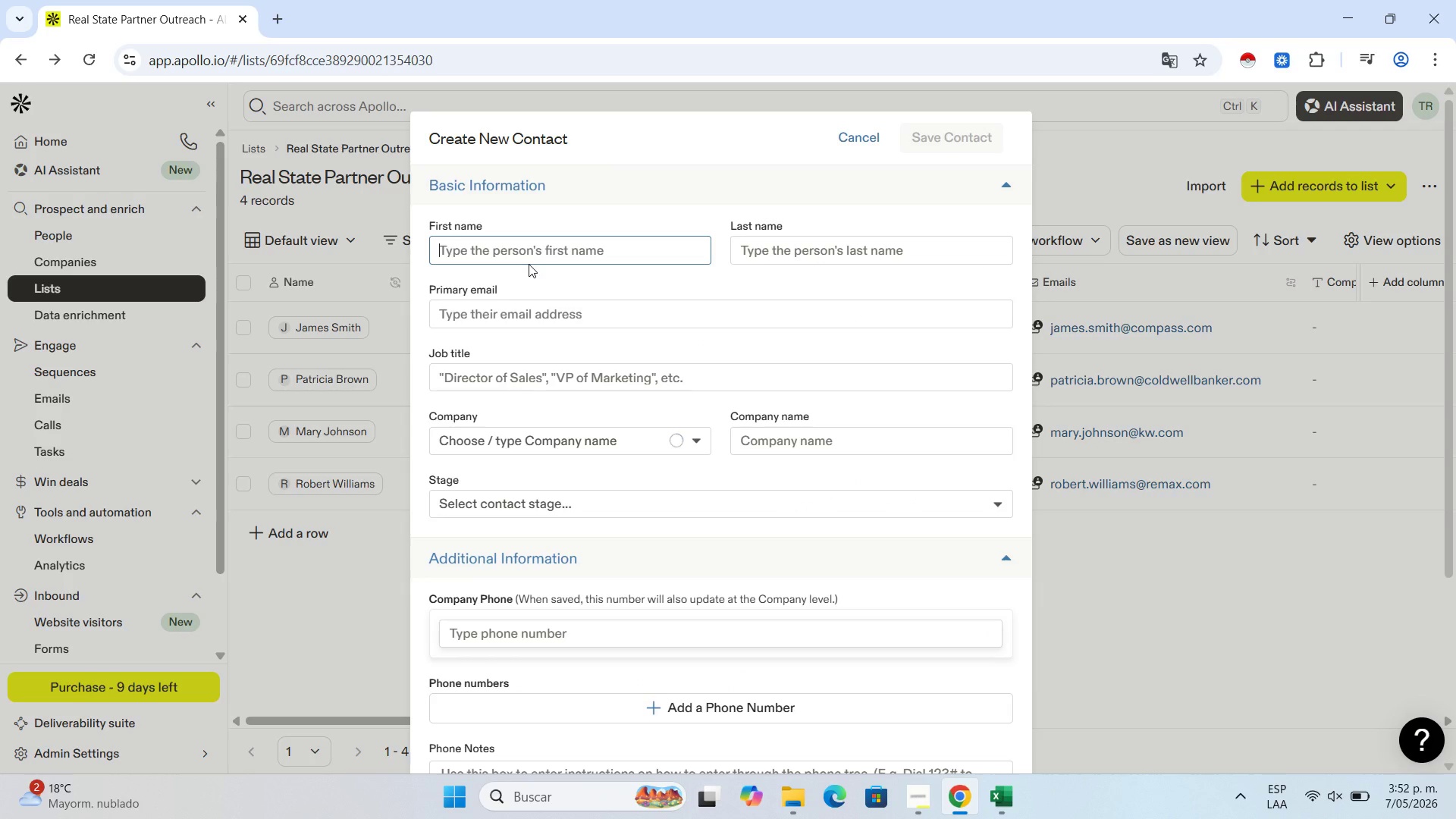 
left_click([529, 256])
 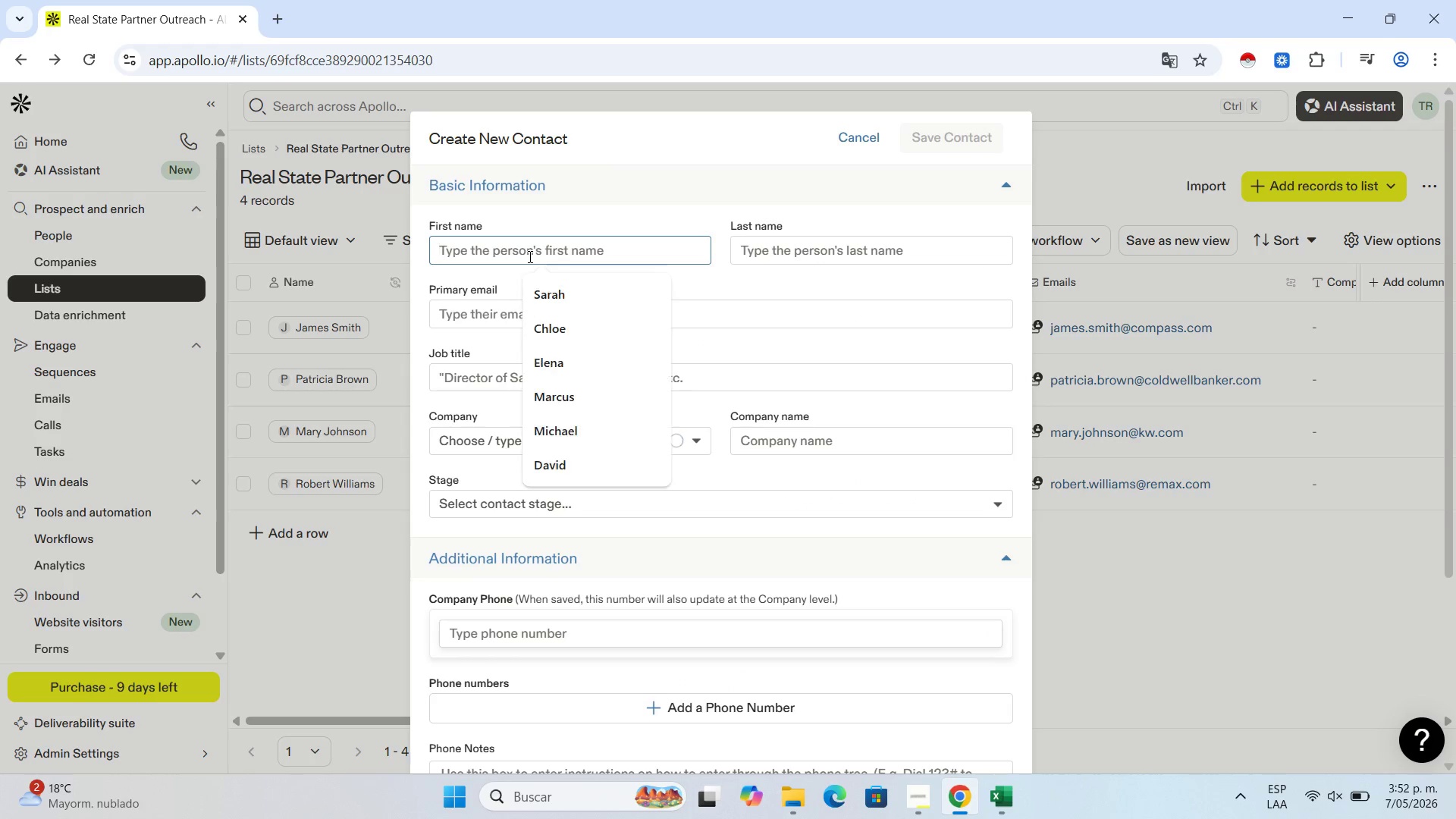 
key(Control+V)
 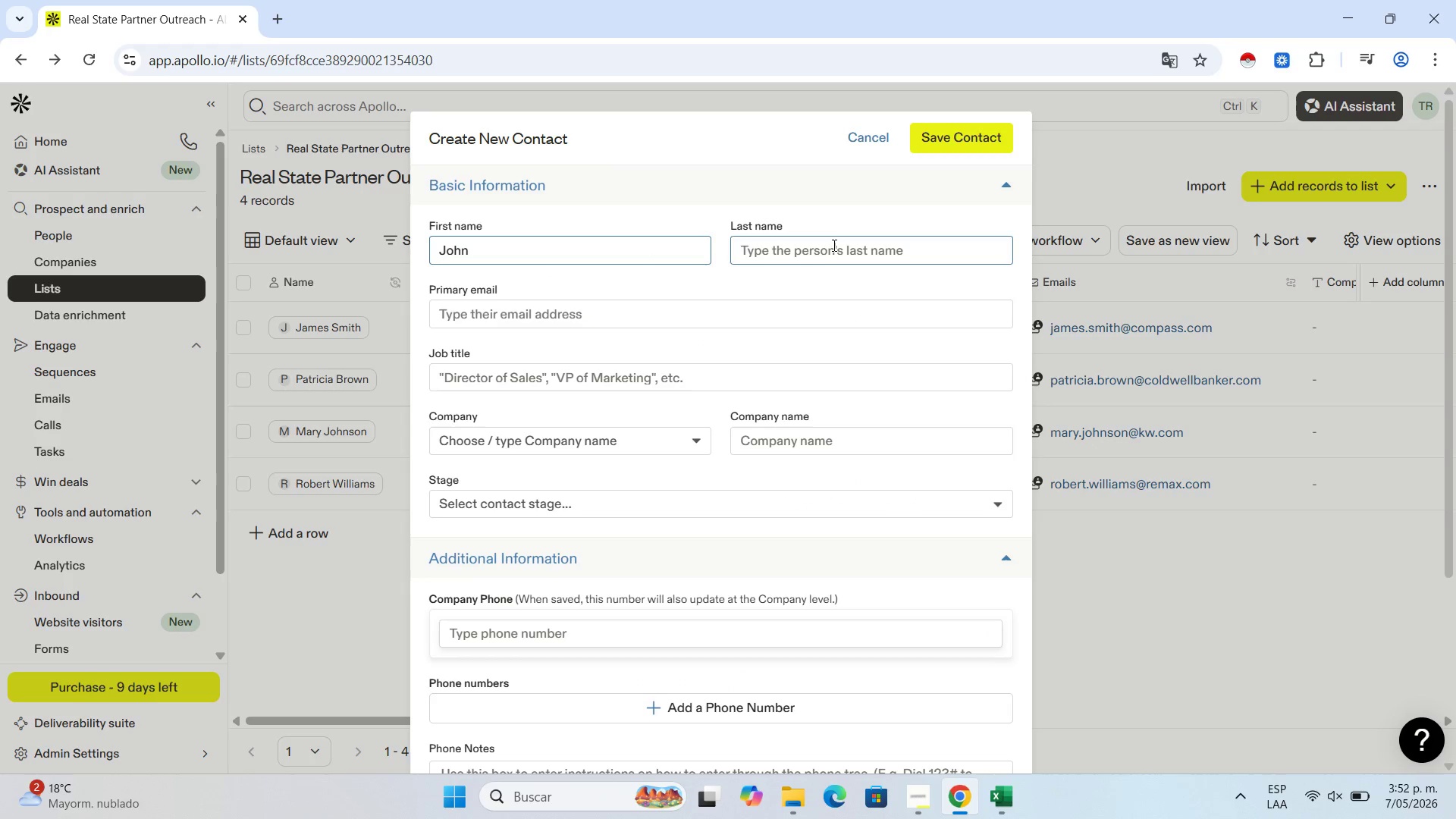 
left_click([833, 245])
 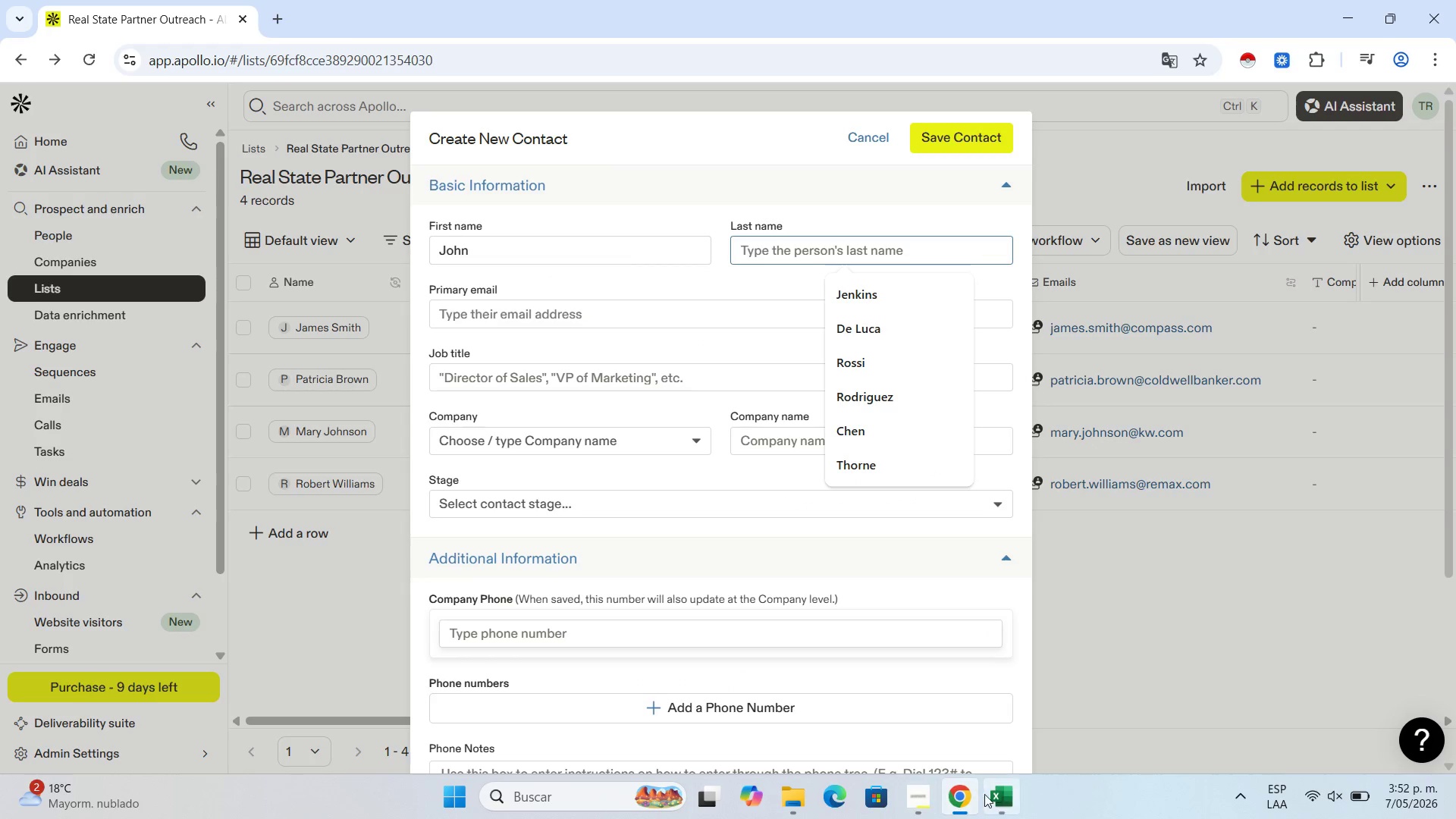 
left_click([989, 794])
 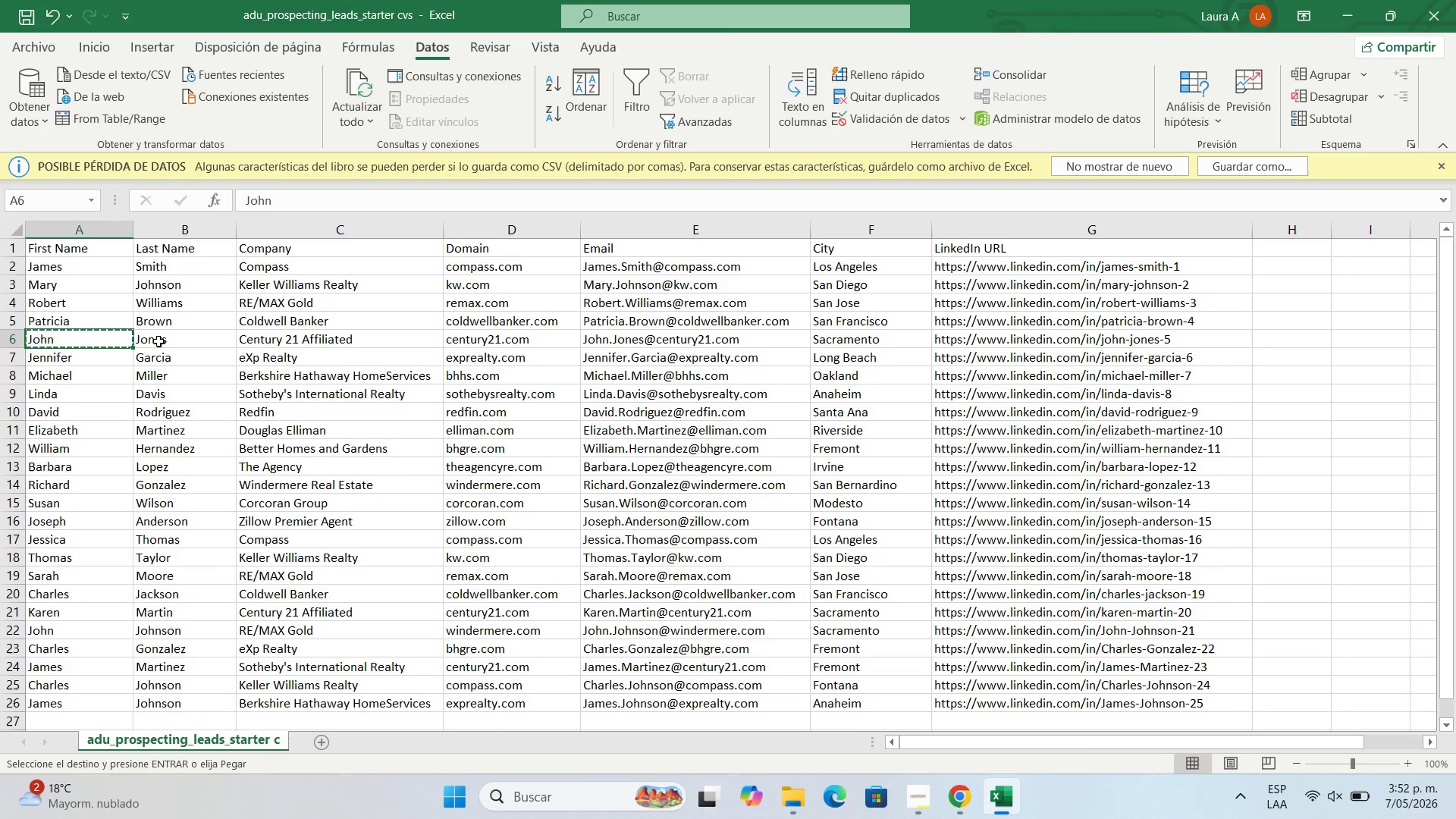 
left_click([158, 340])
 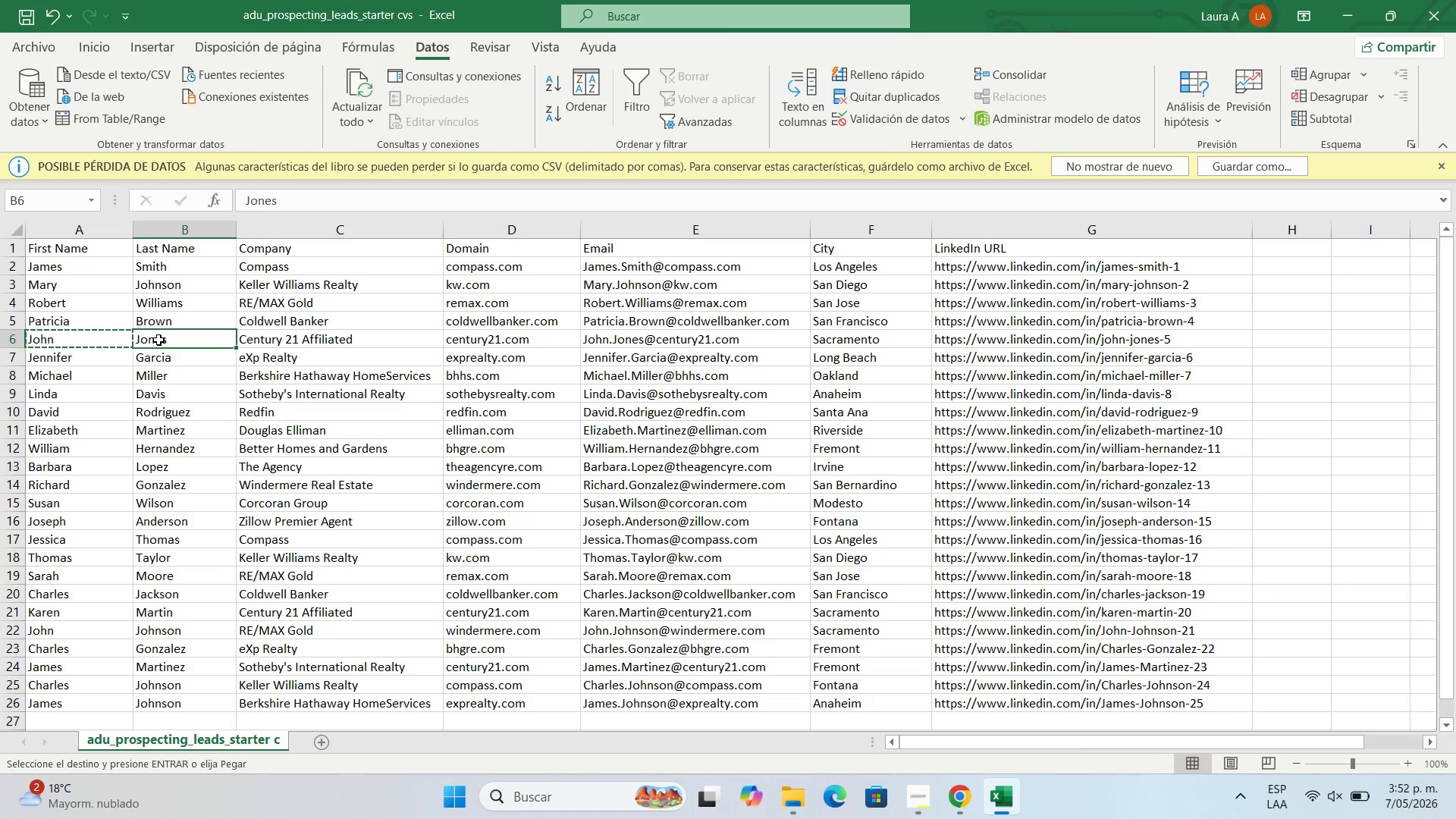 
key(Control+C)
 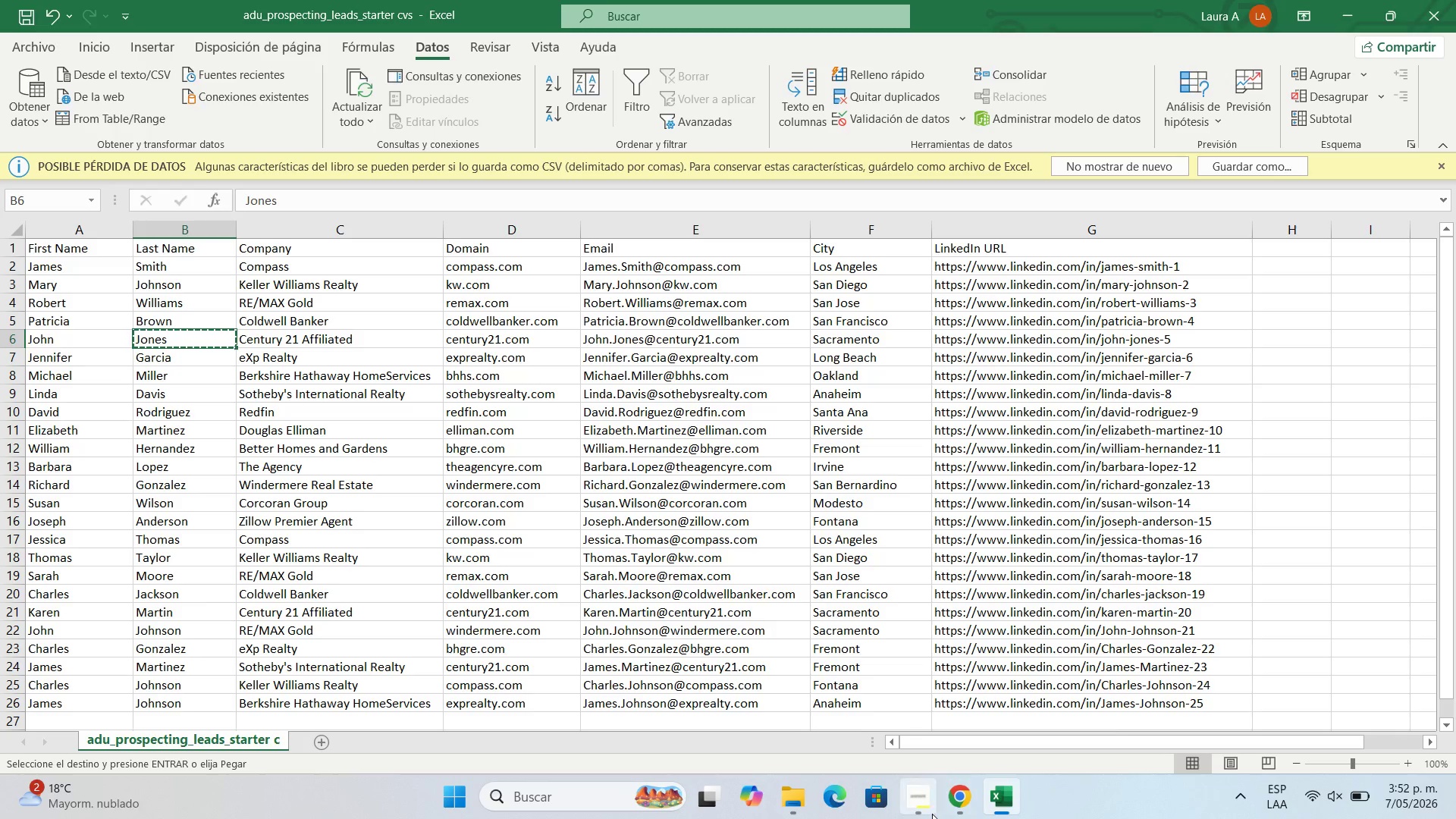 
left_click([956, 805])
 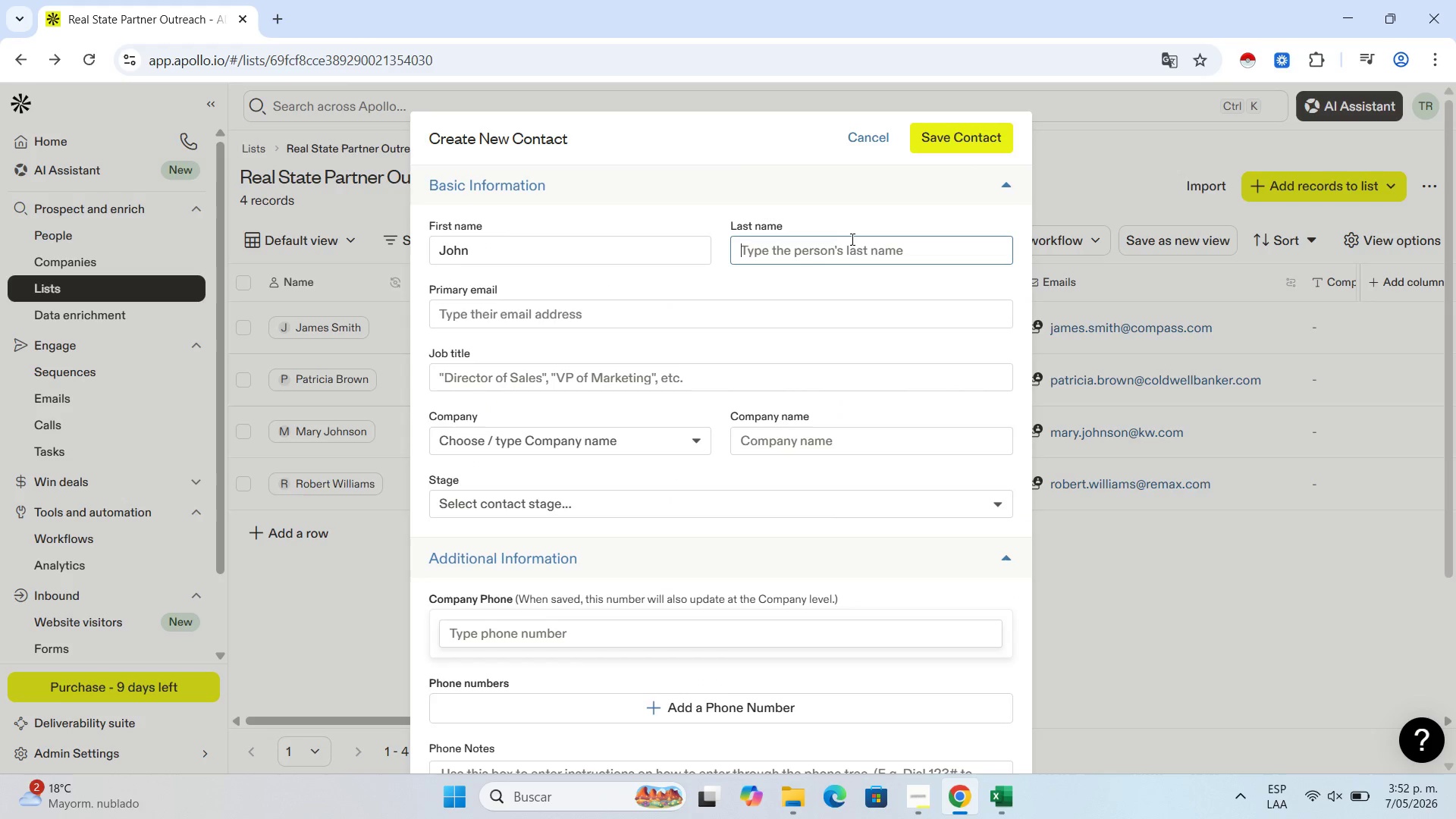 
left_click([854, 239])
 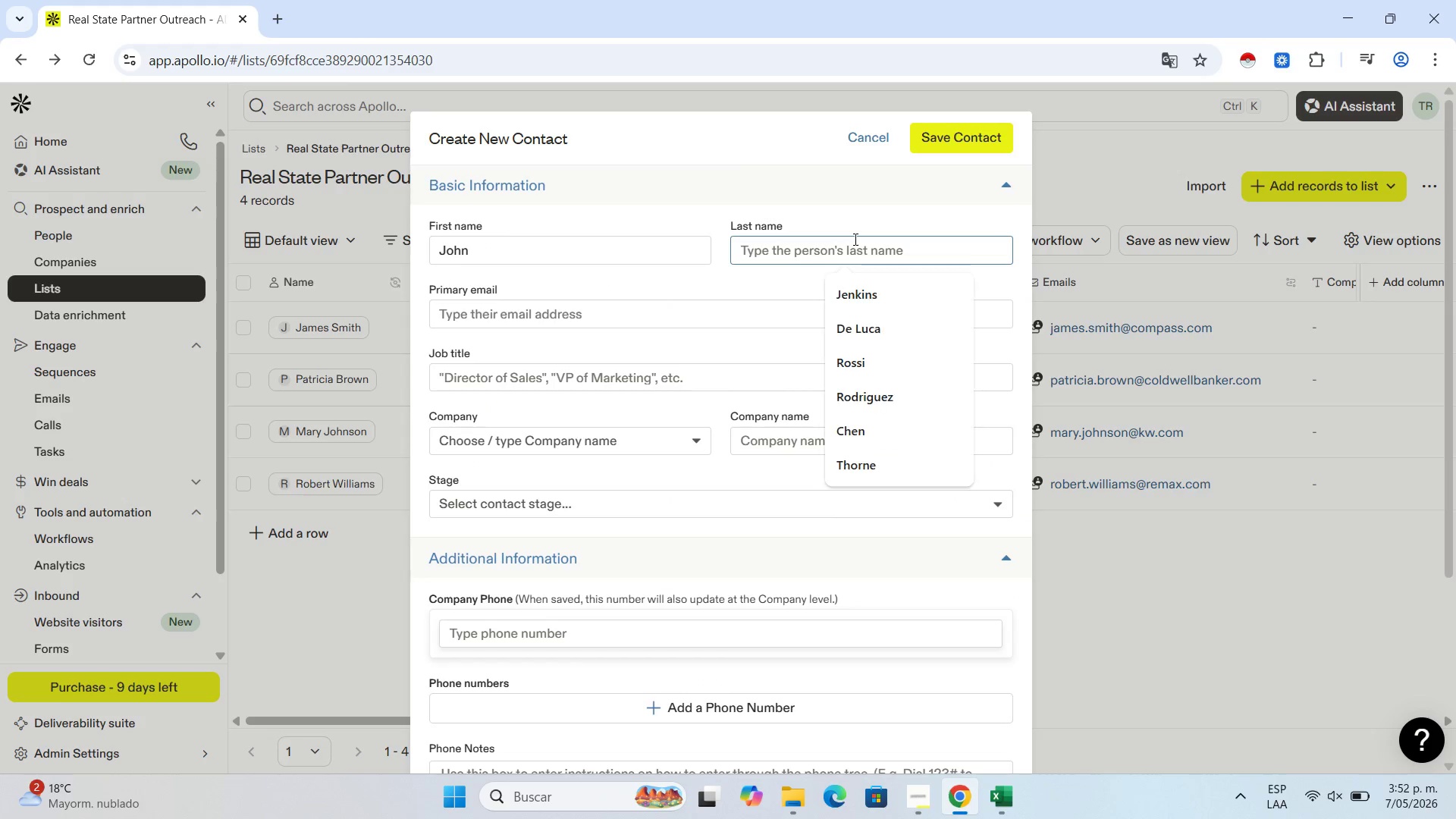 
key(Control+V)
 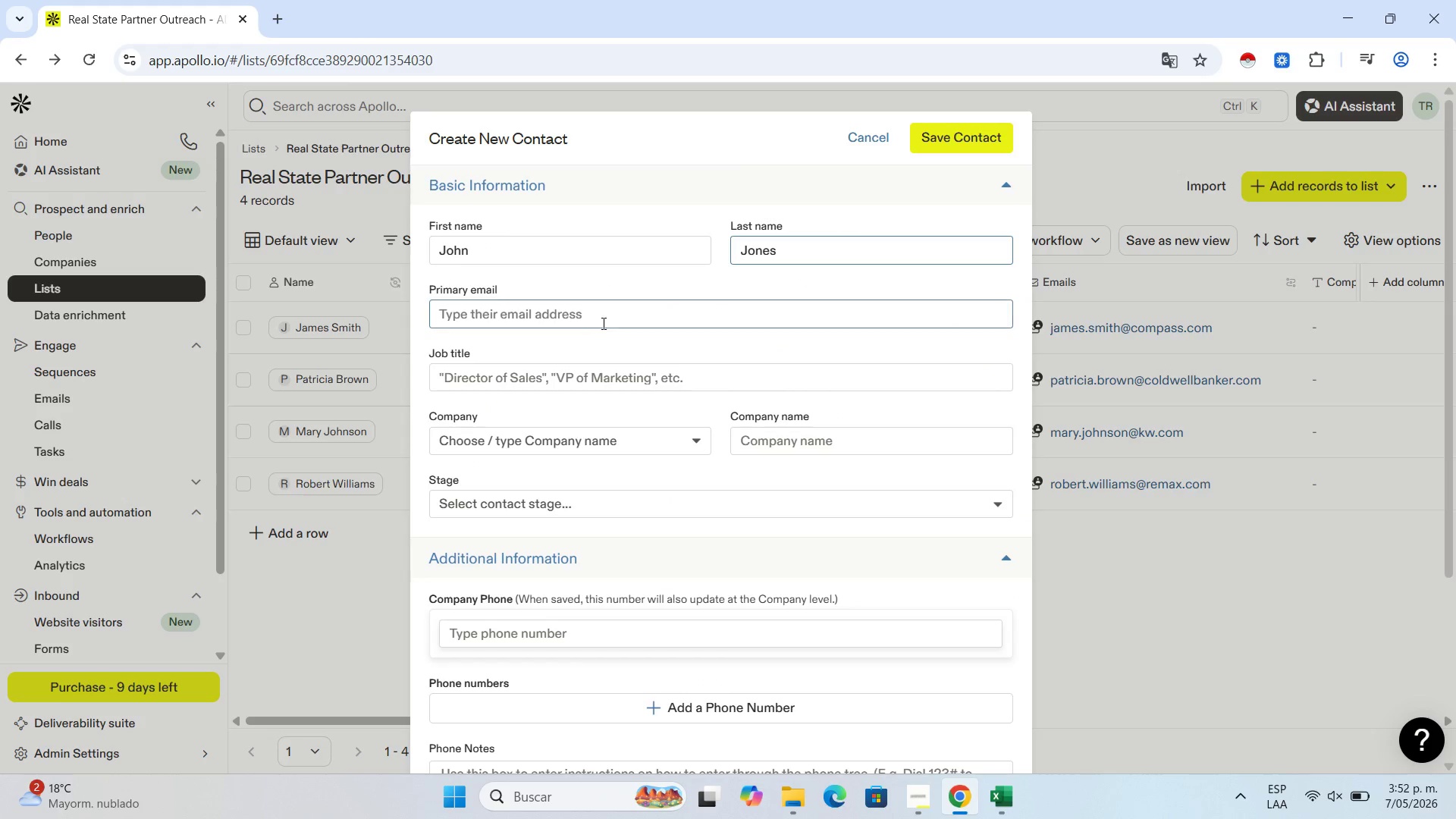 
left_click([595, 321])
 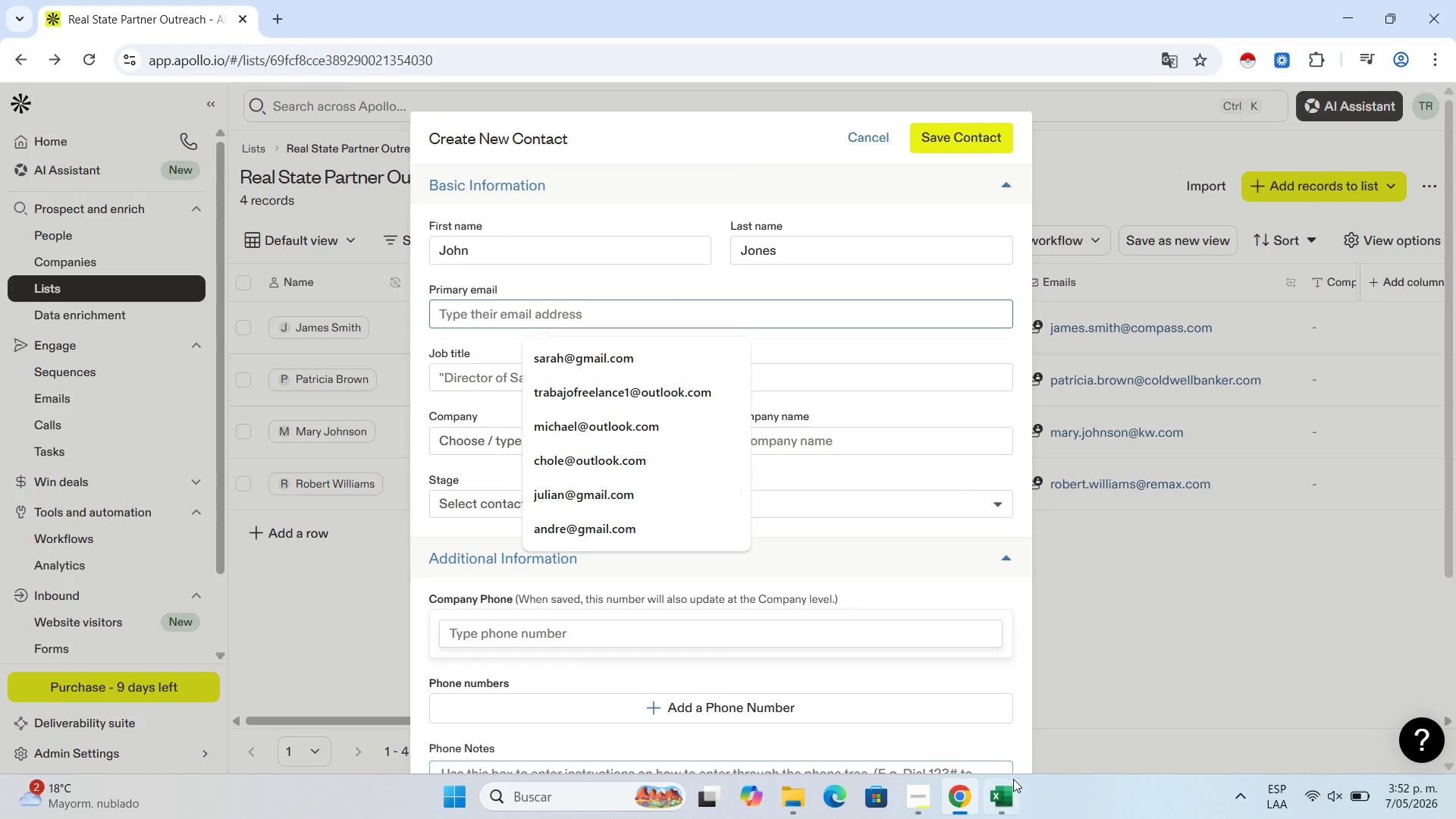 
left_click([999, 800])
 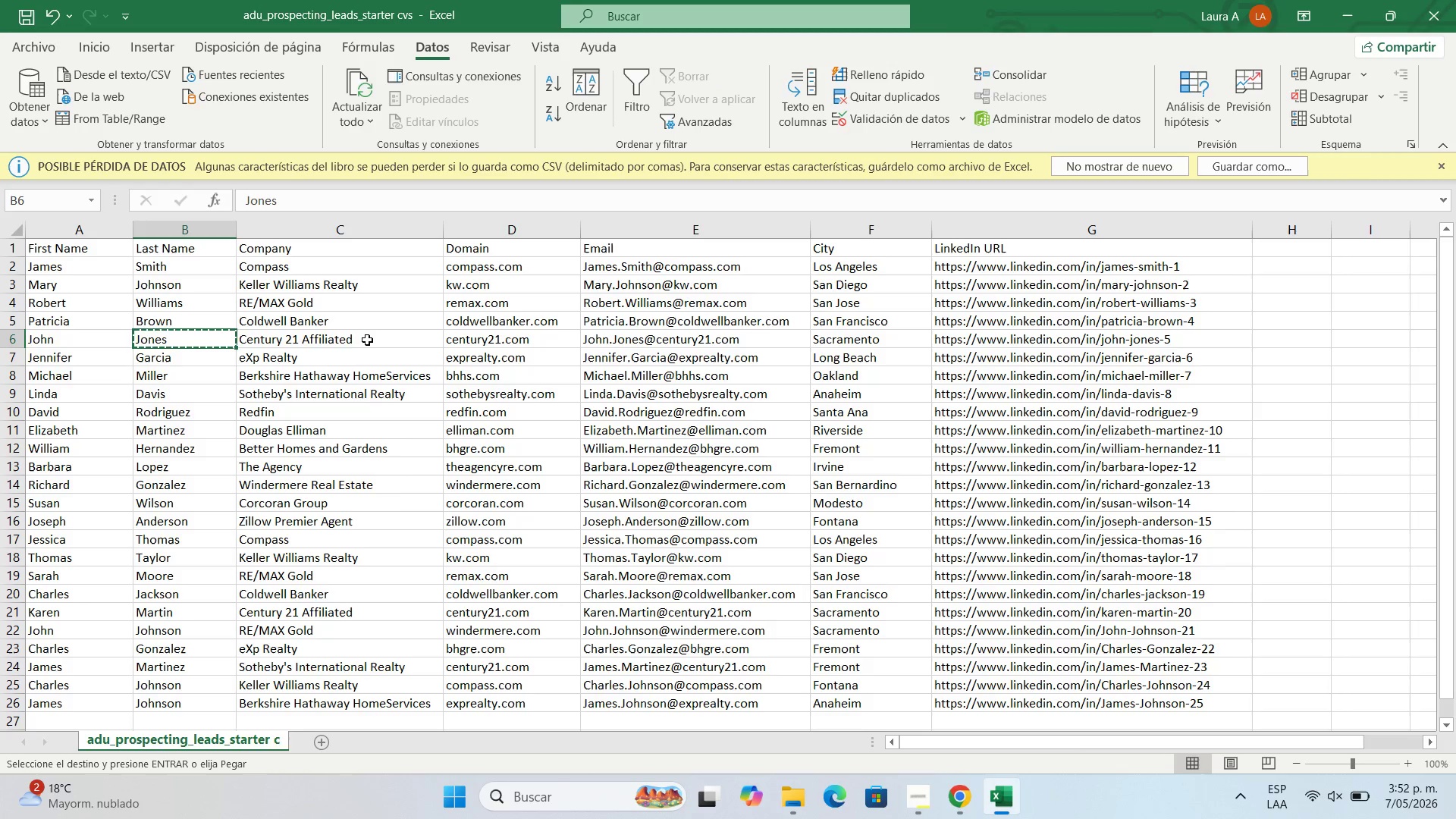 
left_click([367, 340])
 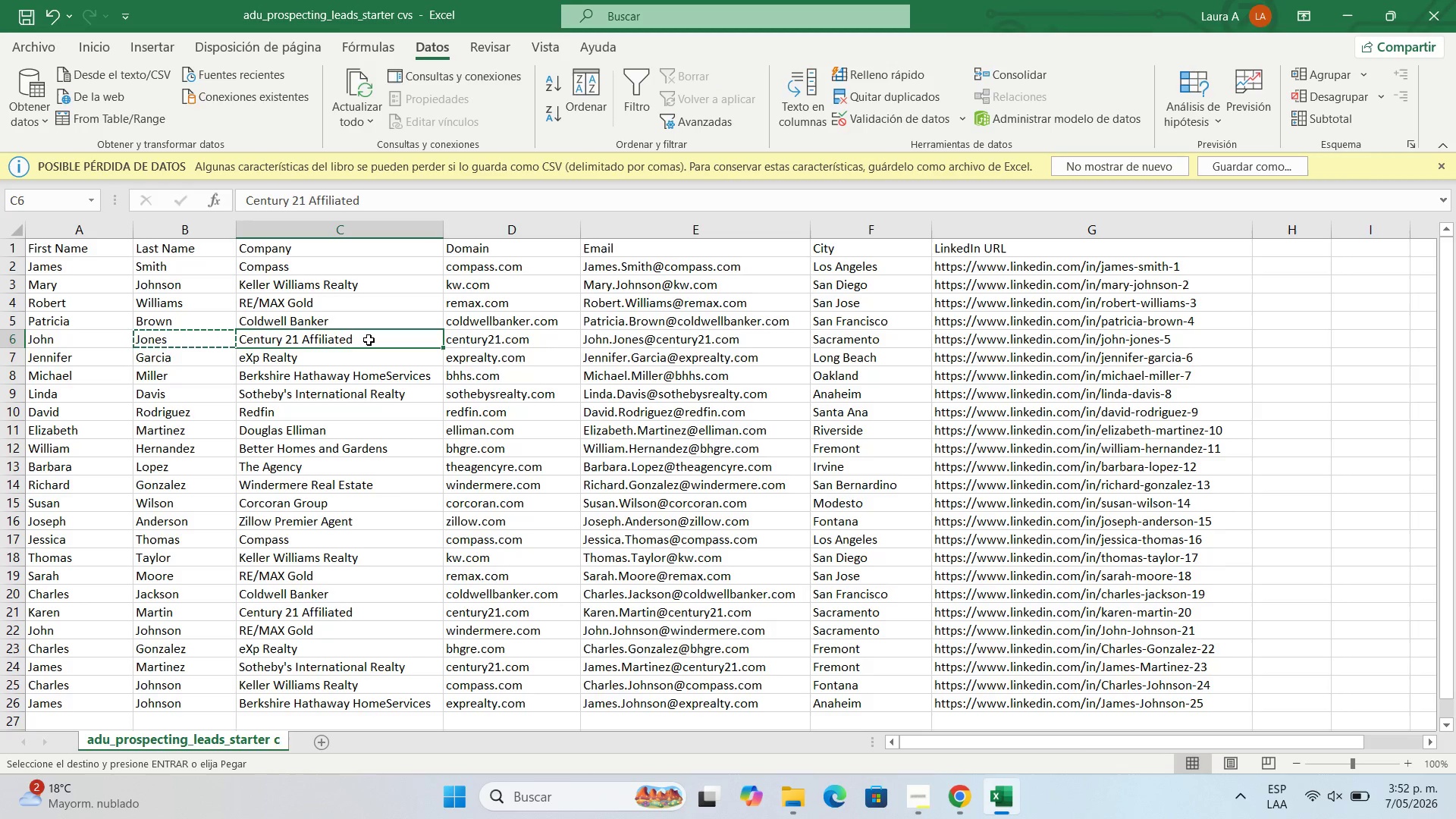 
key(Control+C)
 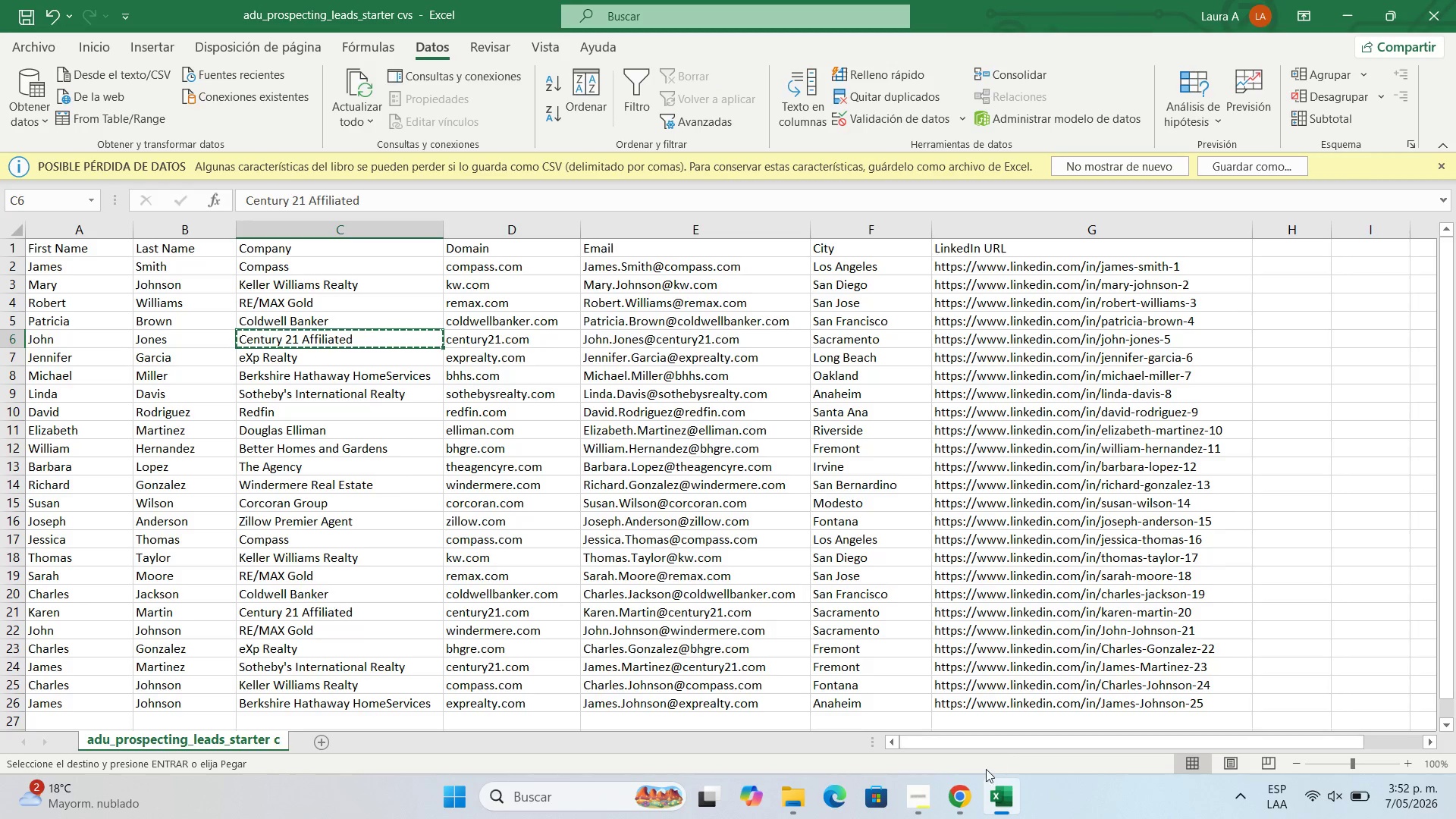 
left_click([970, 792])
 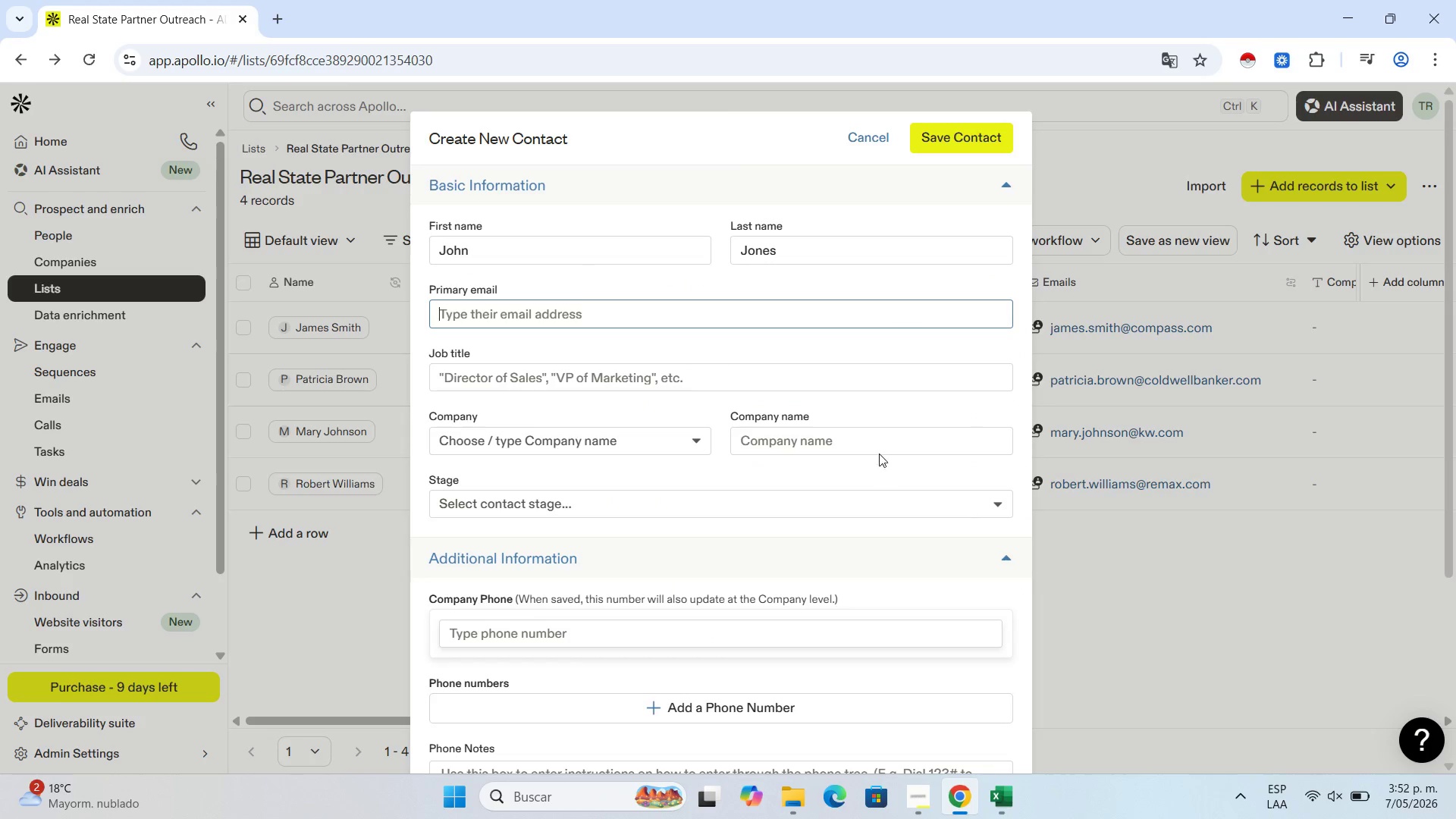 
left_click([880, 431])
 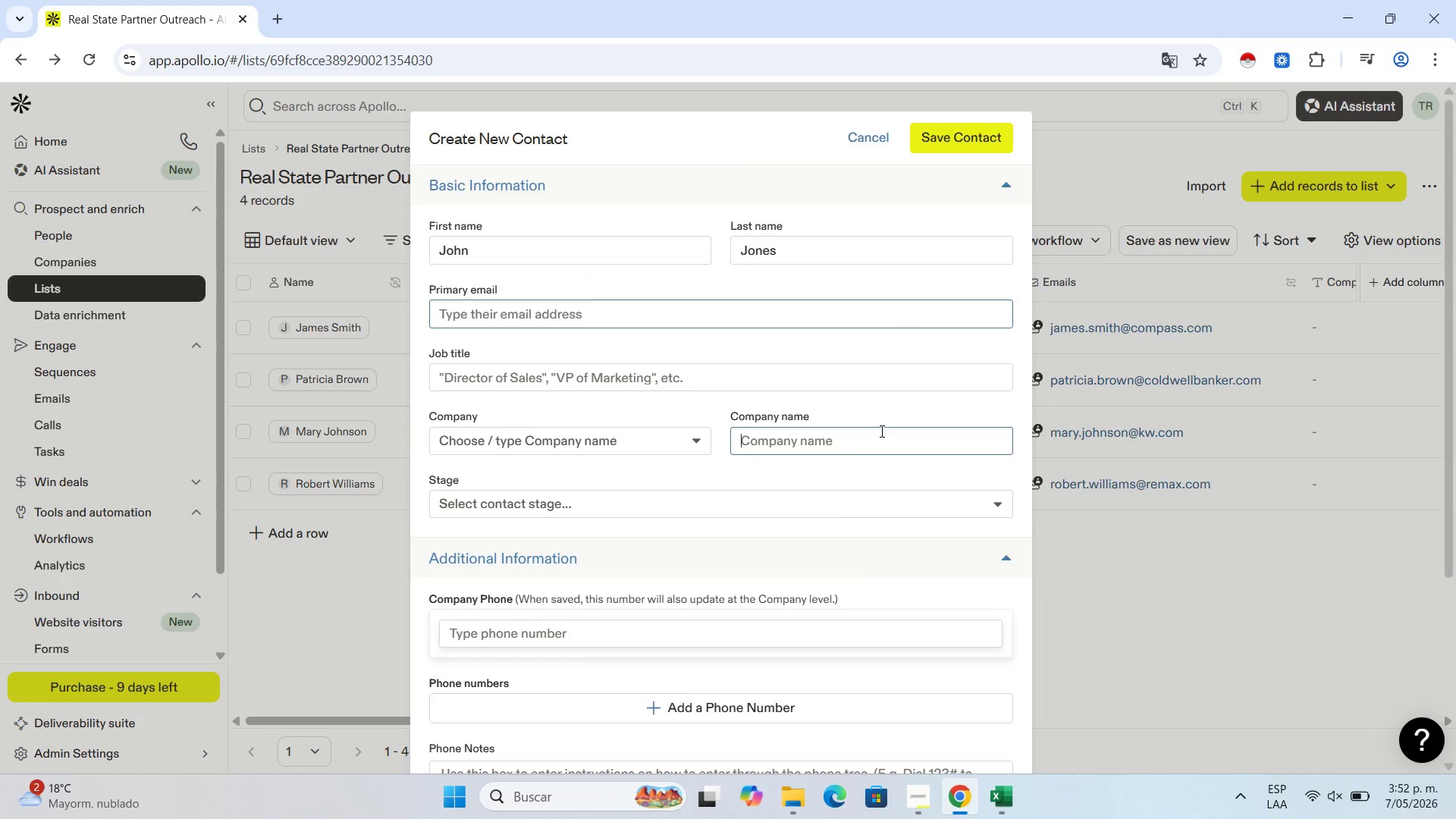 
key(Control+V)
 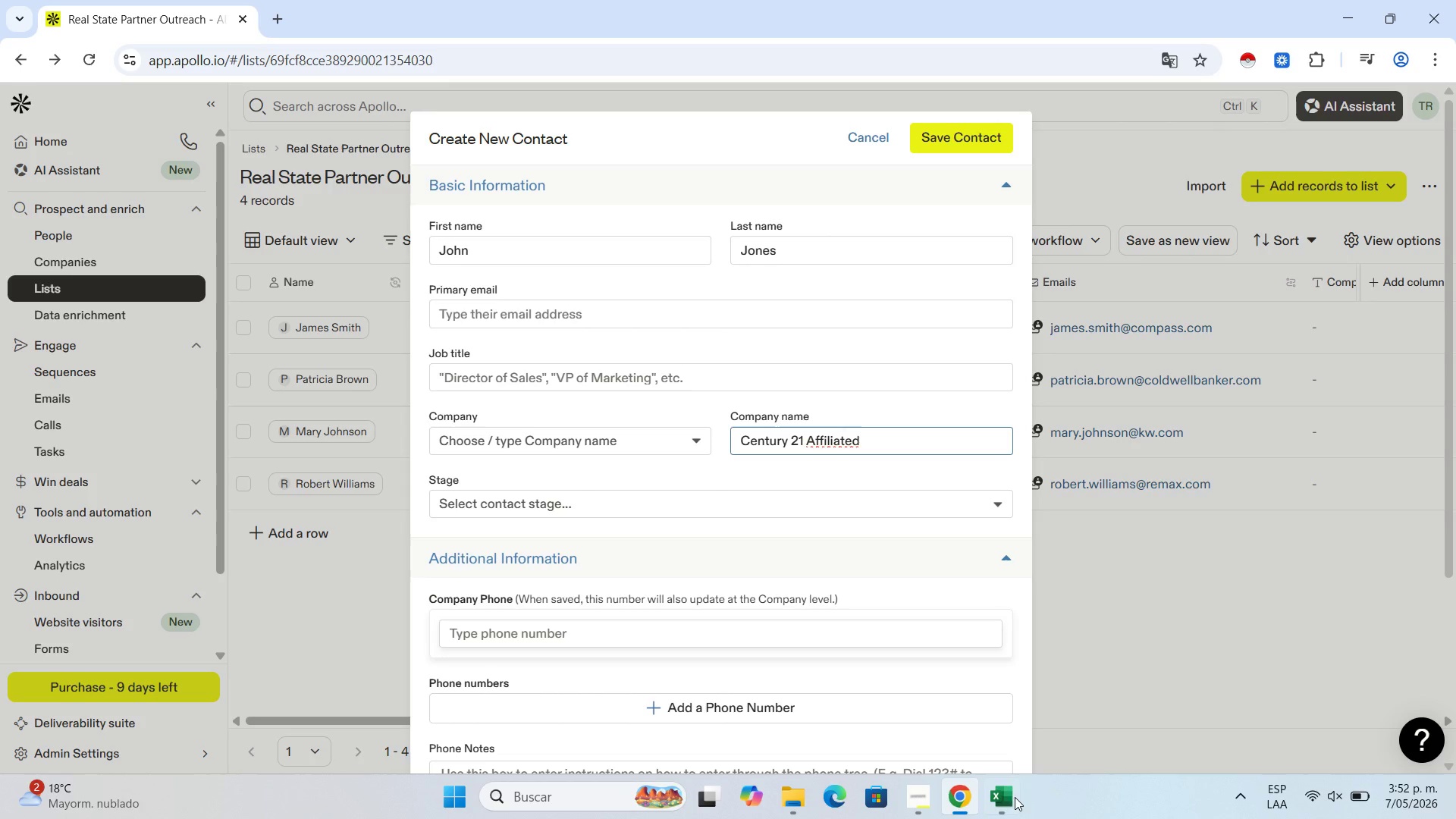 
left_click([1006, 805])
 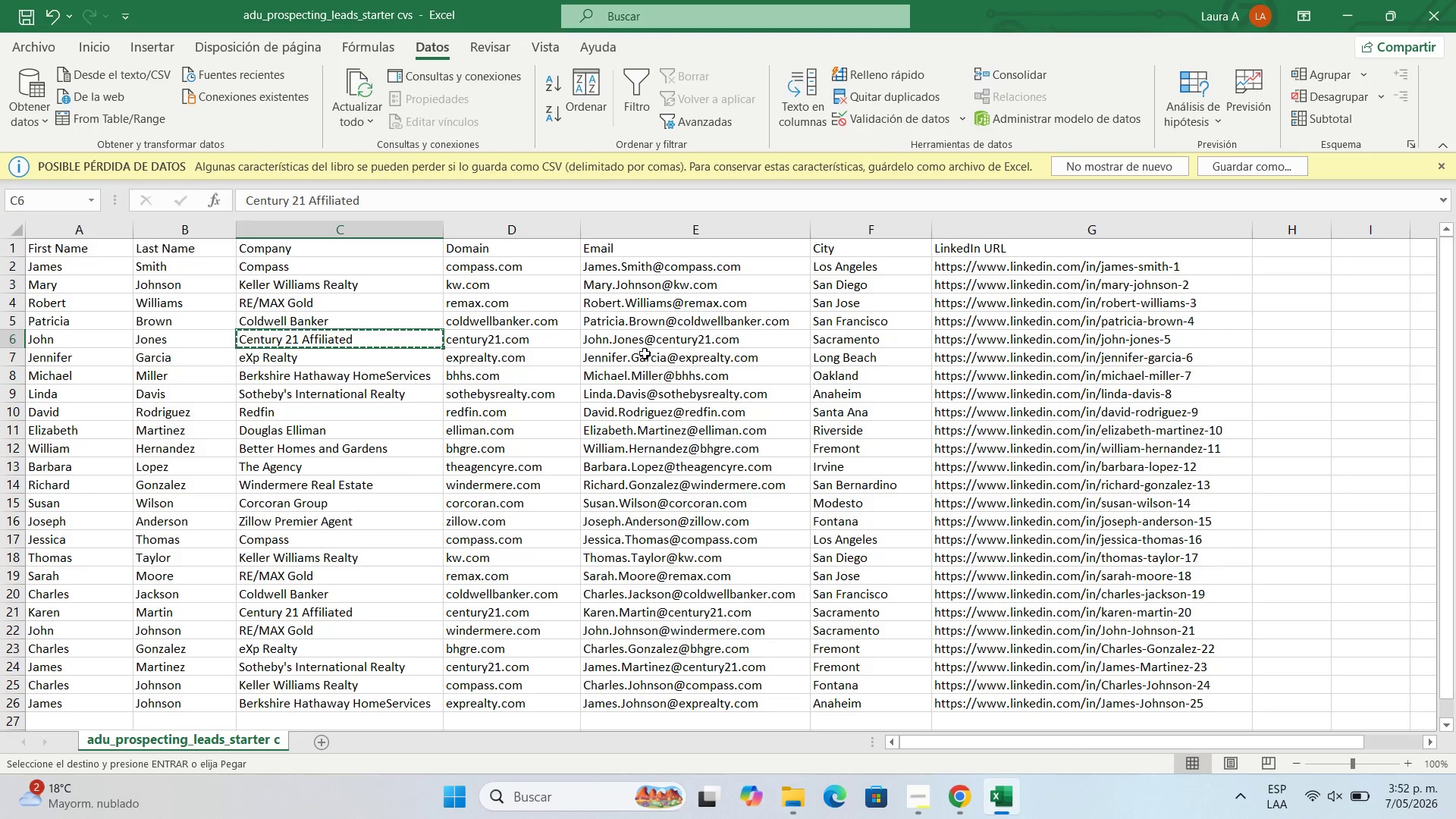 
left_click([664, 344])
 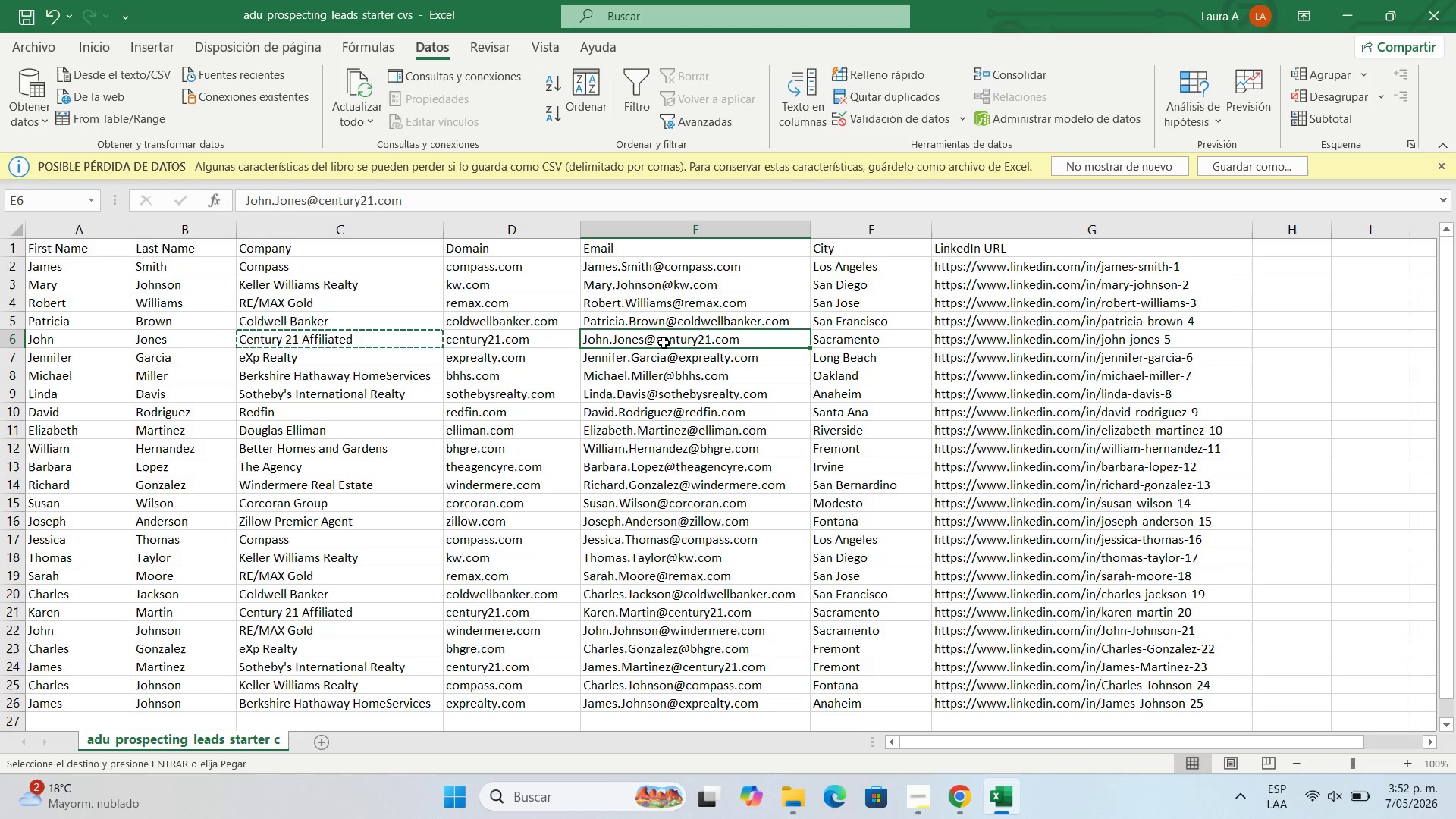 
key(Control+C)
 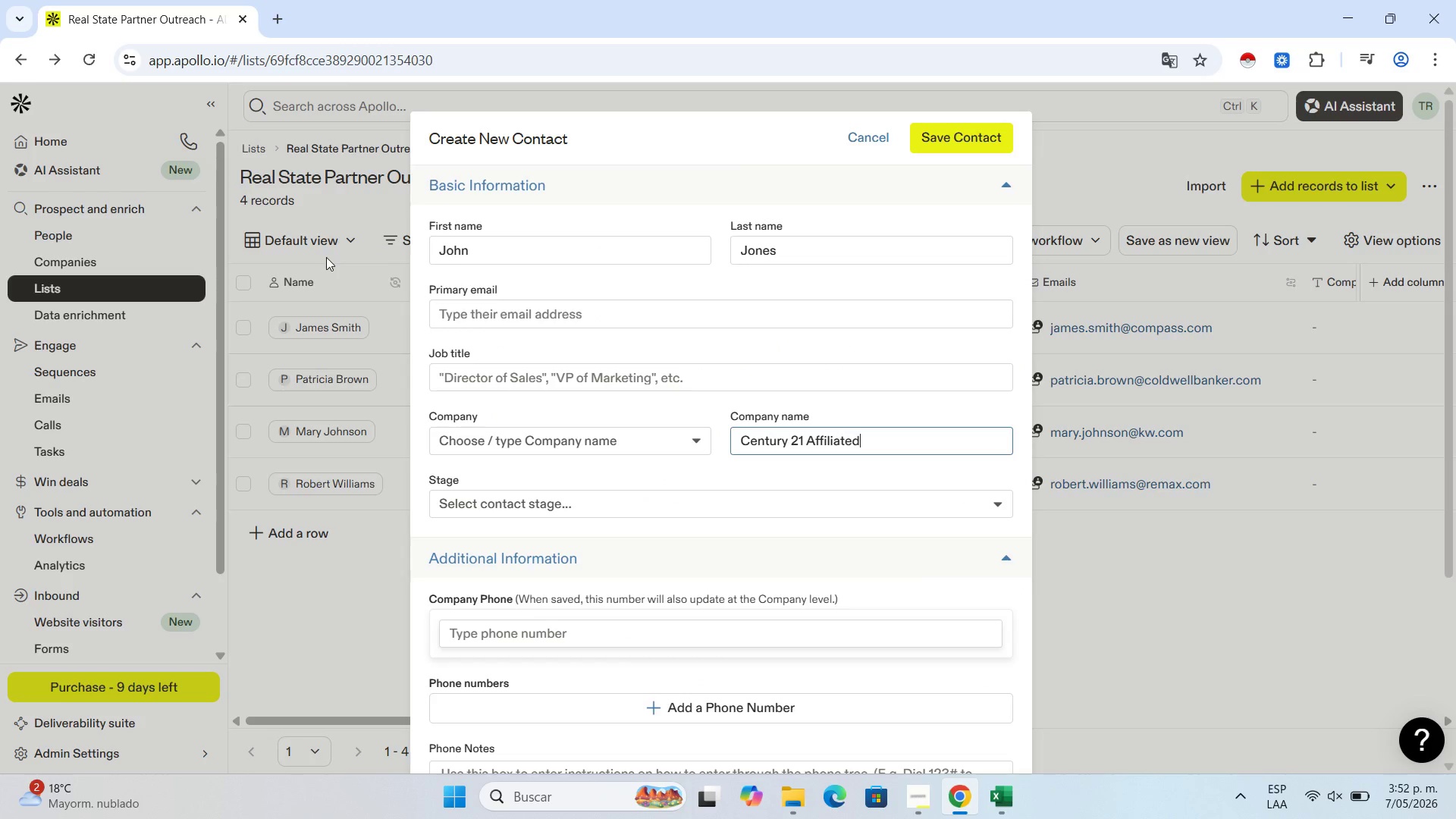 
left_click([516, 323])
 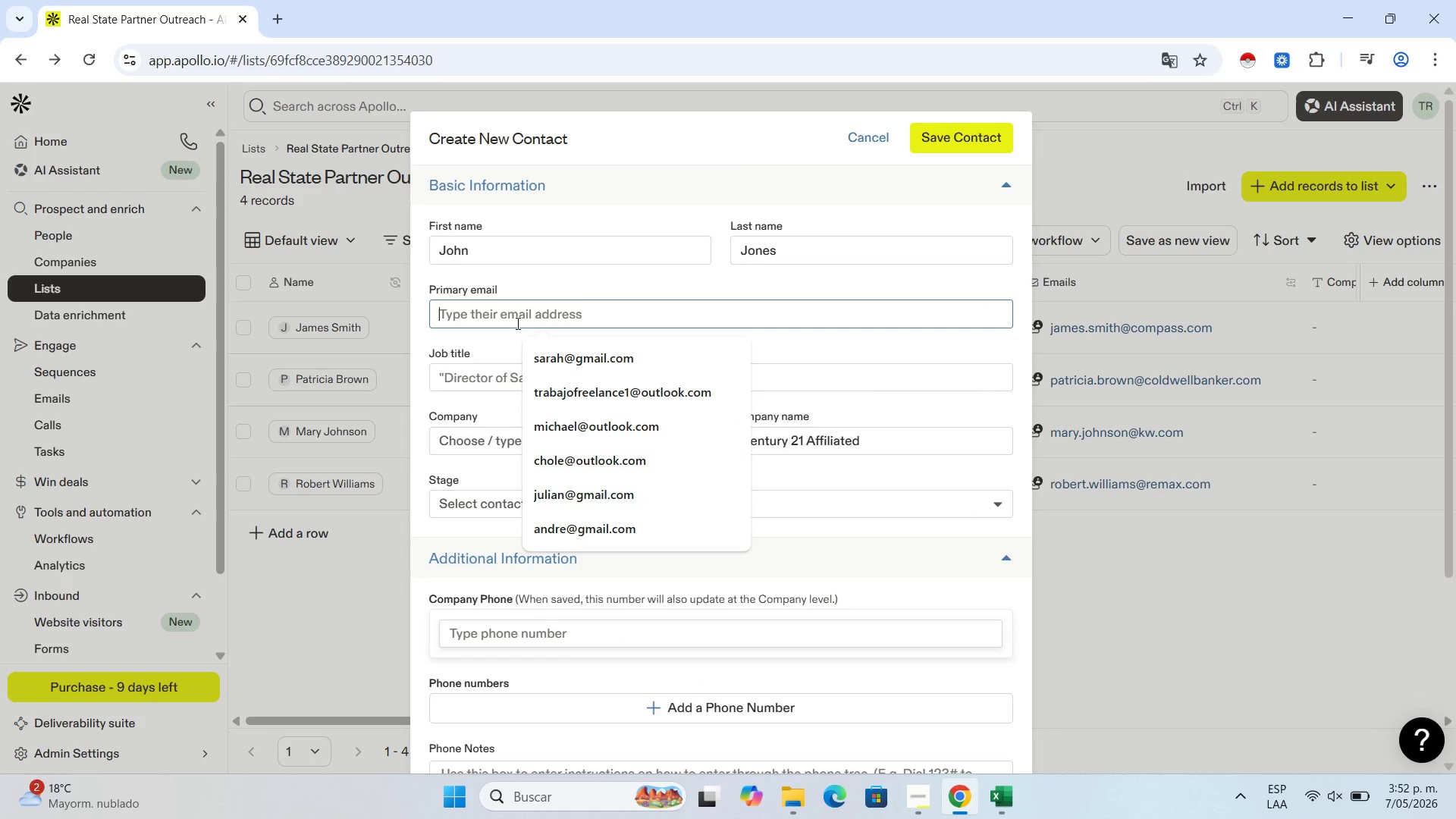 
key(Control+V)
 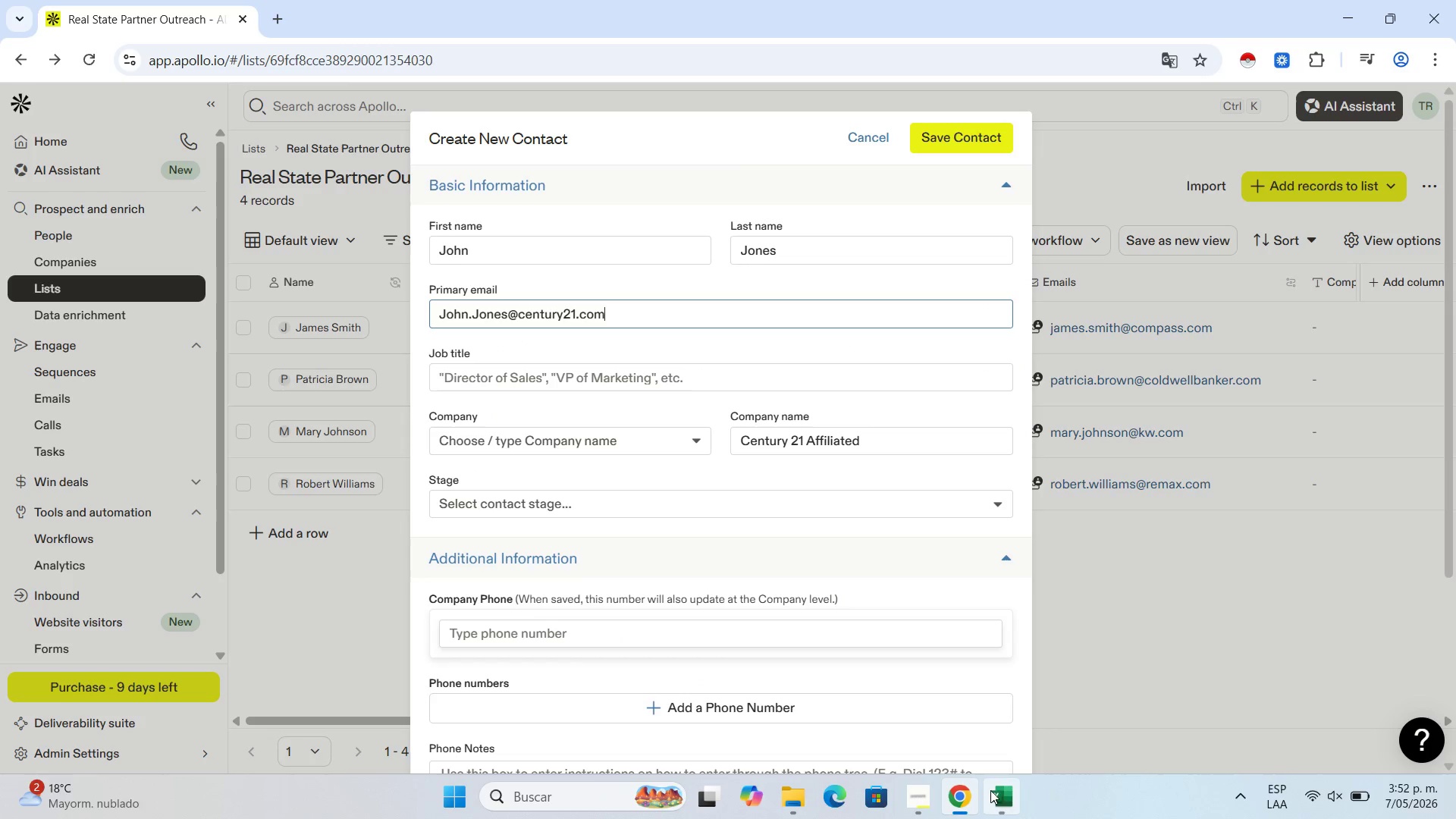 
left_click([995, 799])
 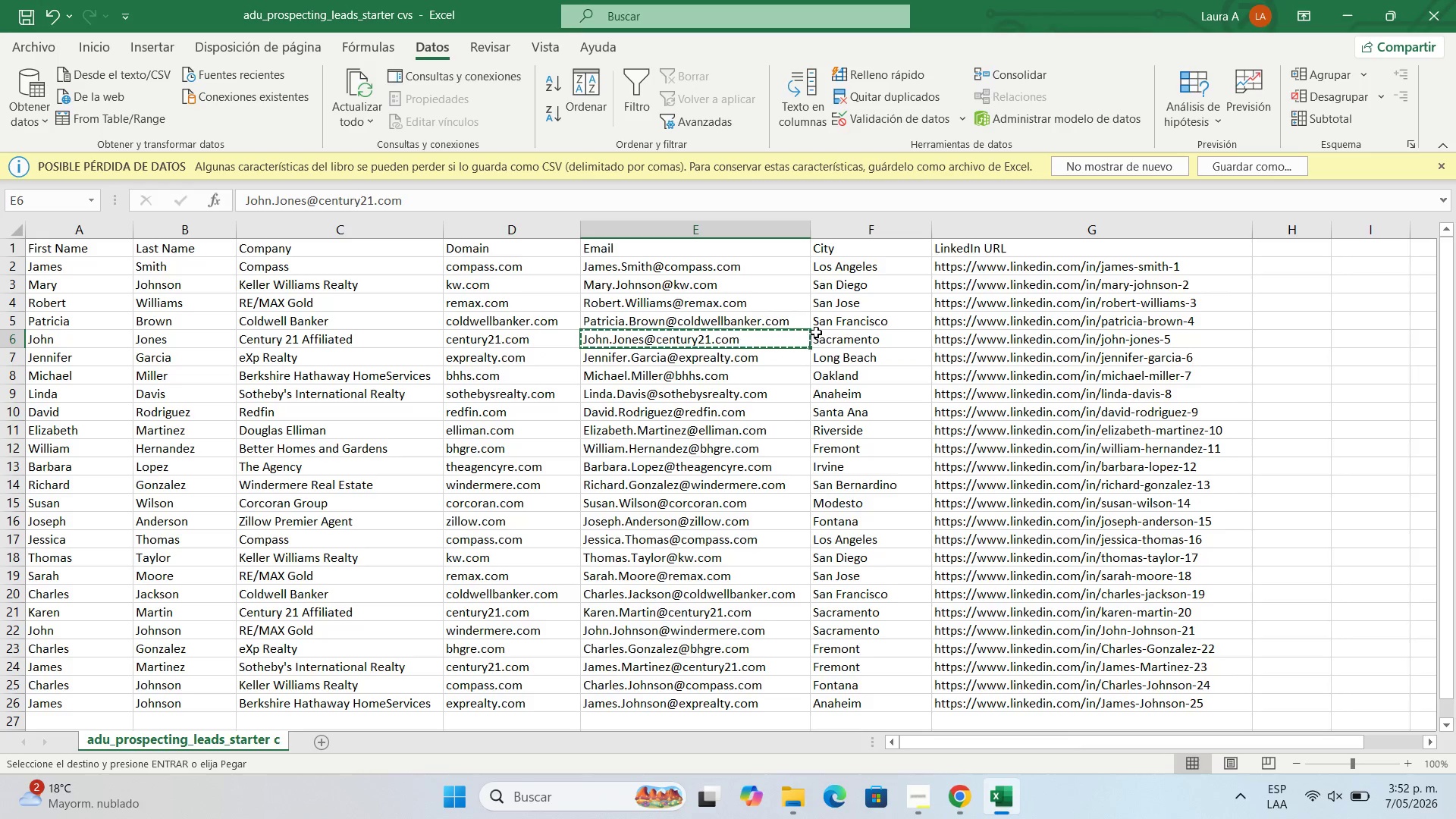 
left_click([827, 334])
 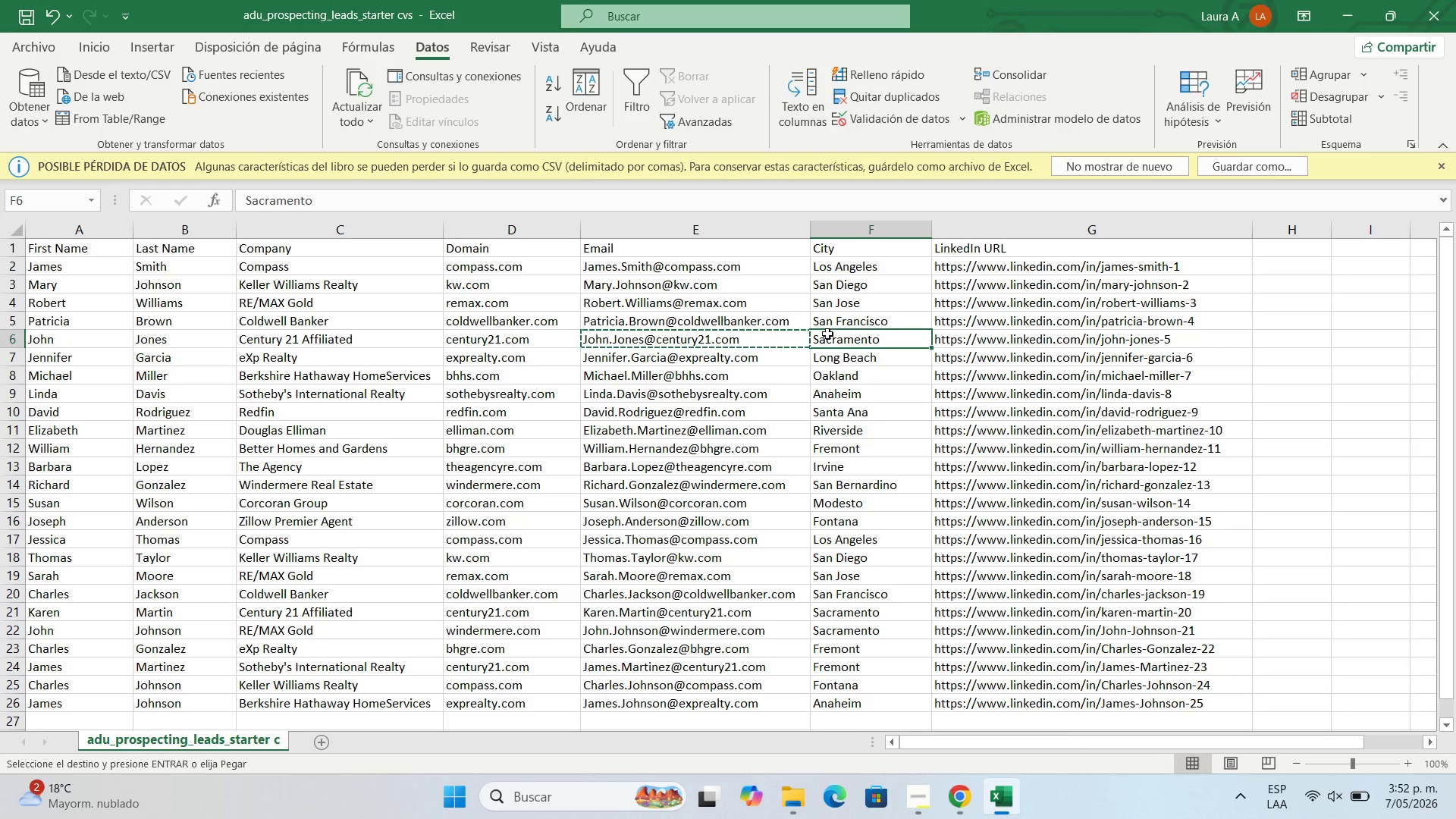 
key(Control+C)
 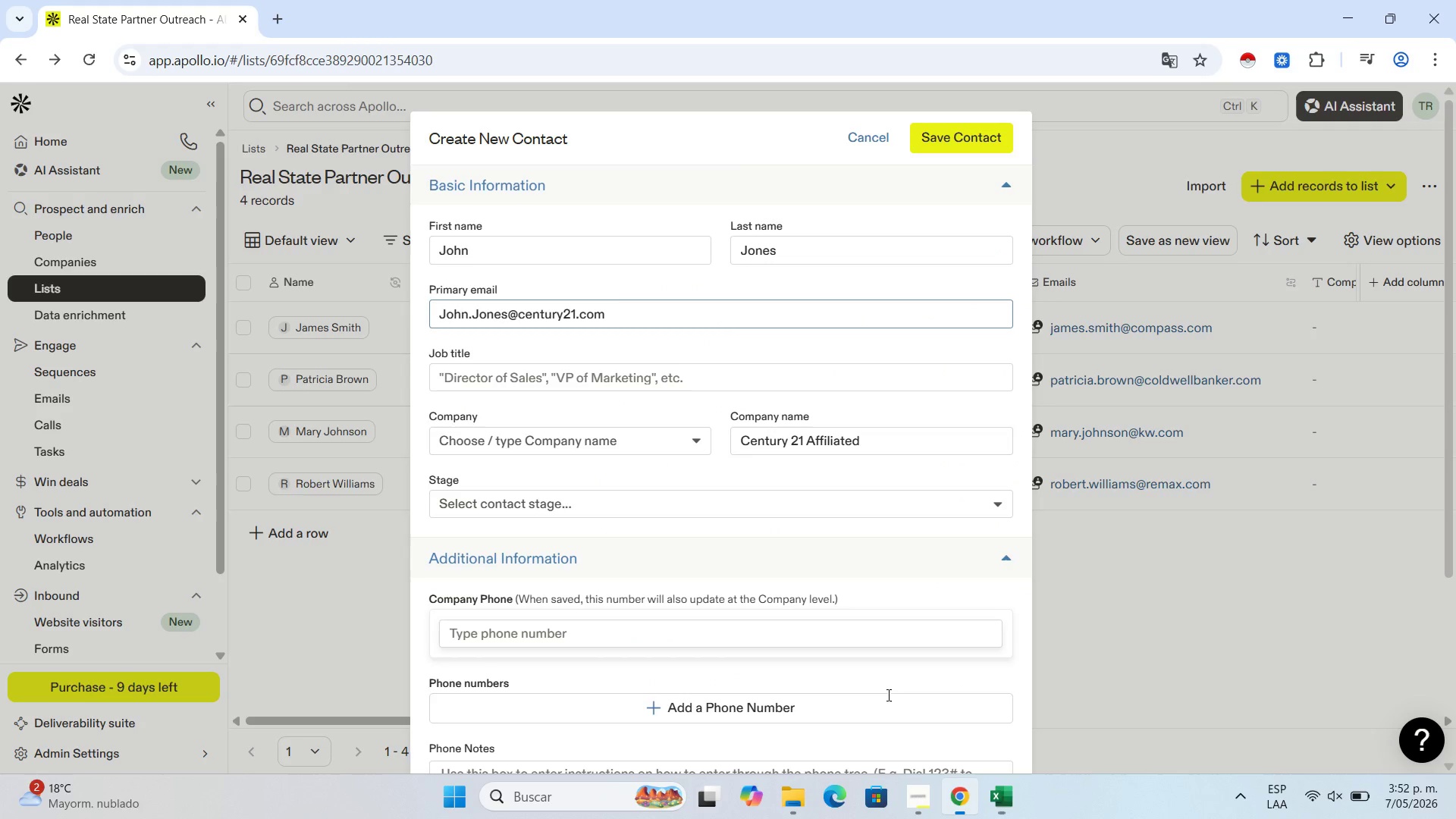 
scroll: coordinate [533, 664], scroll_direction: down, amount: 4.0
 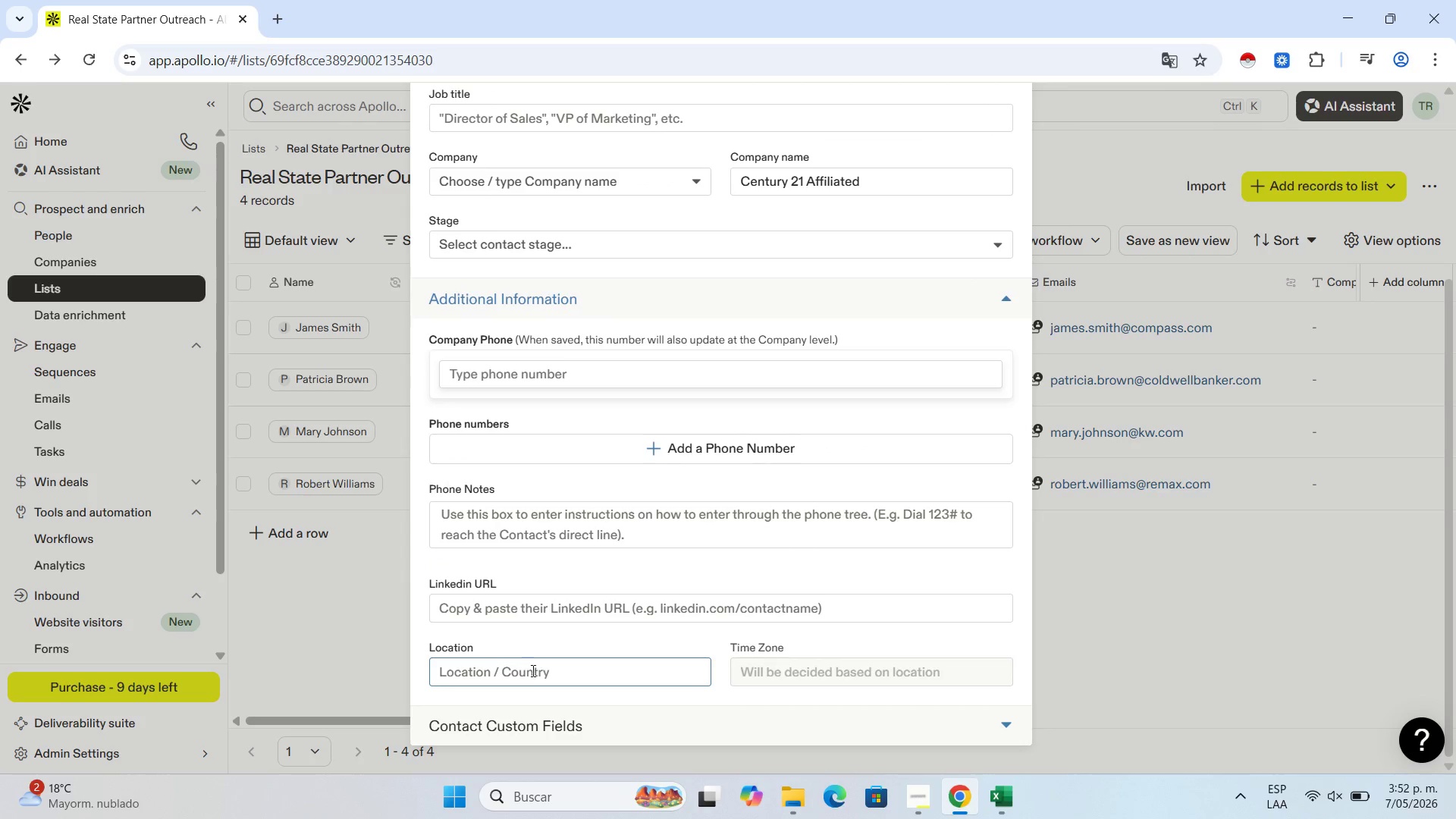 
left_click([533, 673])
 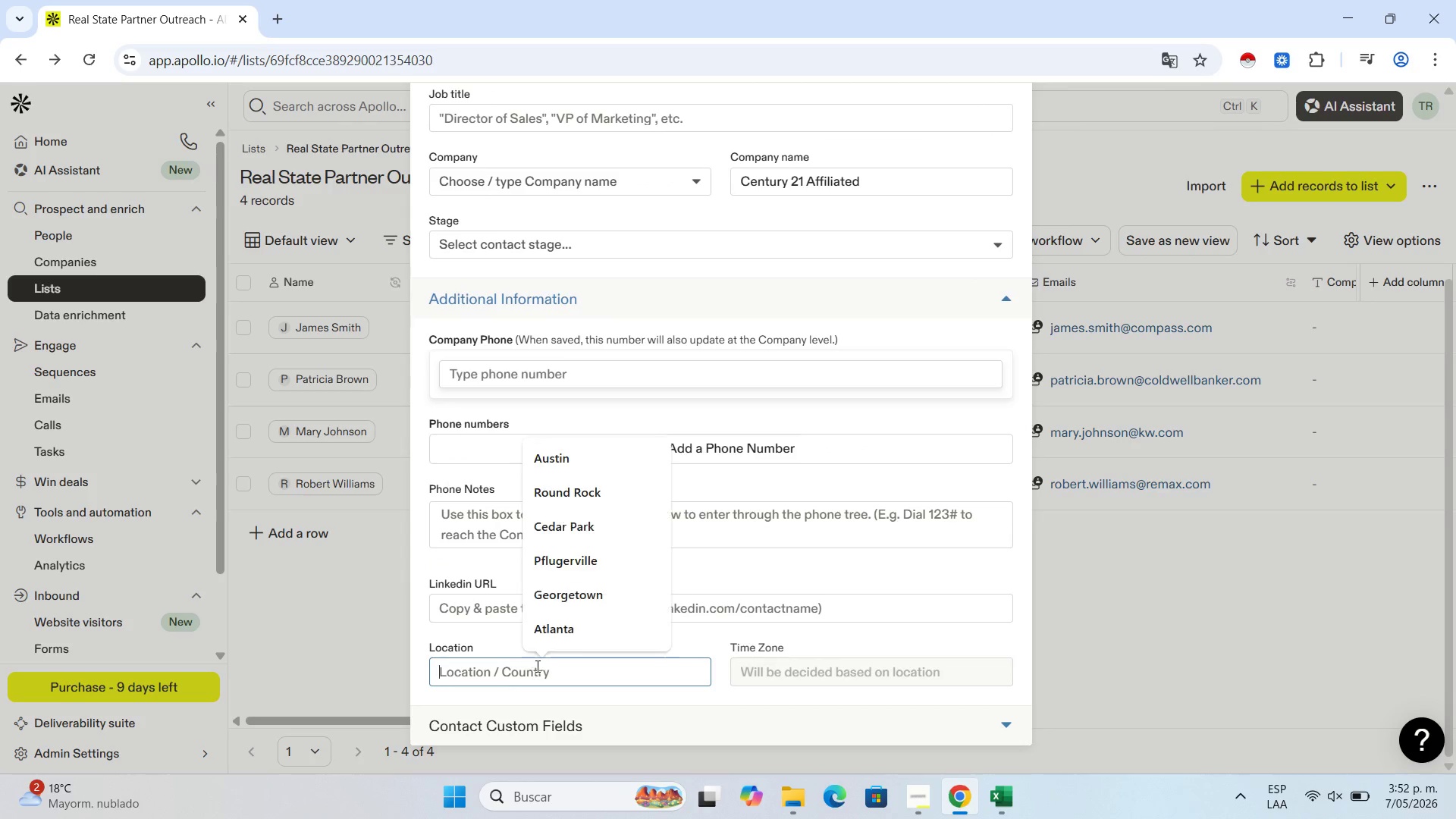 
key(Control+C)
 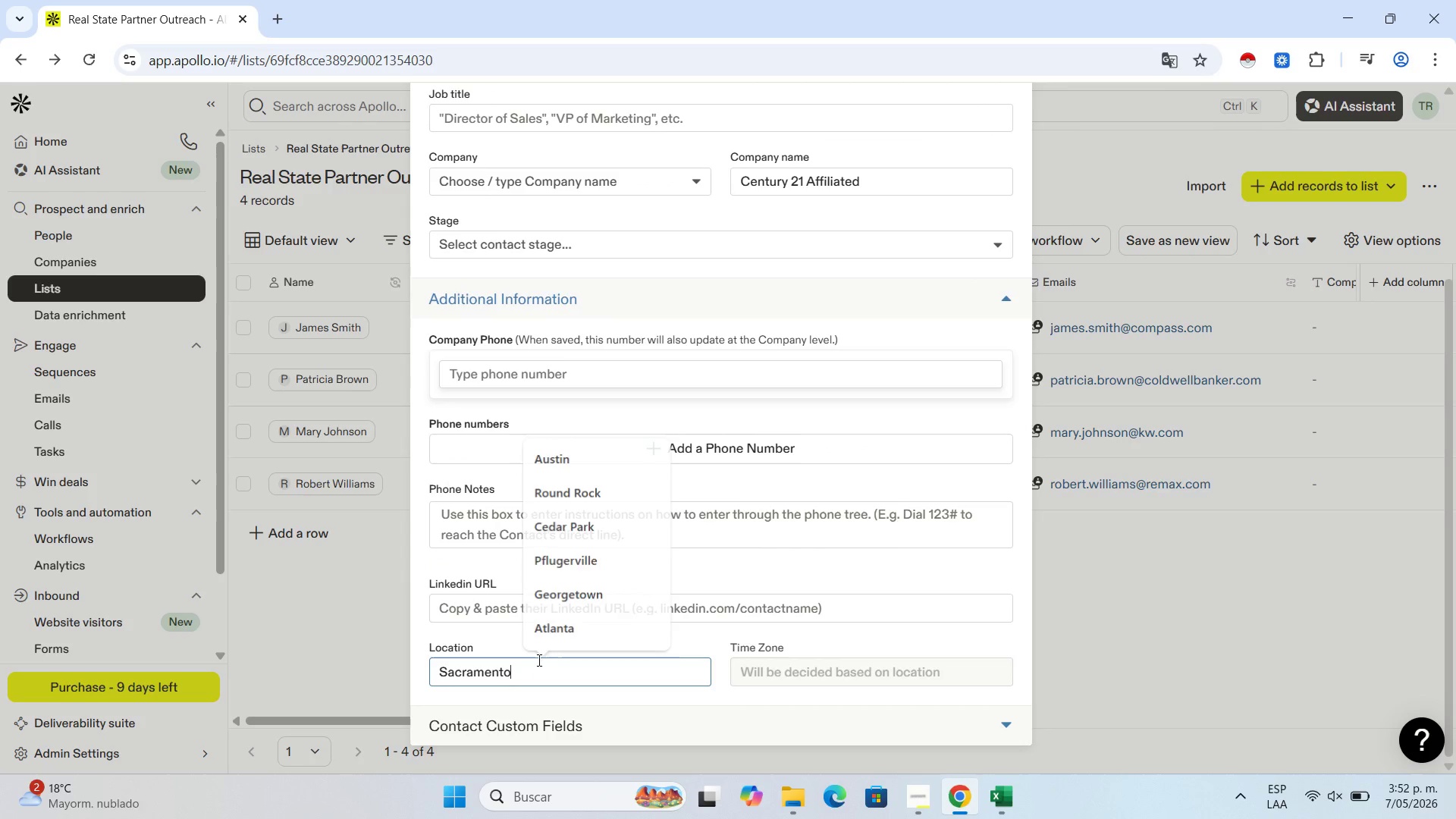 
key(Control+V)
 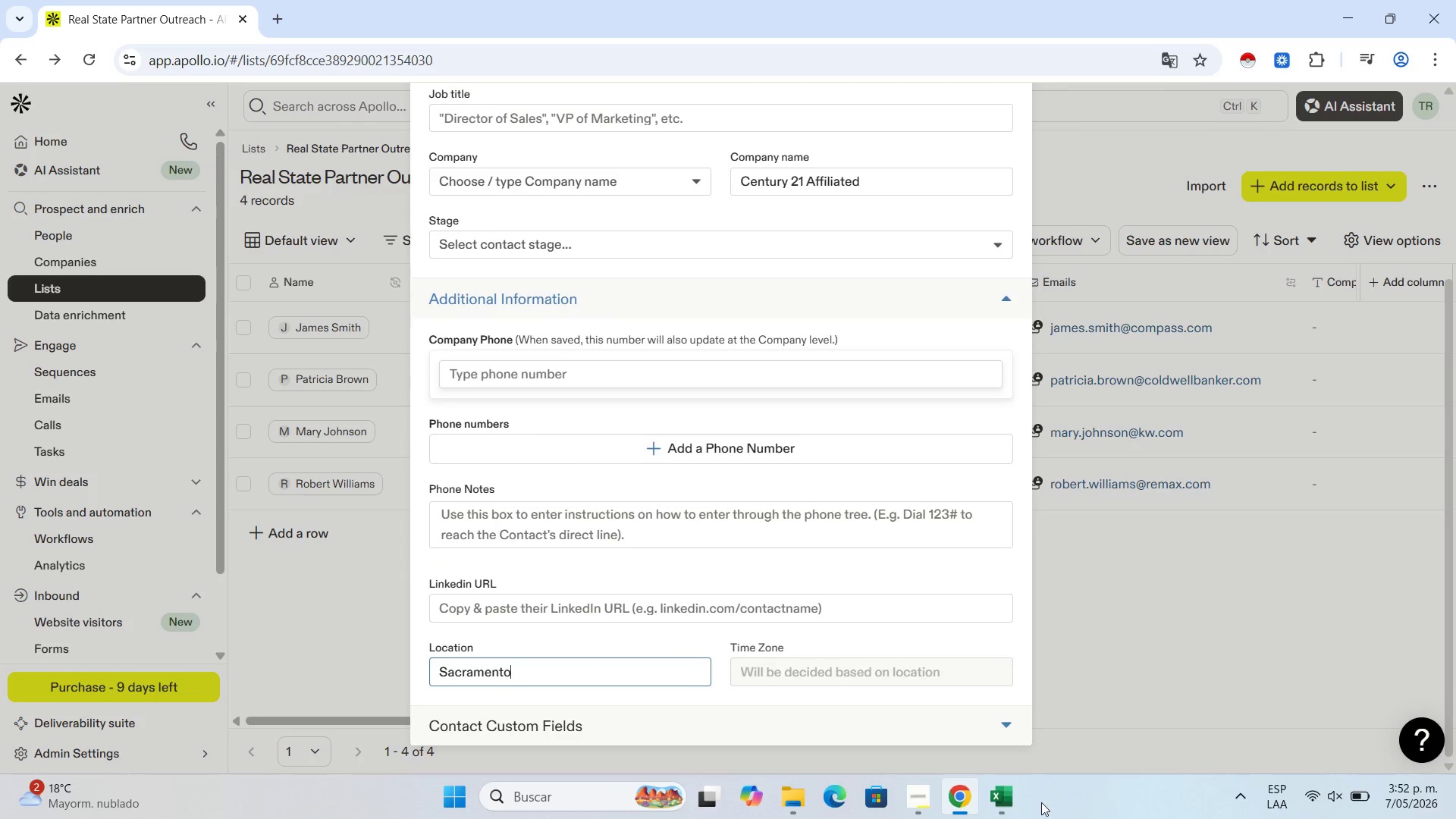 
left_click([971, 802])
 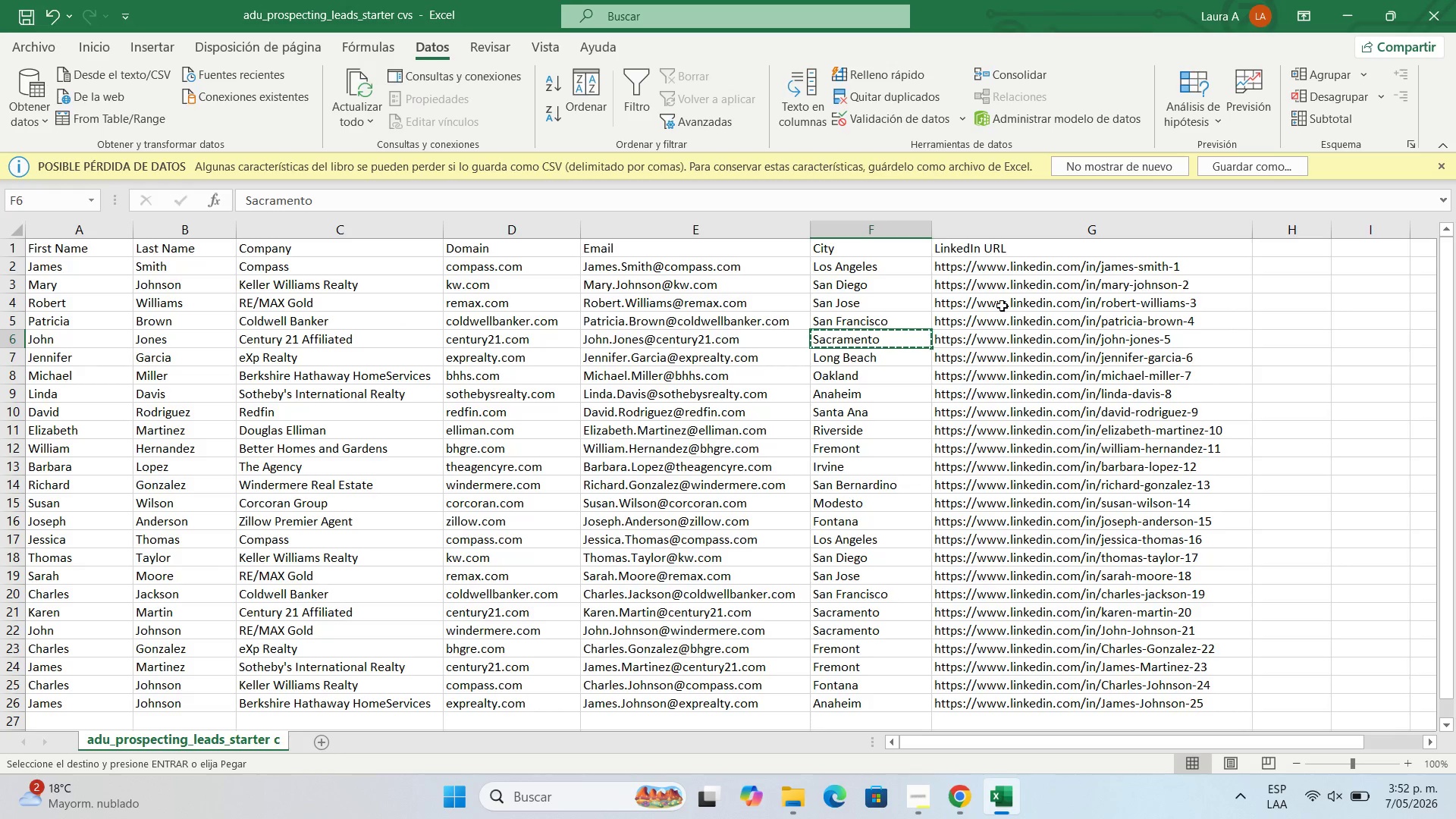 
left_click([1010, 338])
 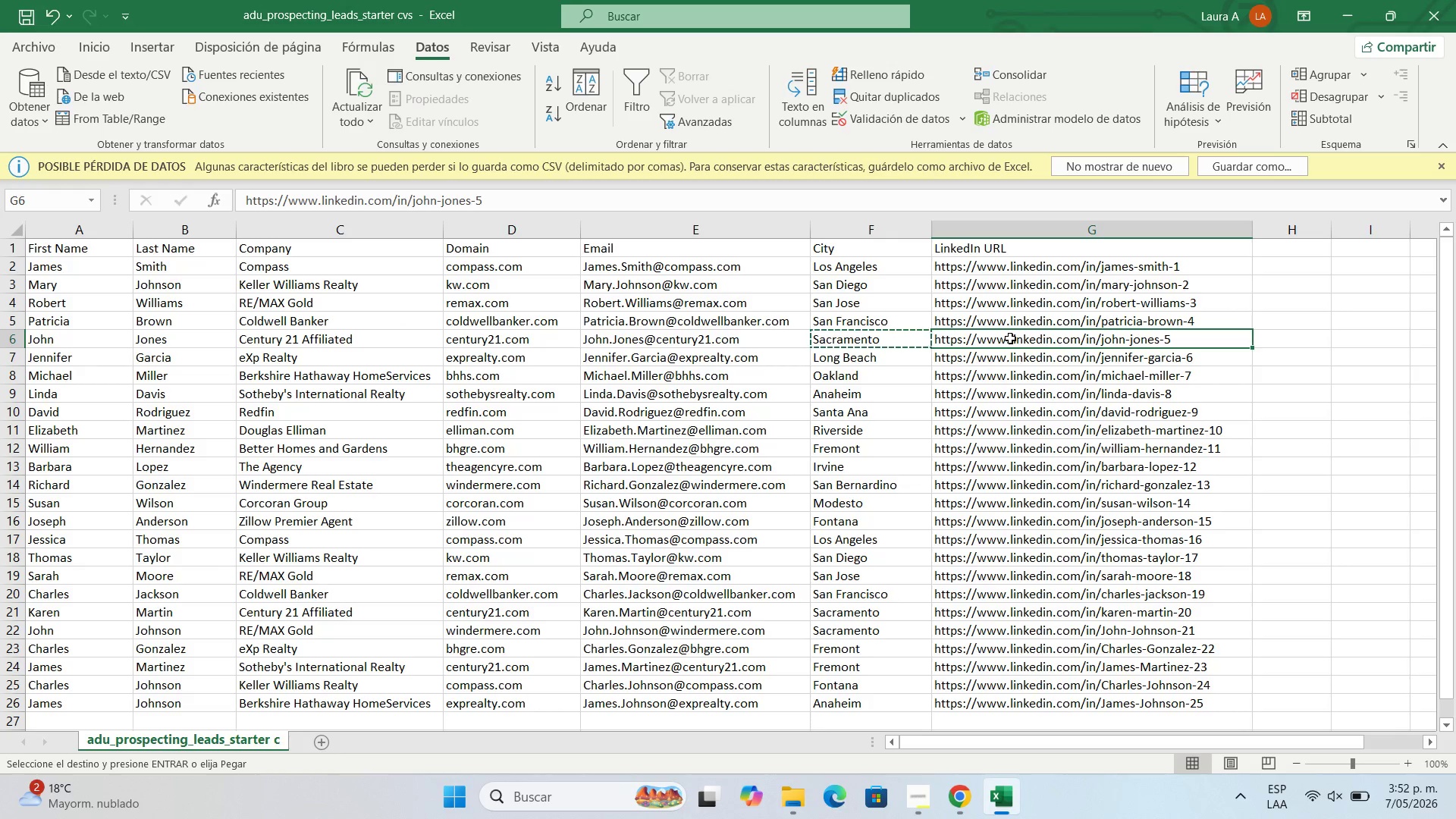 
key(Control+C)
 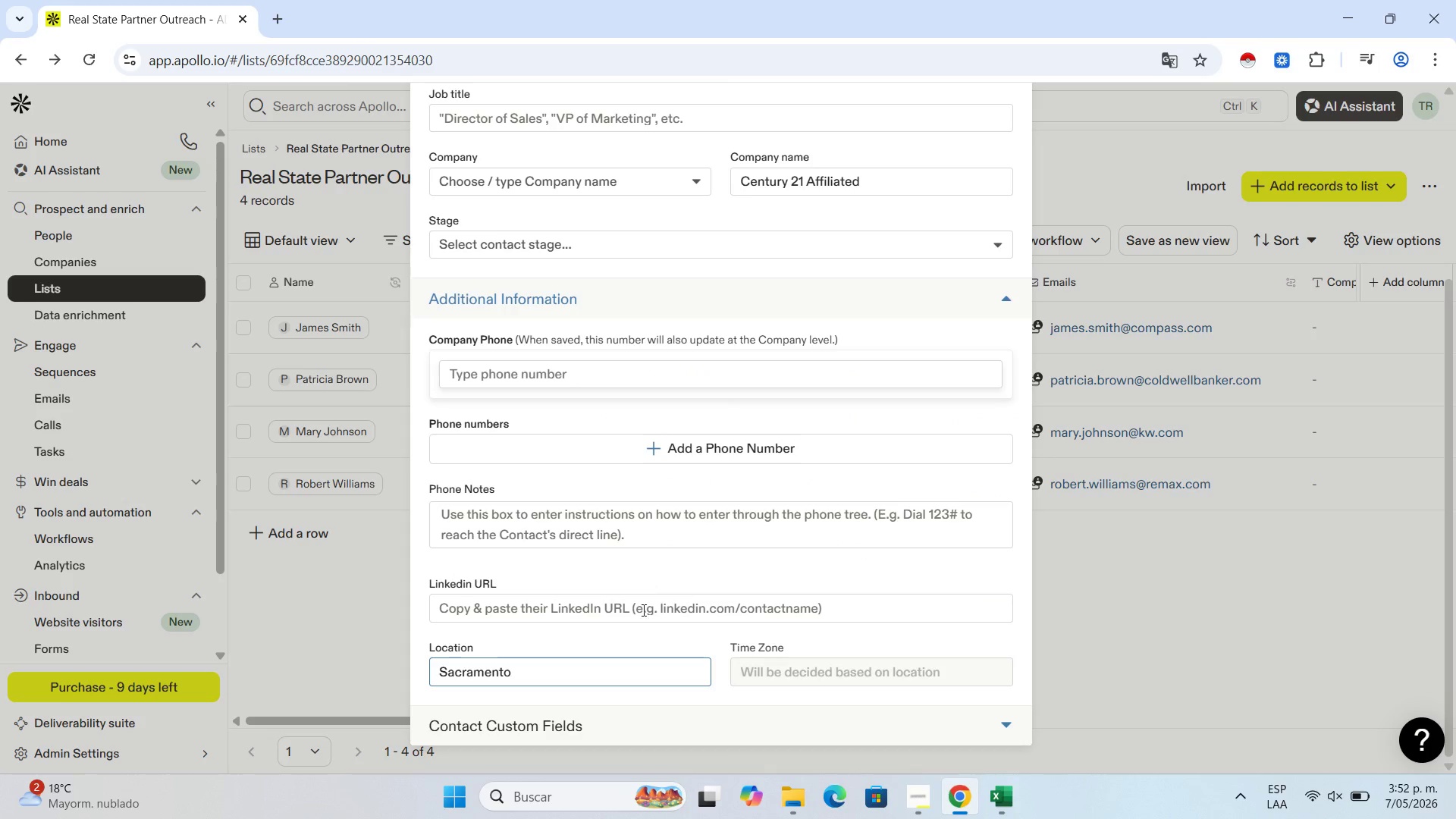 
left_click([701, 614])
 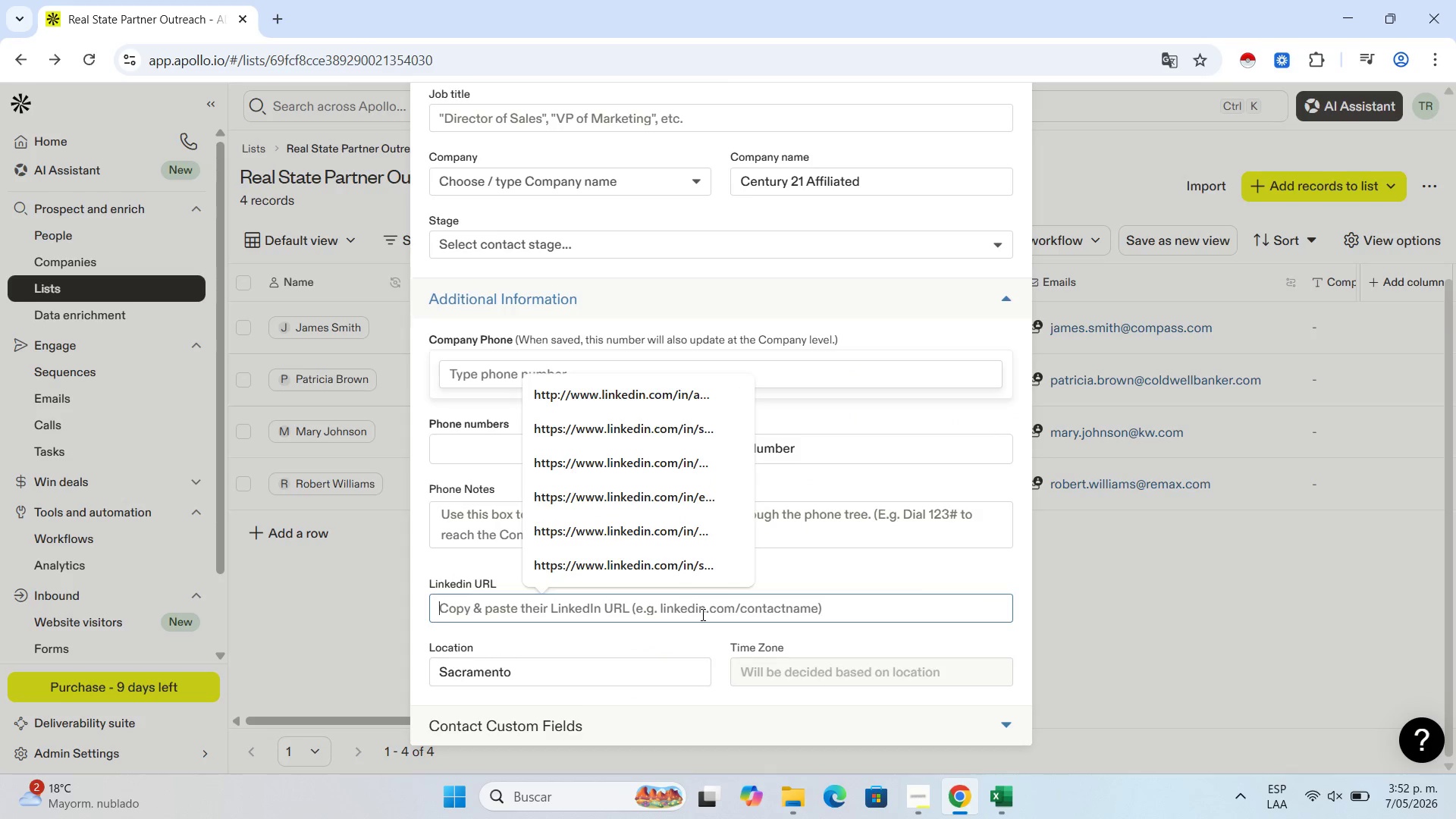 
key(Control+V)
 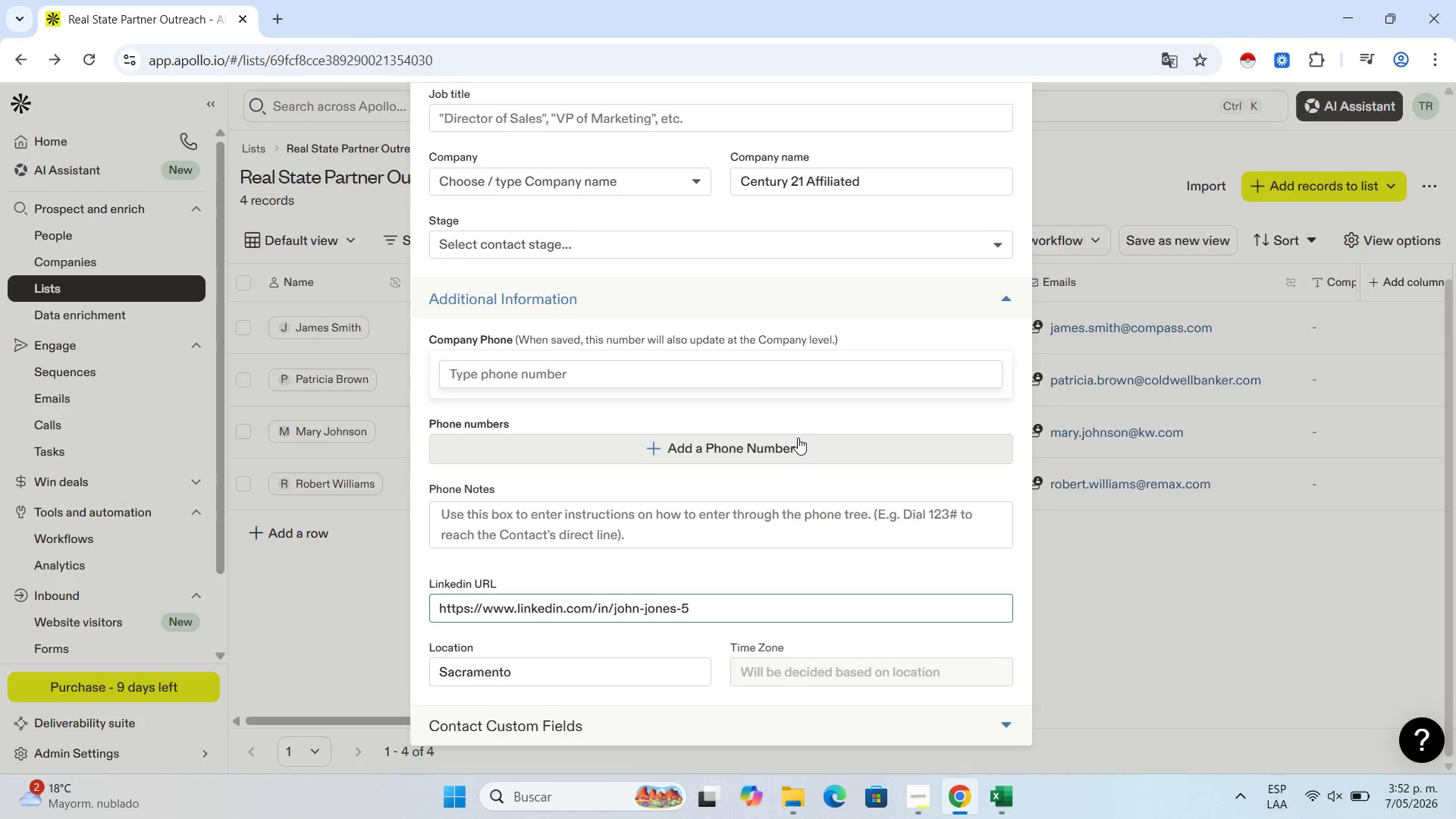 
scroll: coordinate [818, 415], scroll_direction: up, amount: 10.0
 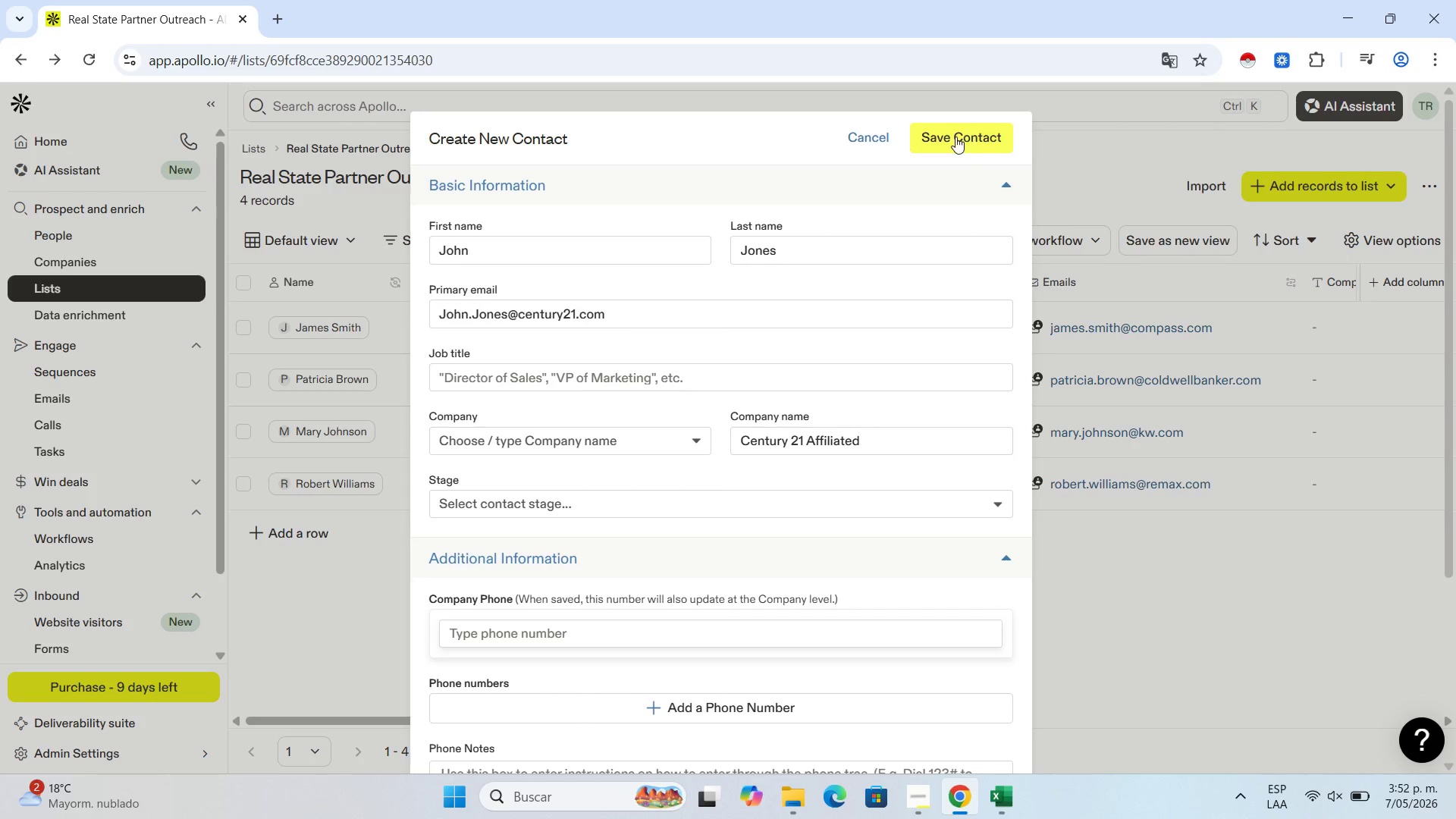 
left_click([955, 136])
 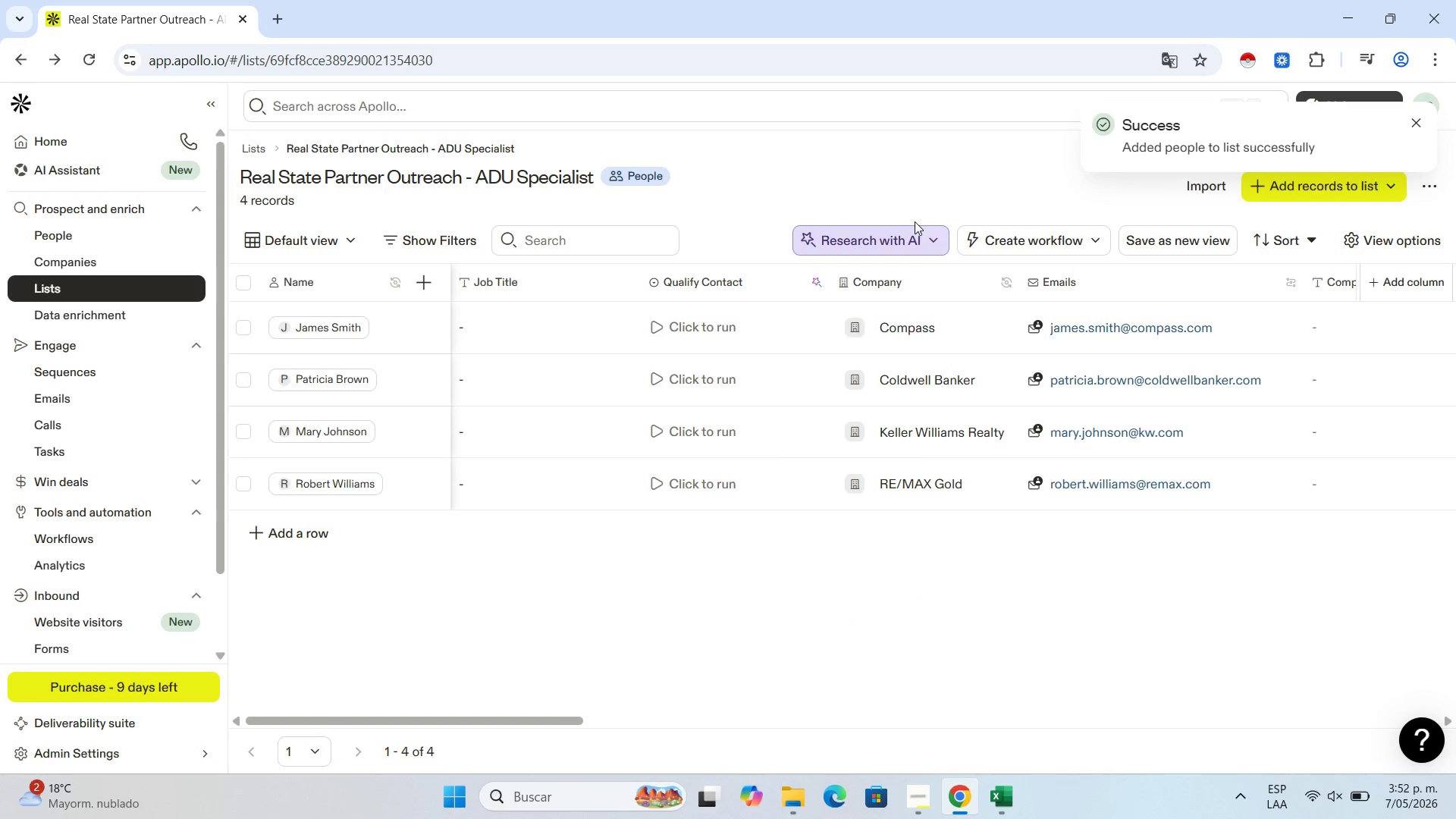 
wait(8.05)
 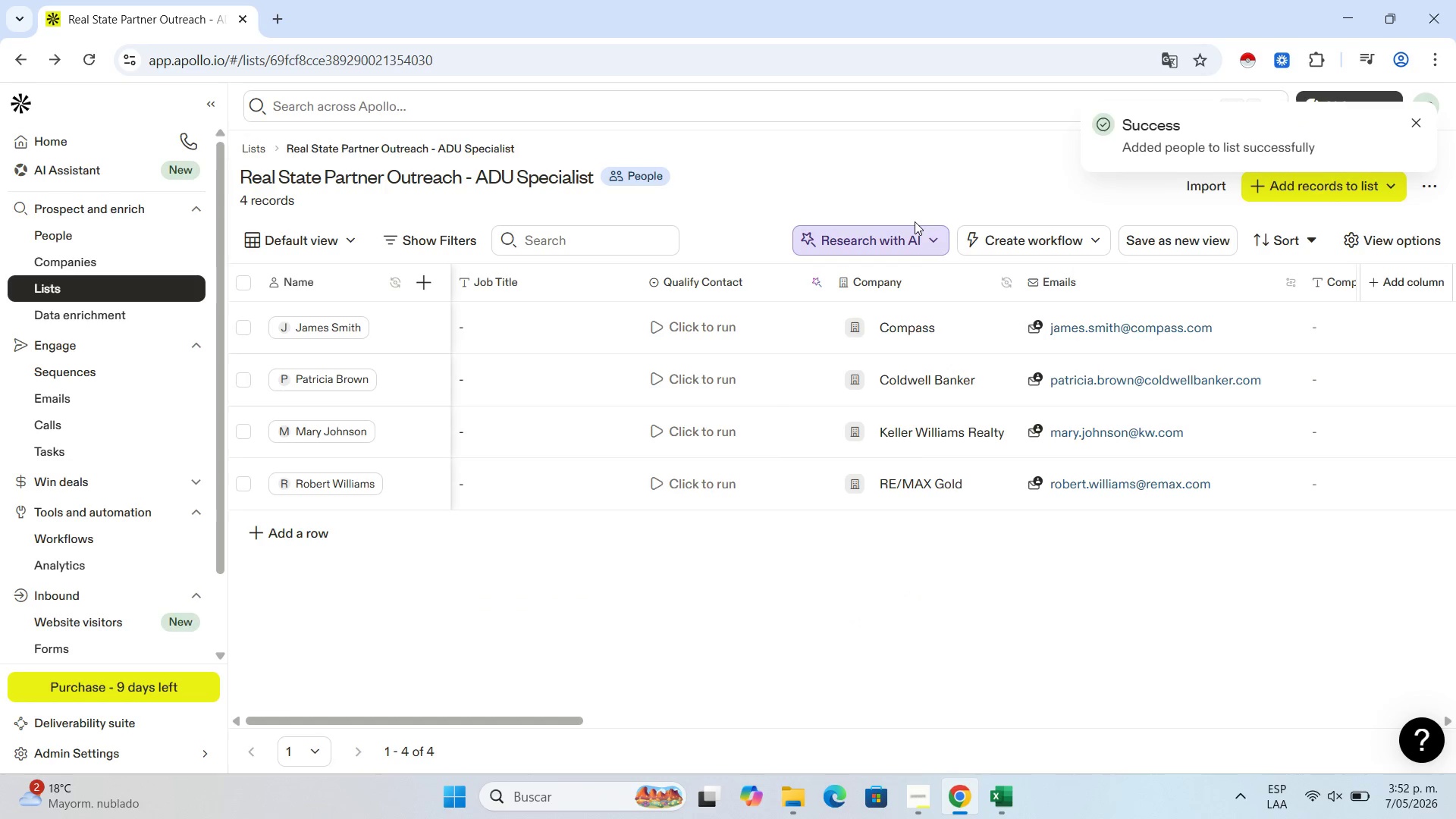 
left_click([80, 52])
 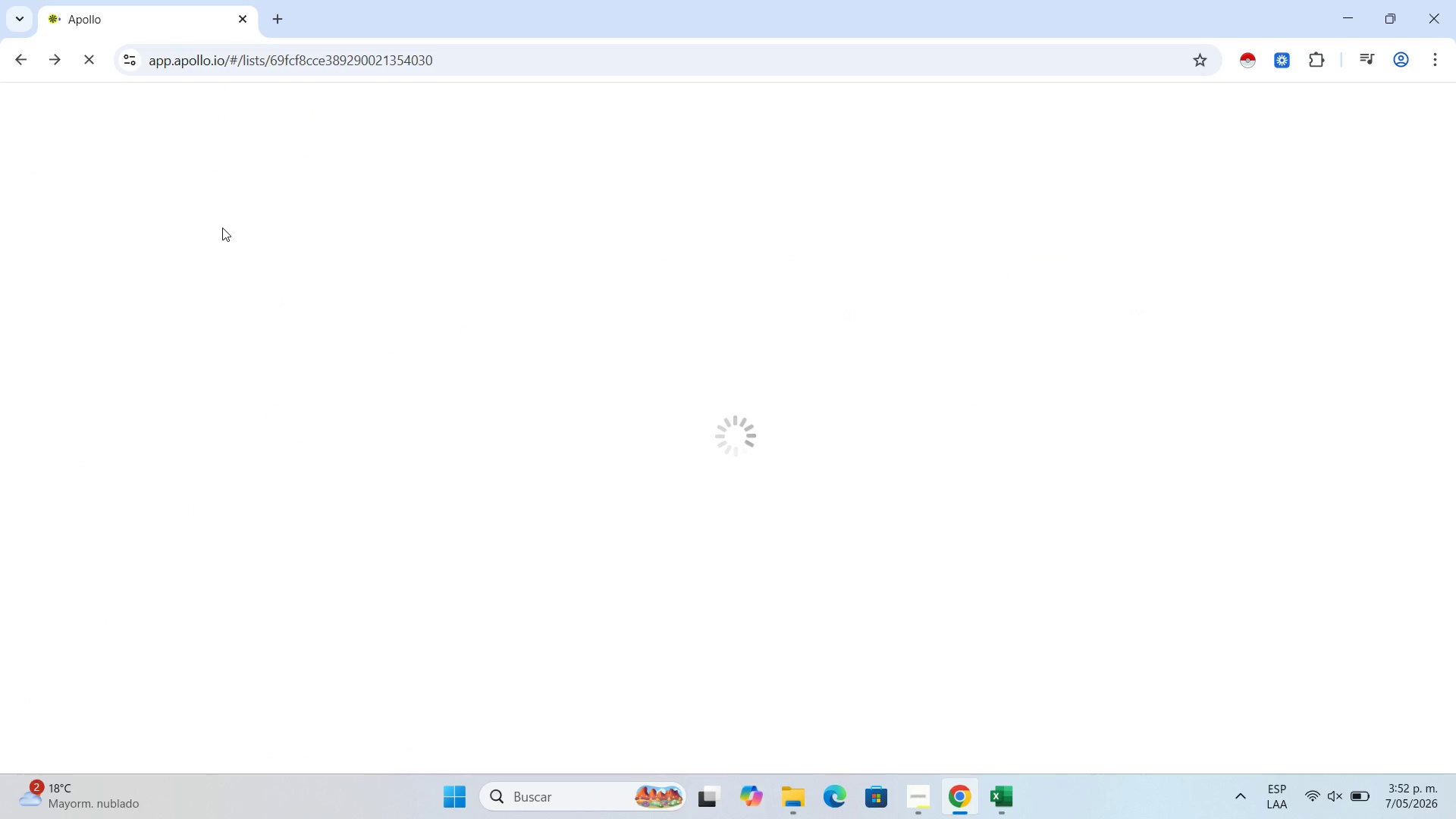 
mouse_move([236, 234])
 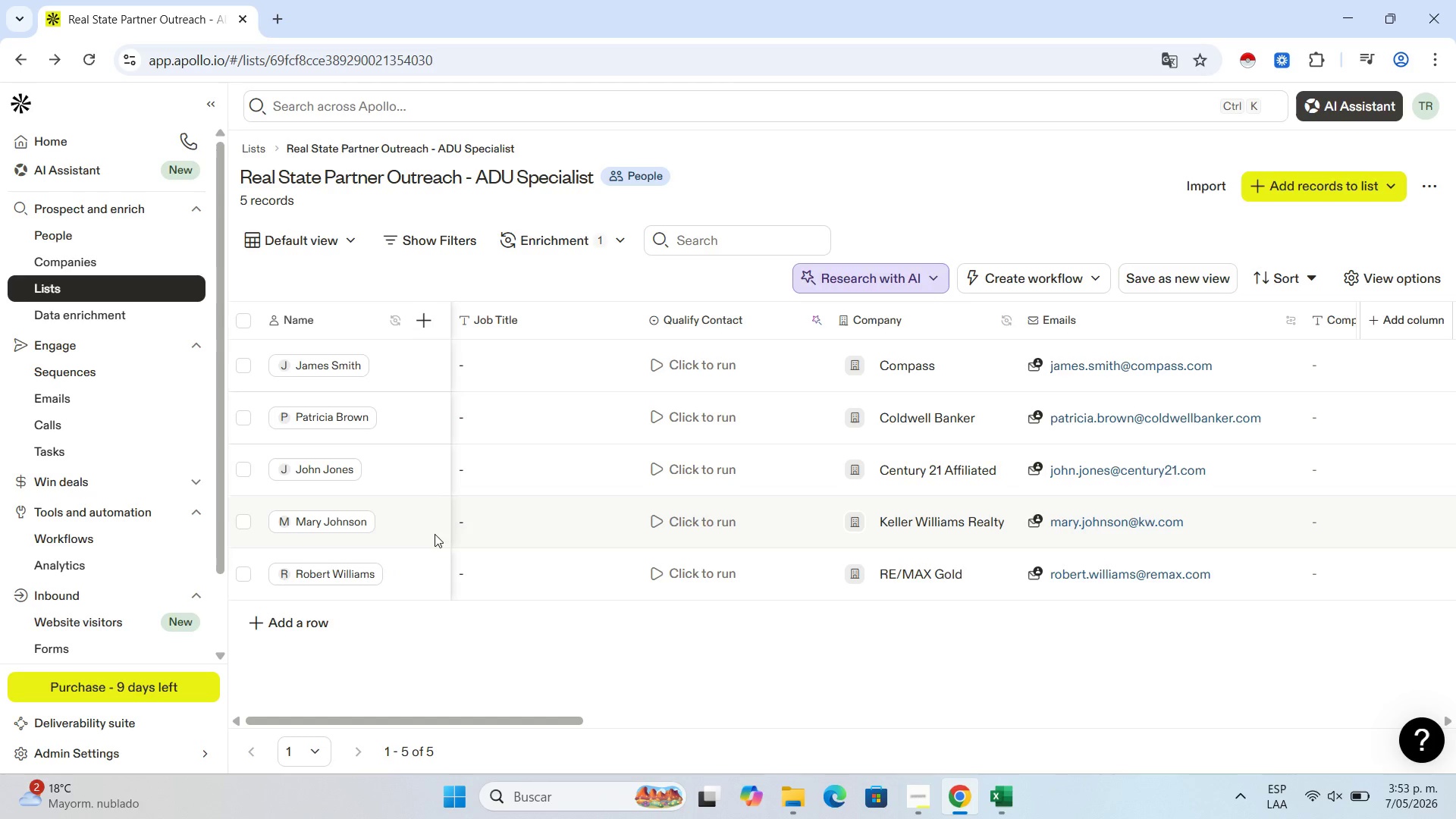 
wait(14.65)
 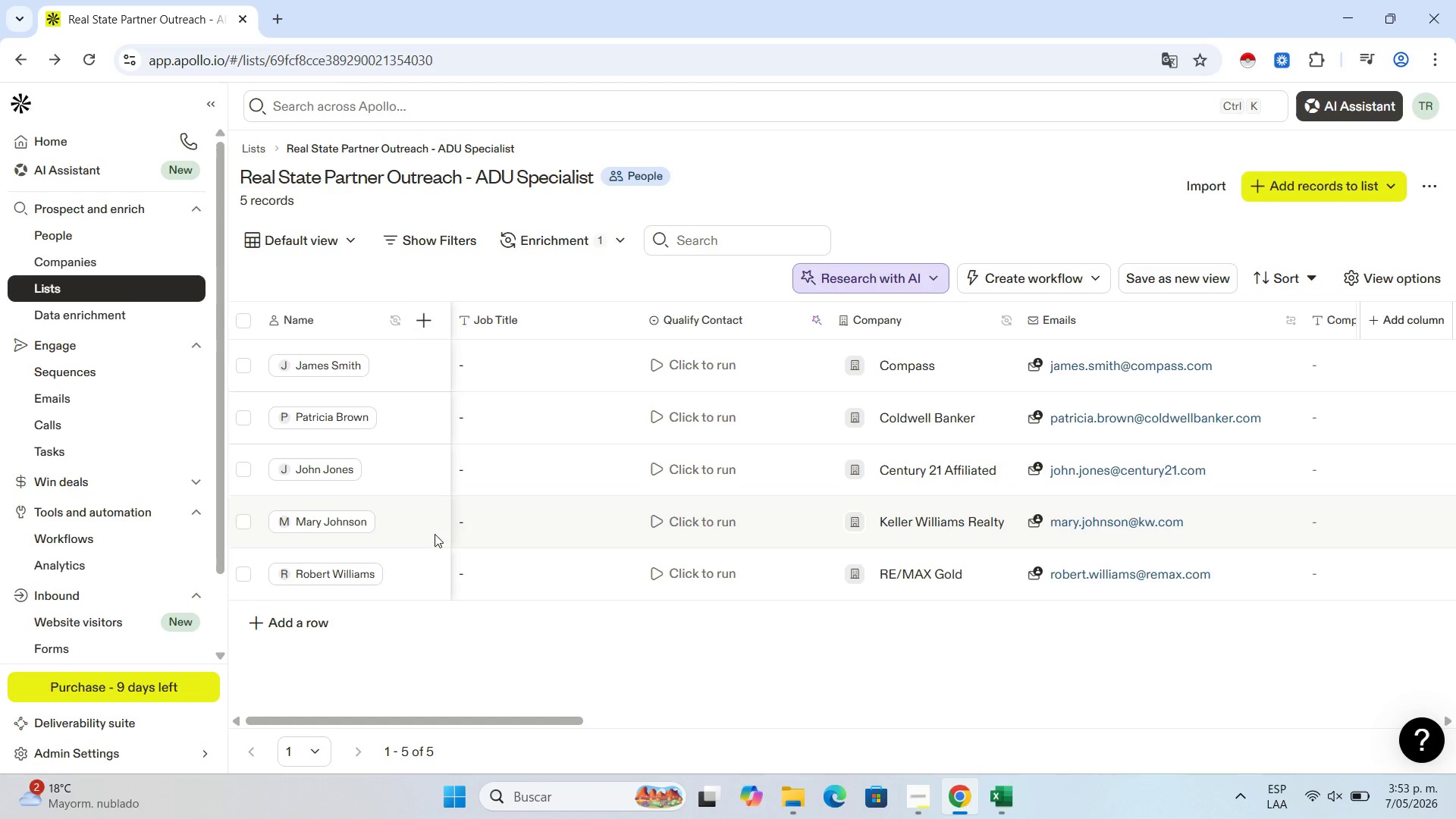 
left_click([1013, 804])
 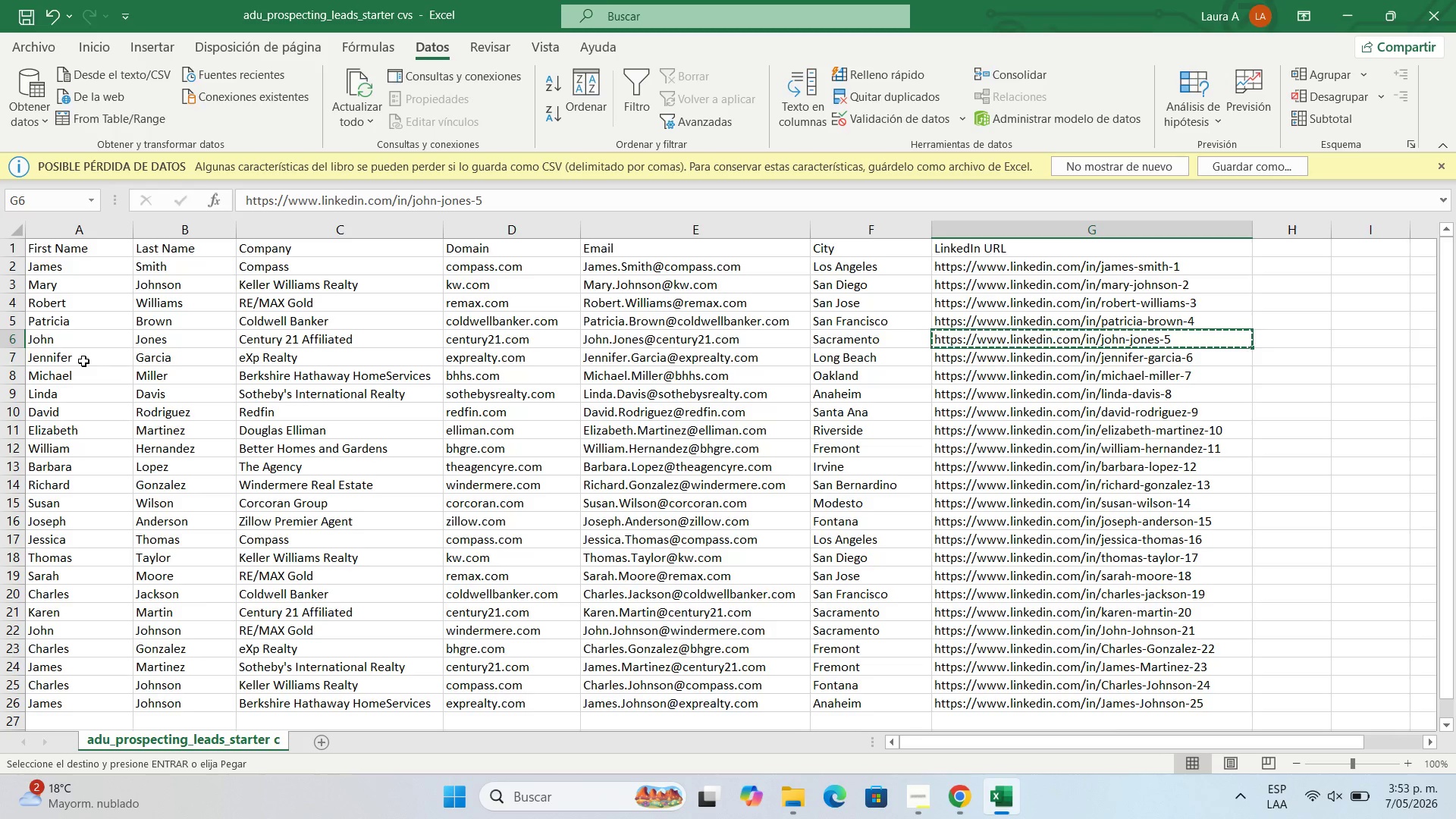 
left_click([87, 357])
 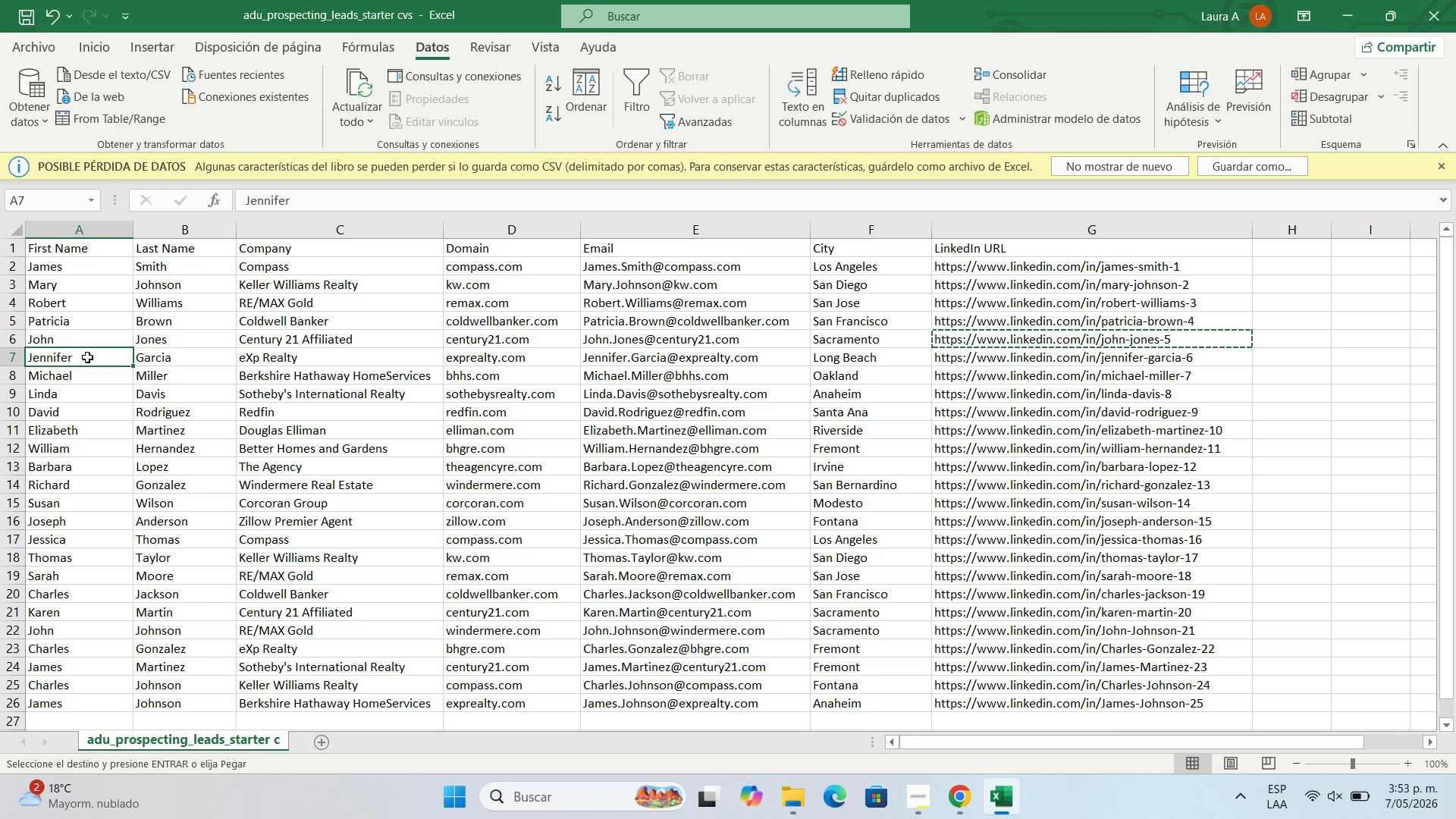 
key(Control+C)
 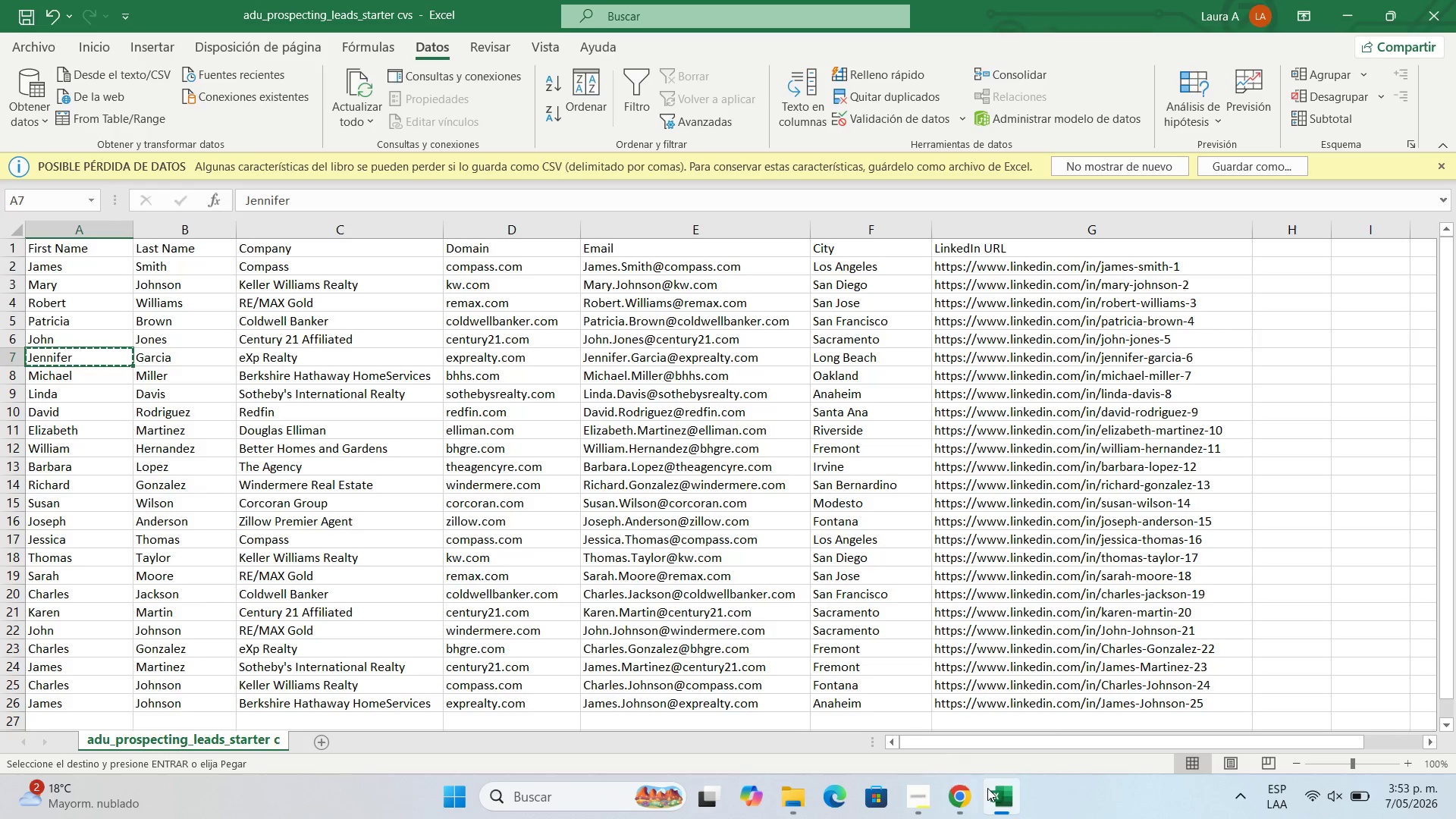 
left_click([952, 798])
 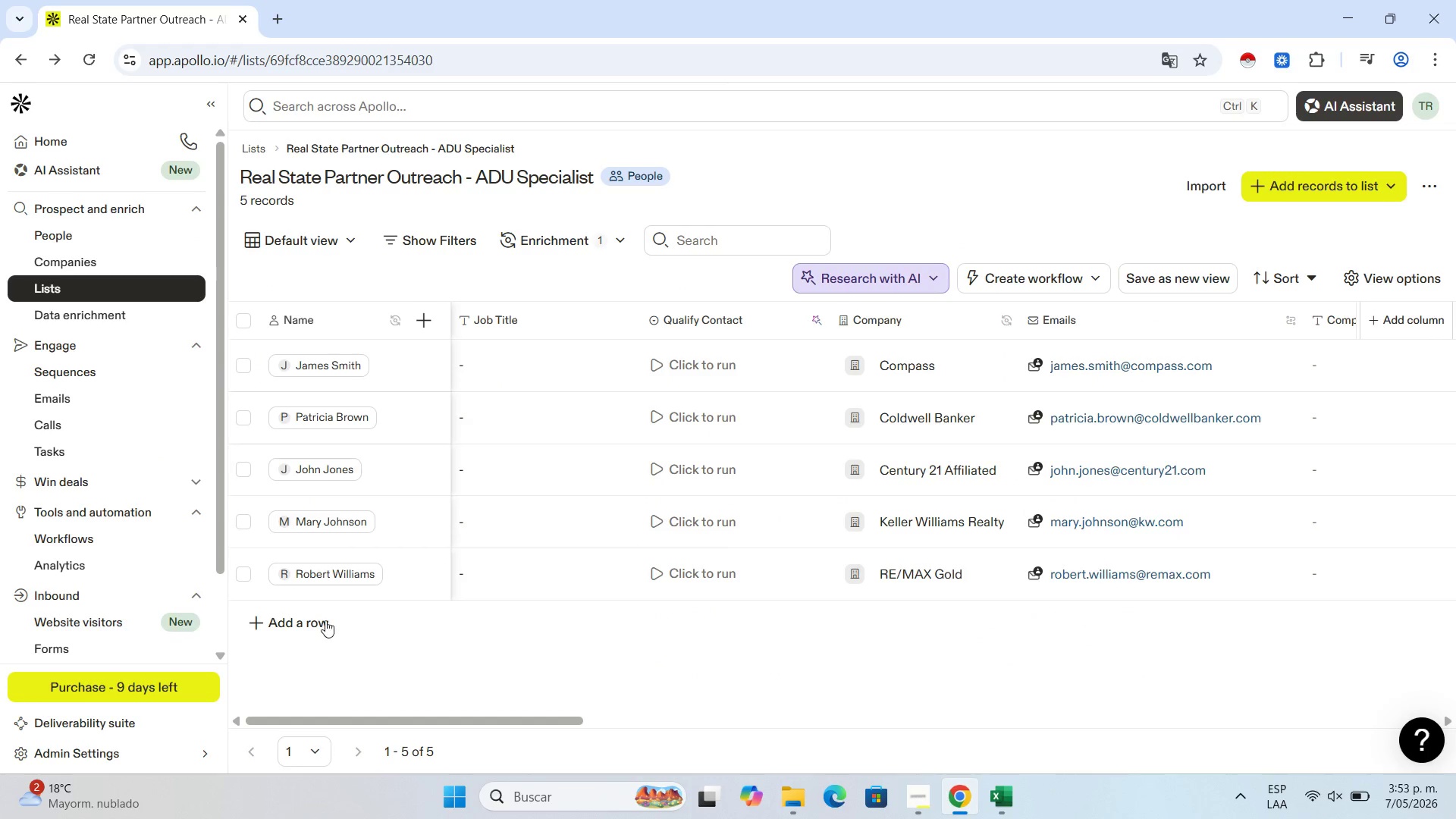 
left_click([322, 623])
 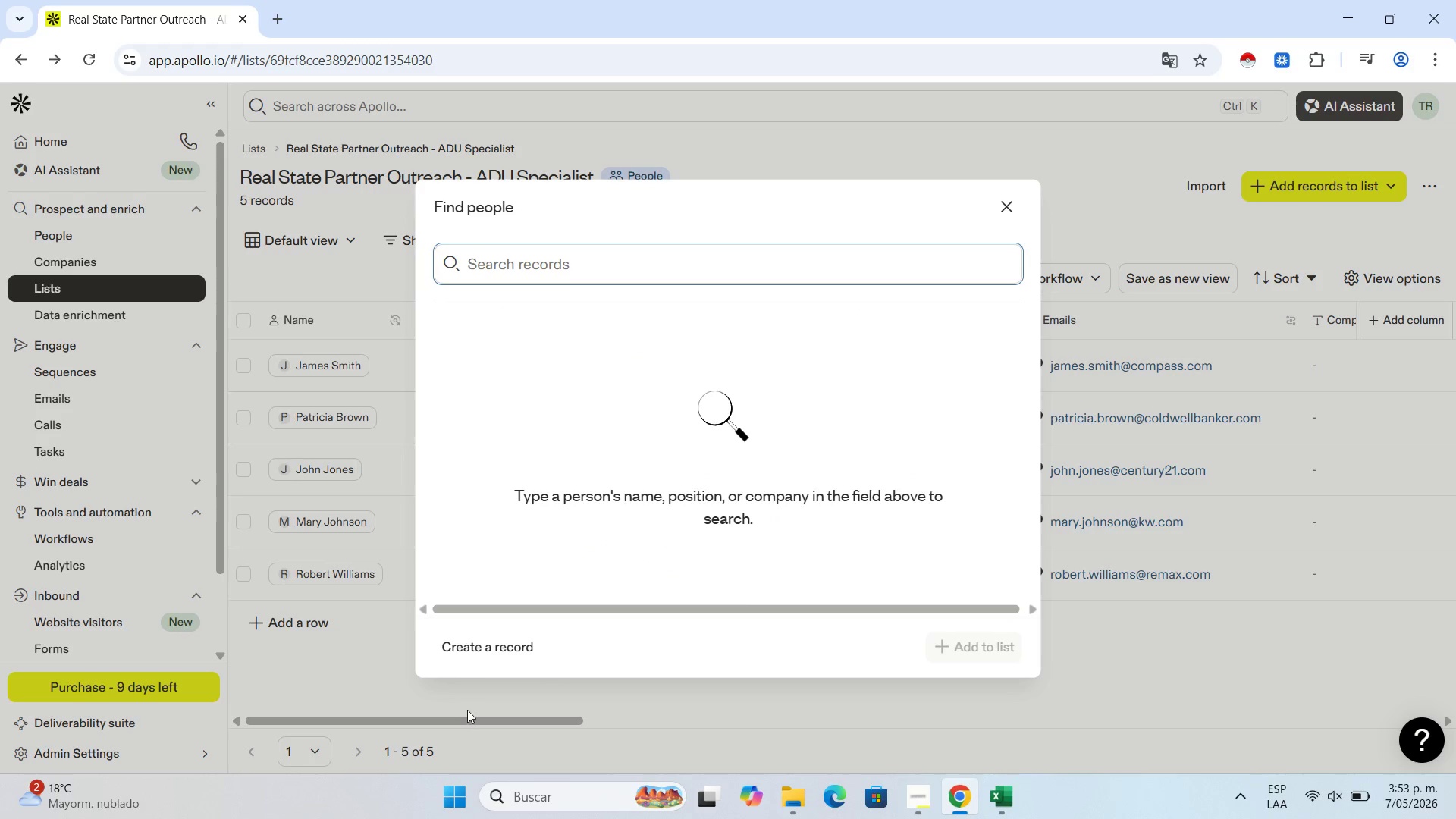 
left_click([494, 643])
 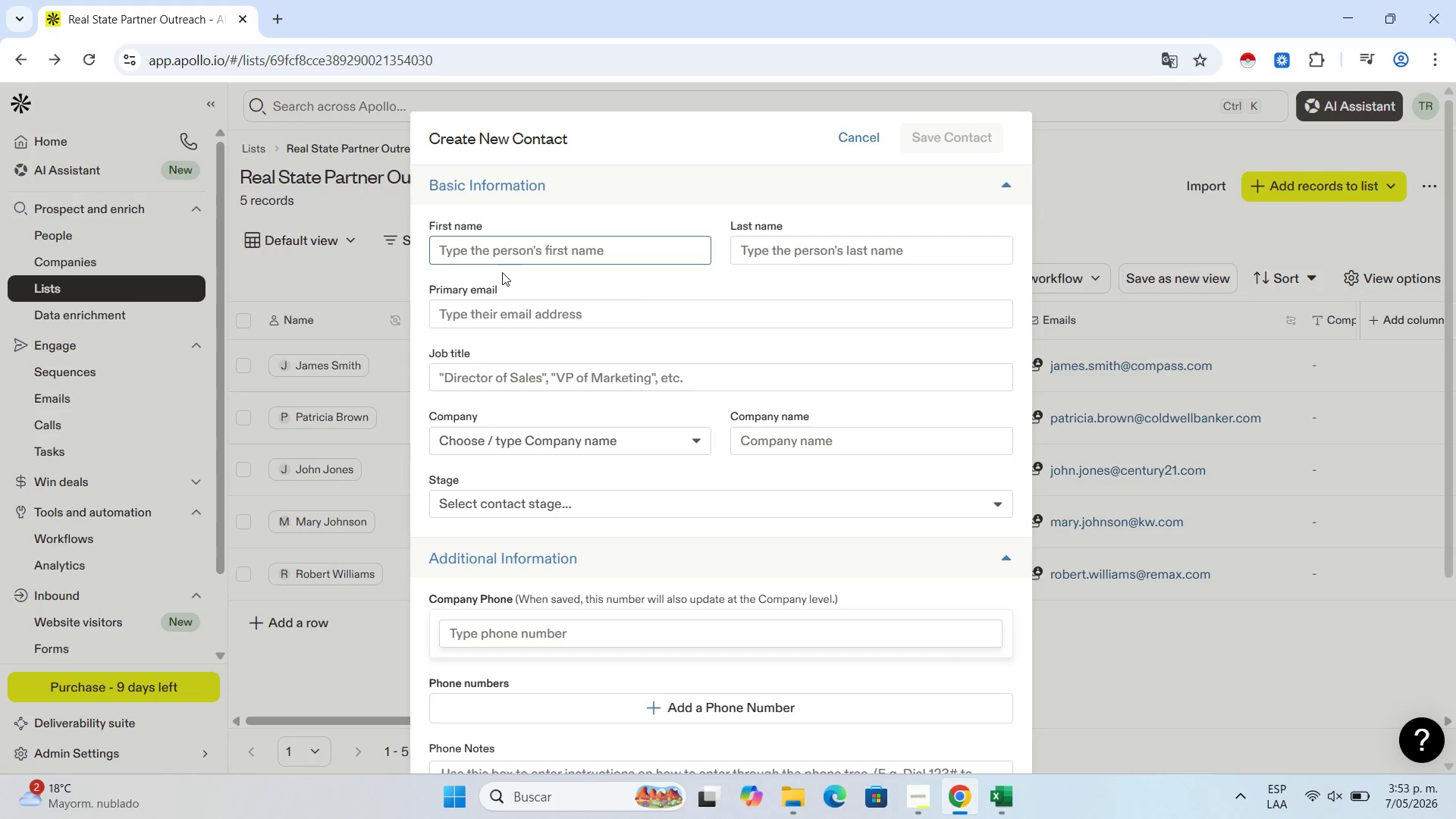 
left_click([508, 254])
 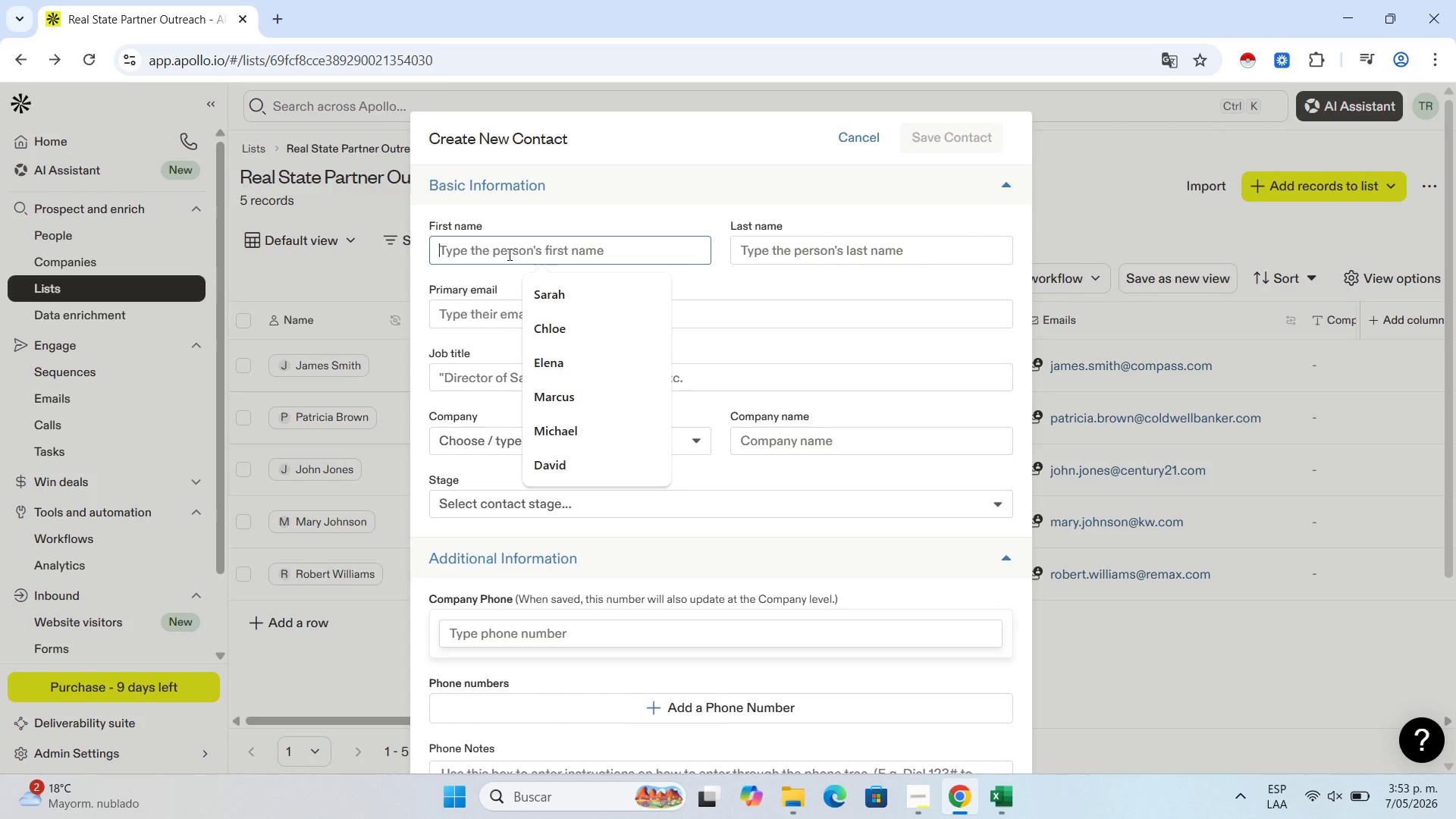 
key(Control+V)
 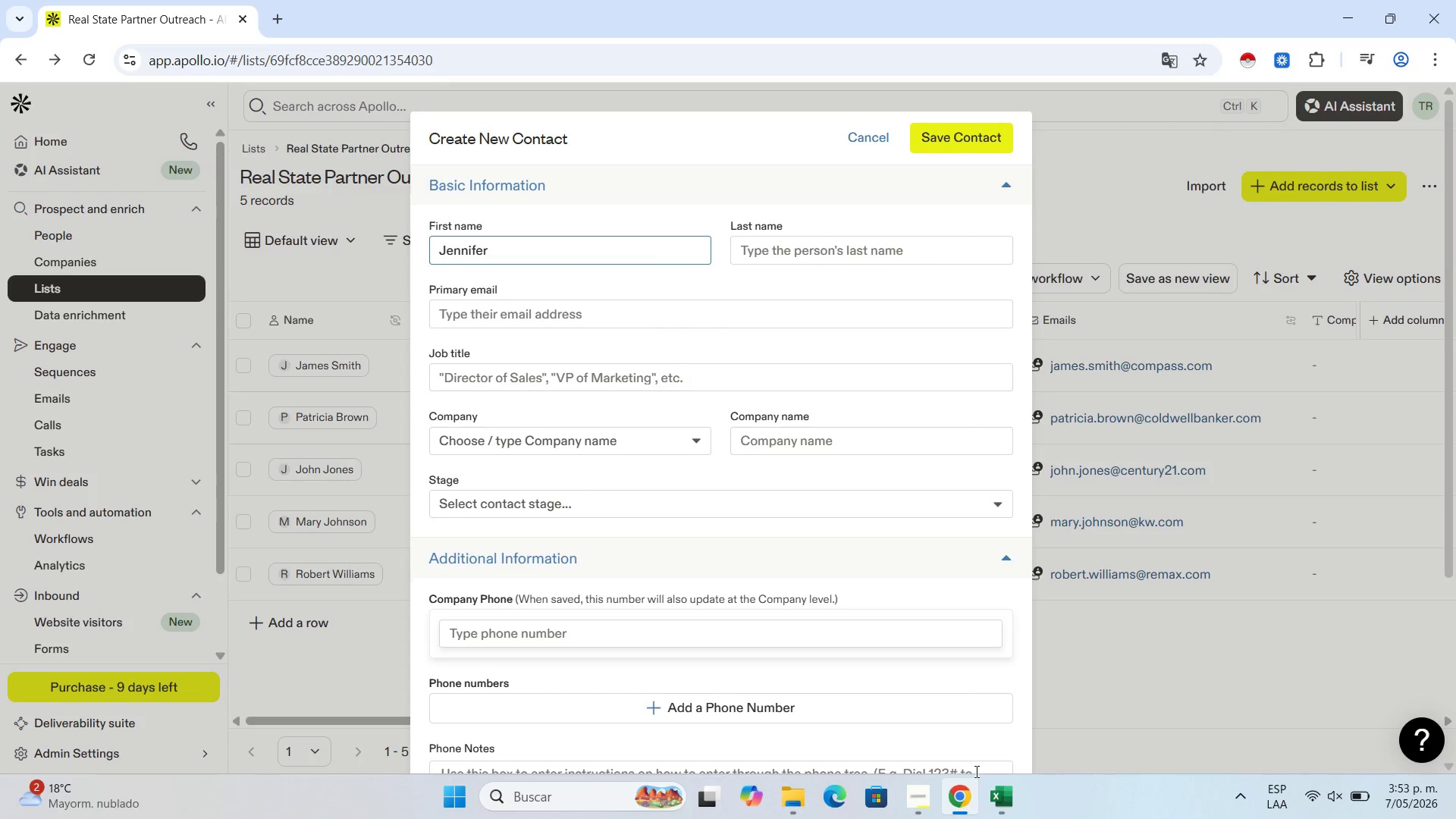 
left_click([991, 805])
 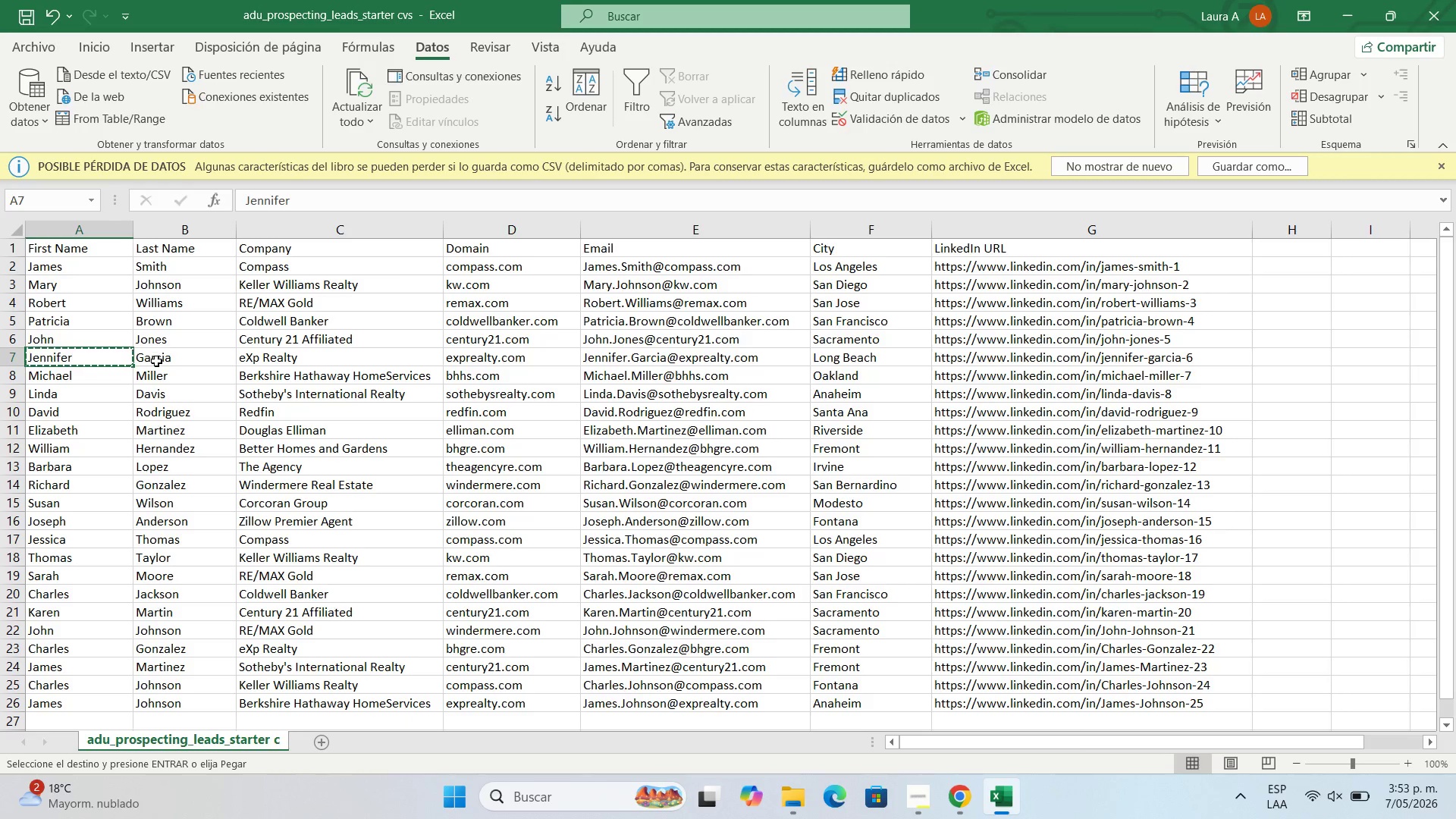 
left_click([161, 357])
 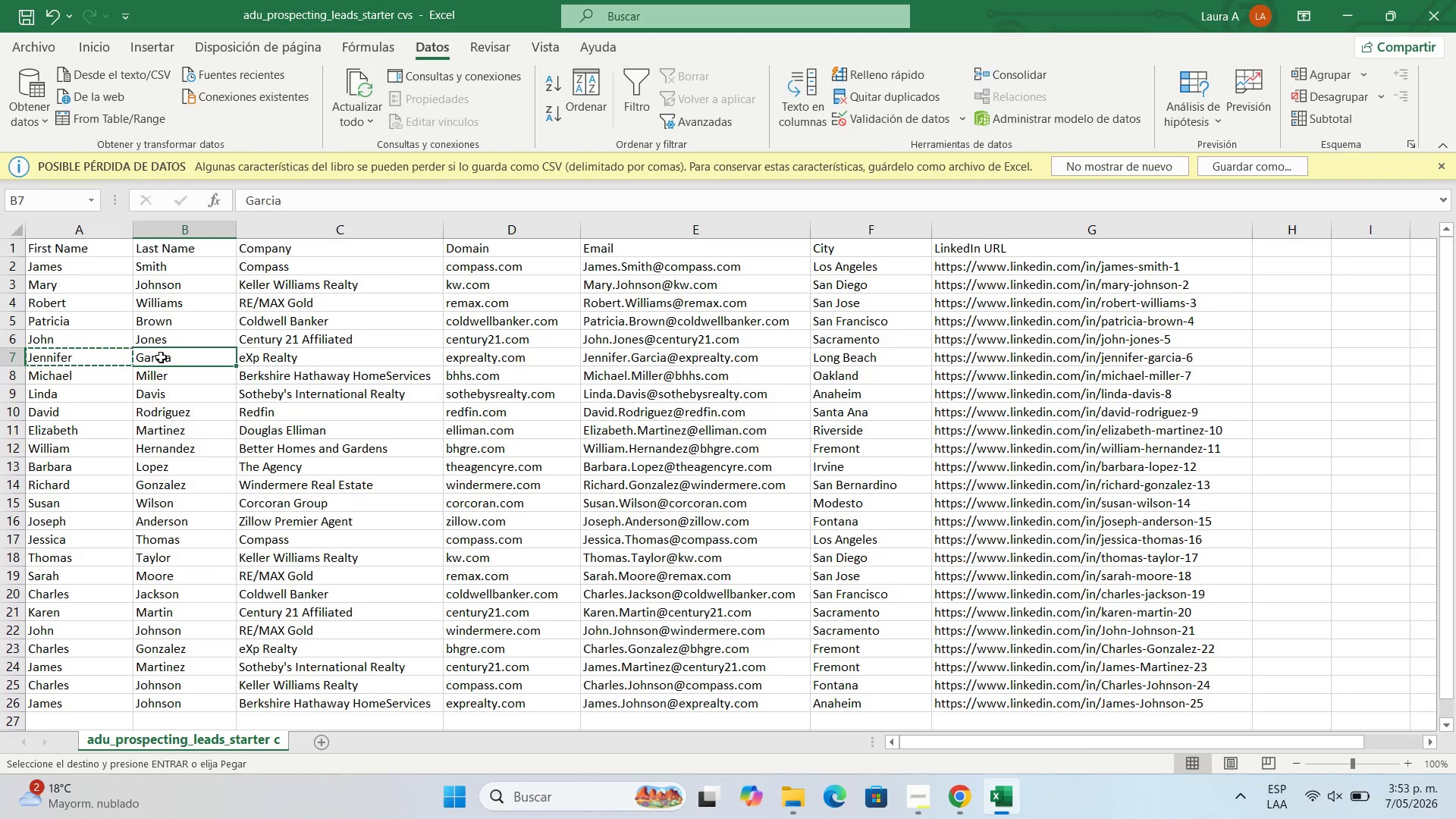 
key(Control+C)
 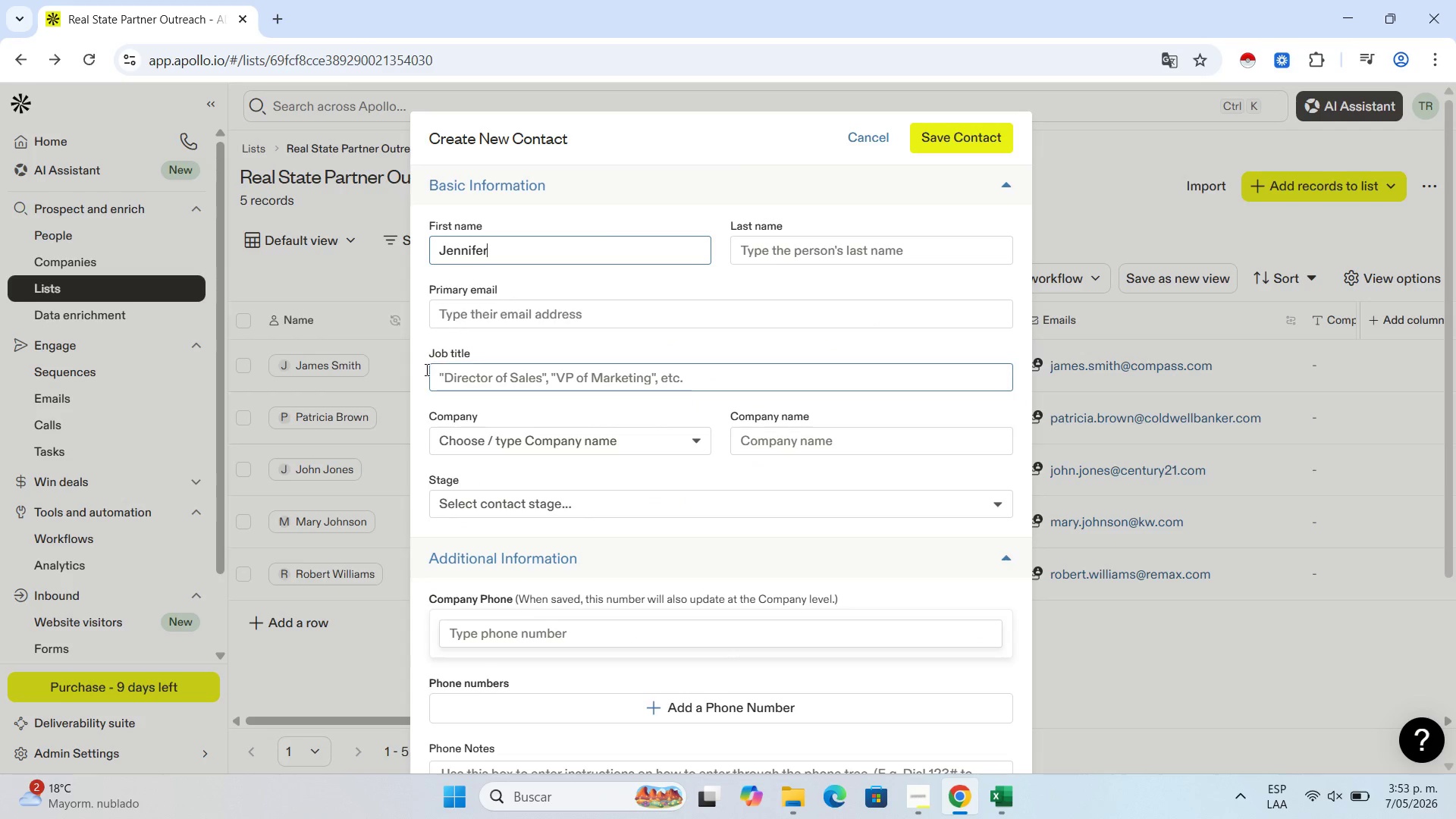 
wait(5.22)
 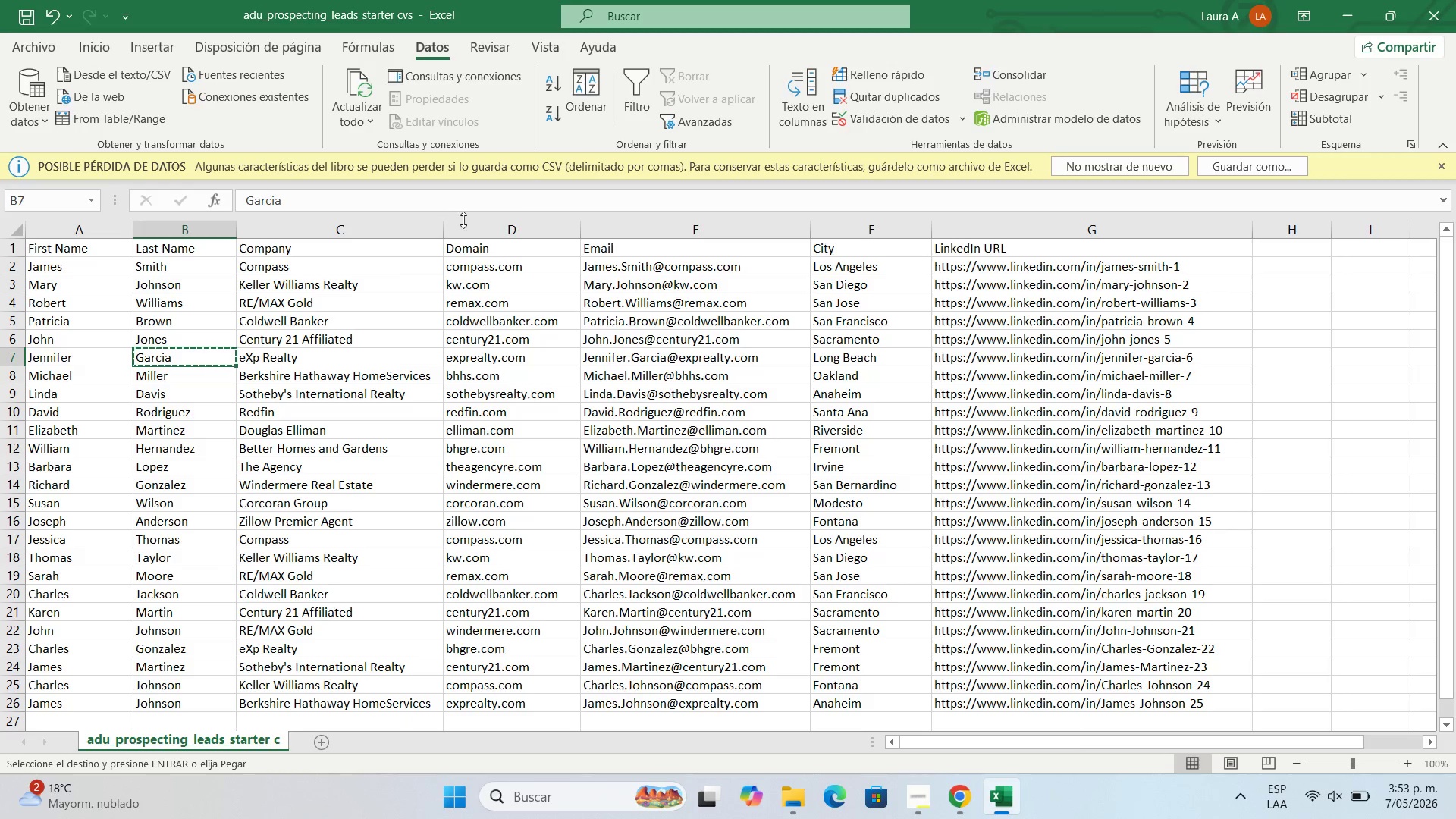 
double_click([804, 246])
 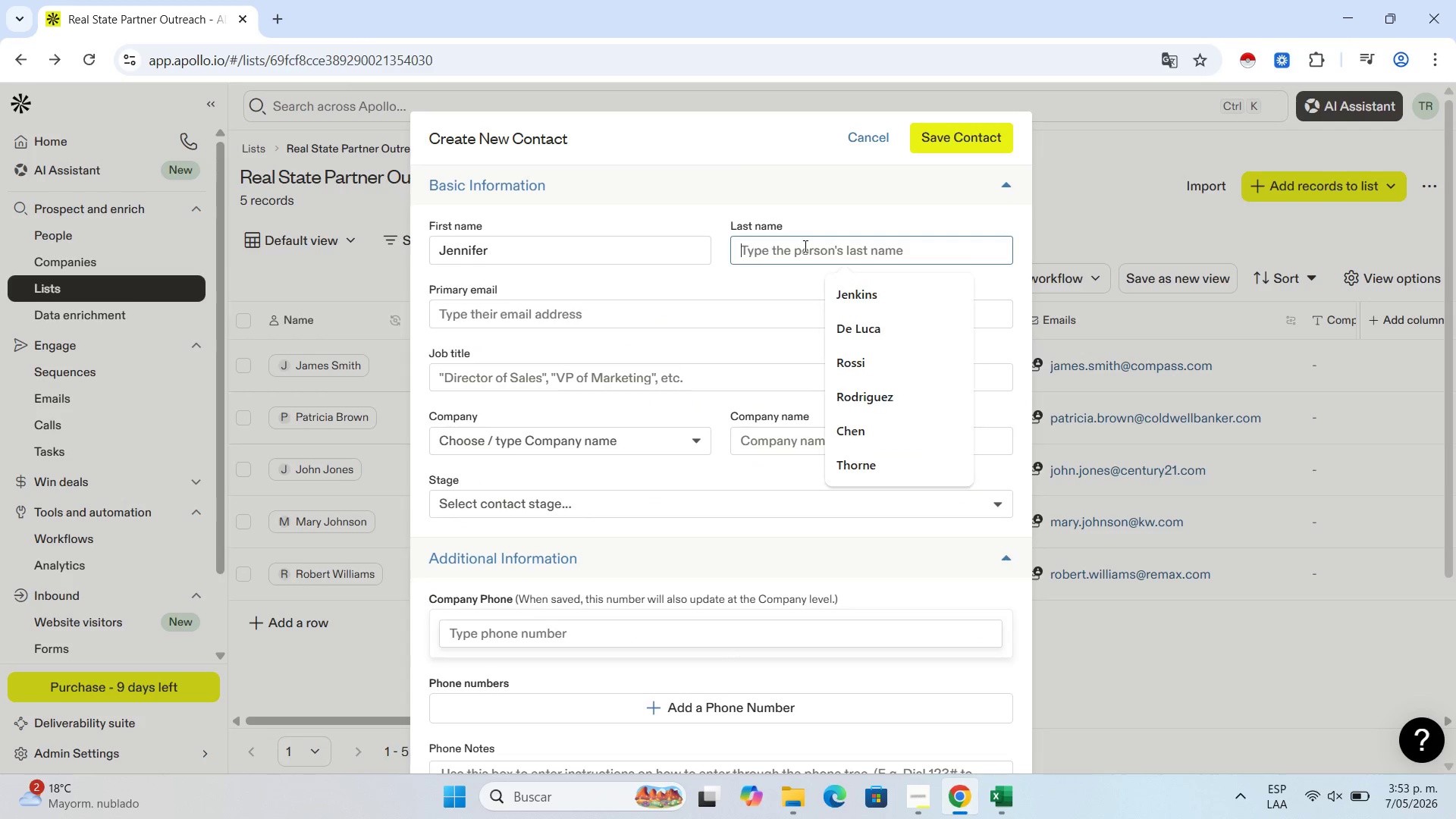 
key(Control+V)
 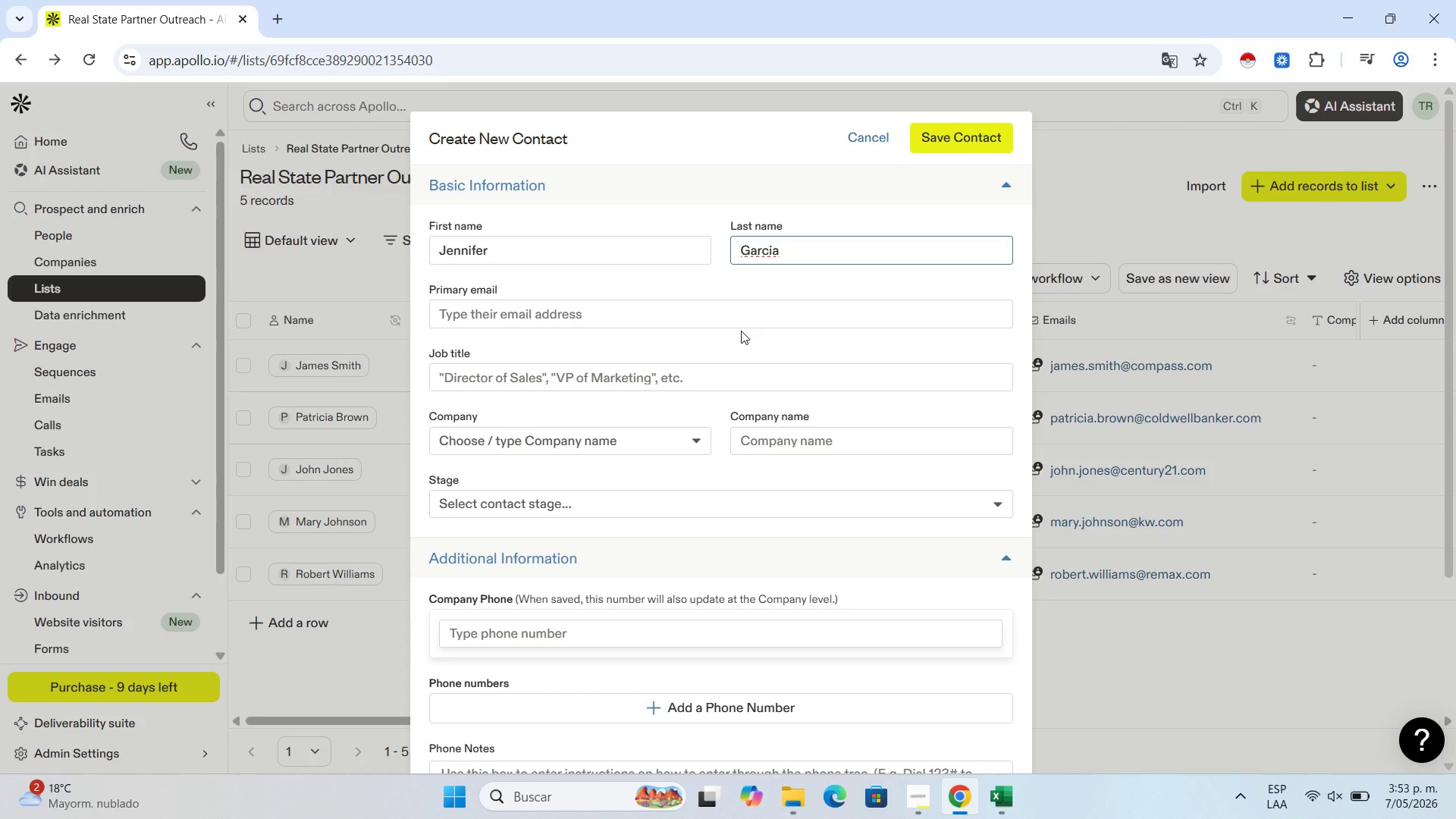 
wait(14.26)
 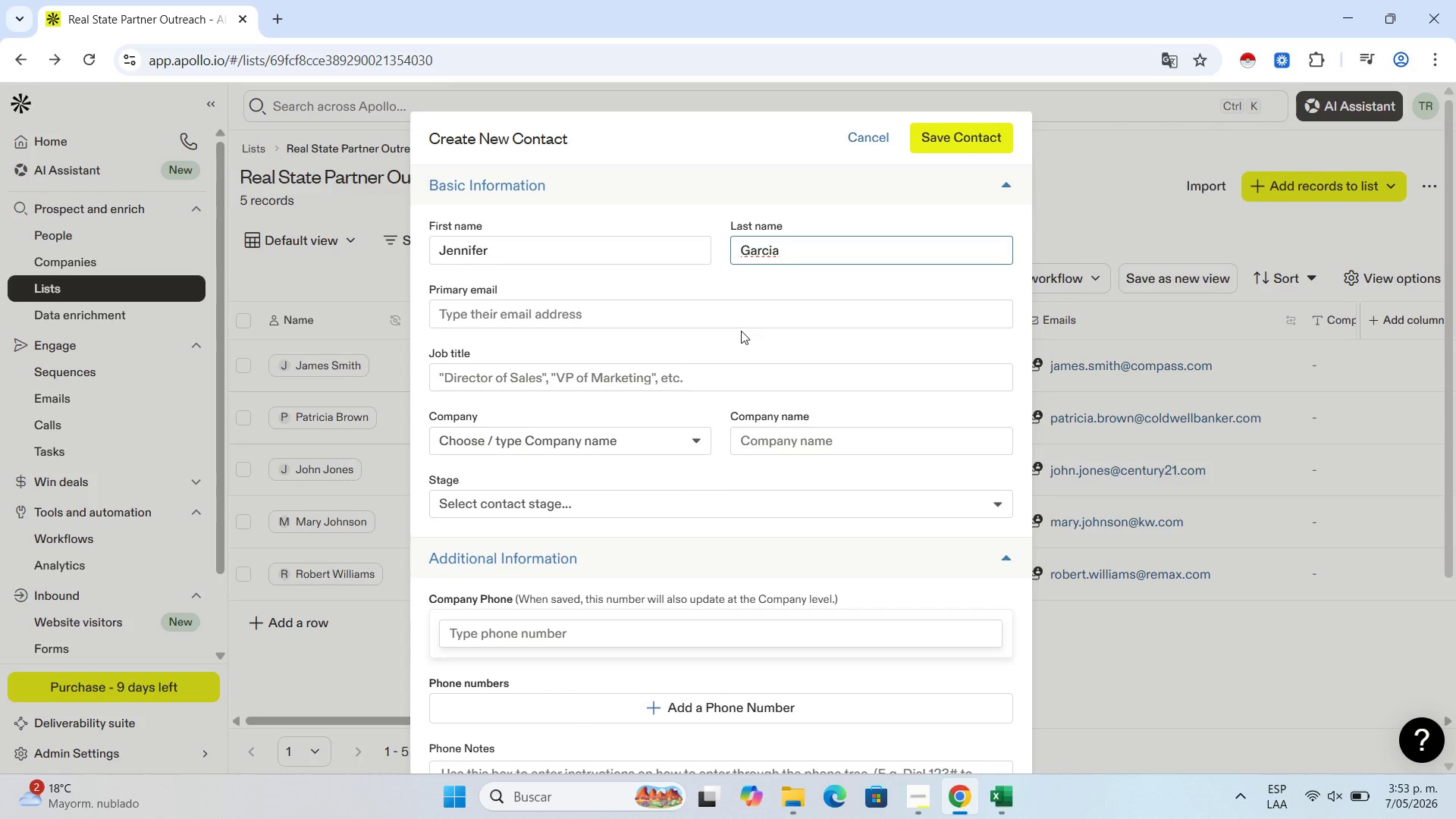 
left_click([708, 314])
 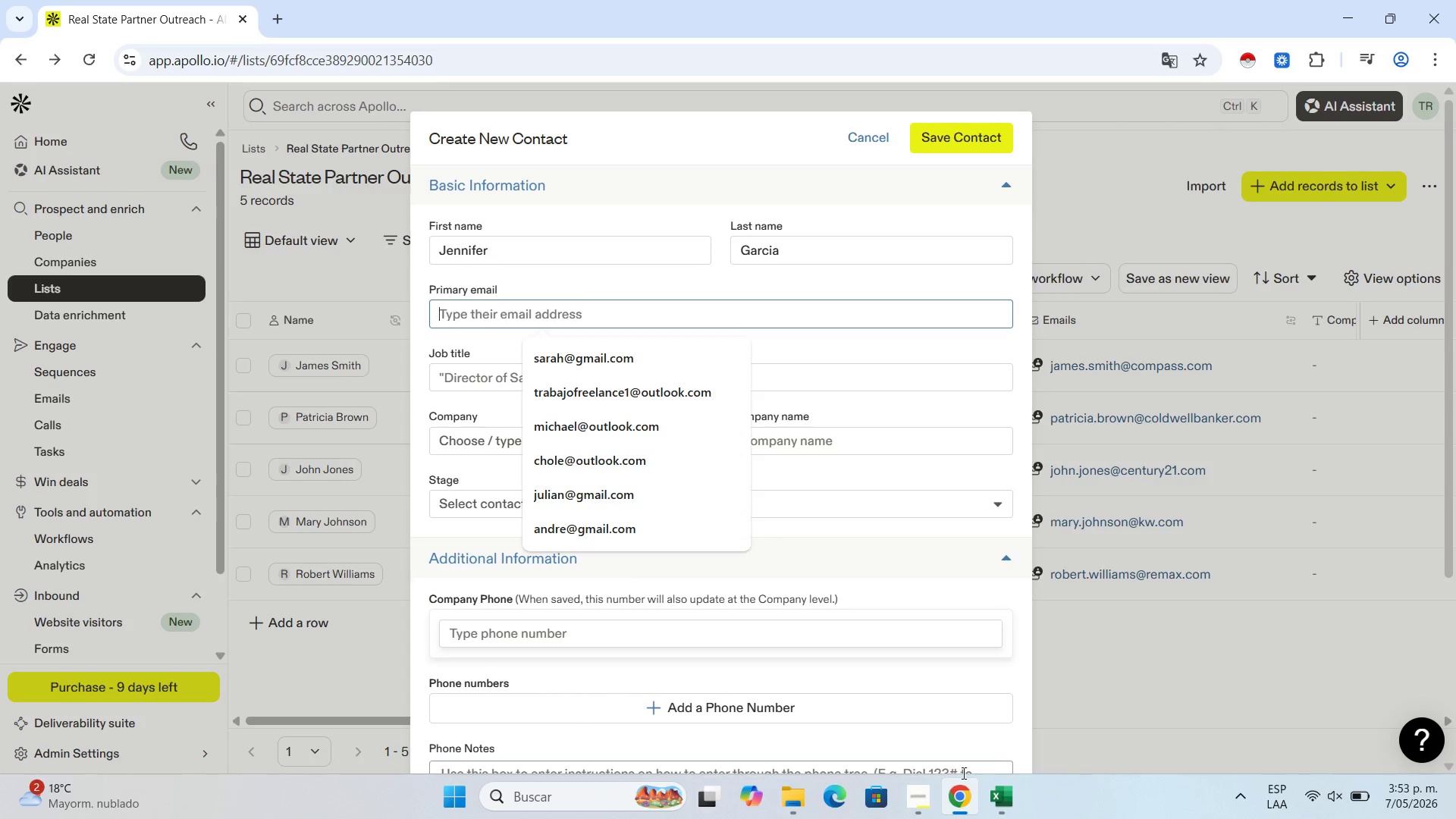 
left_click([998, 796])
 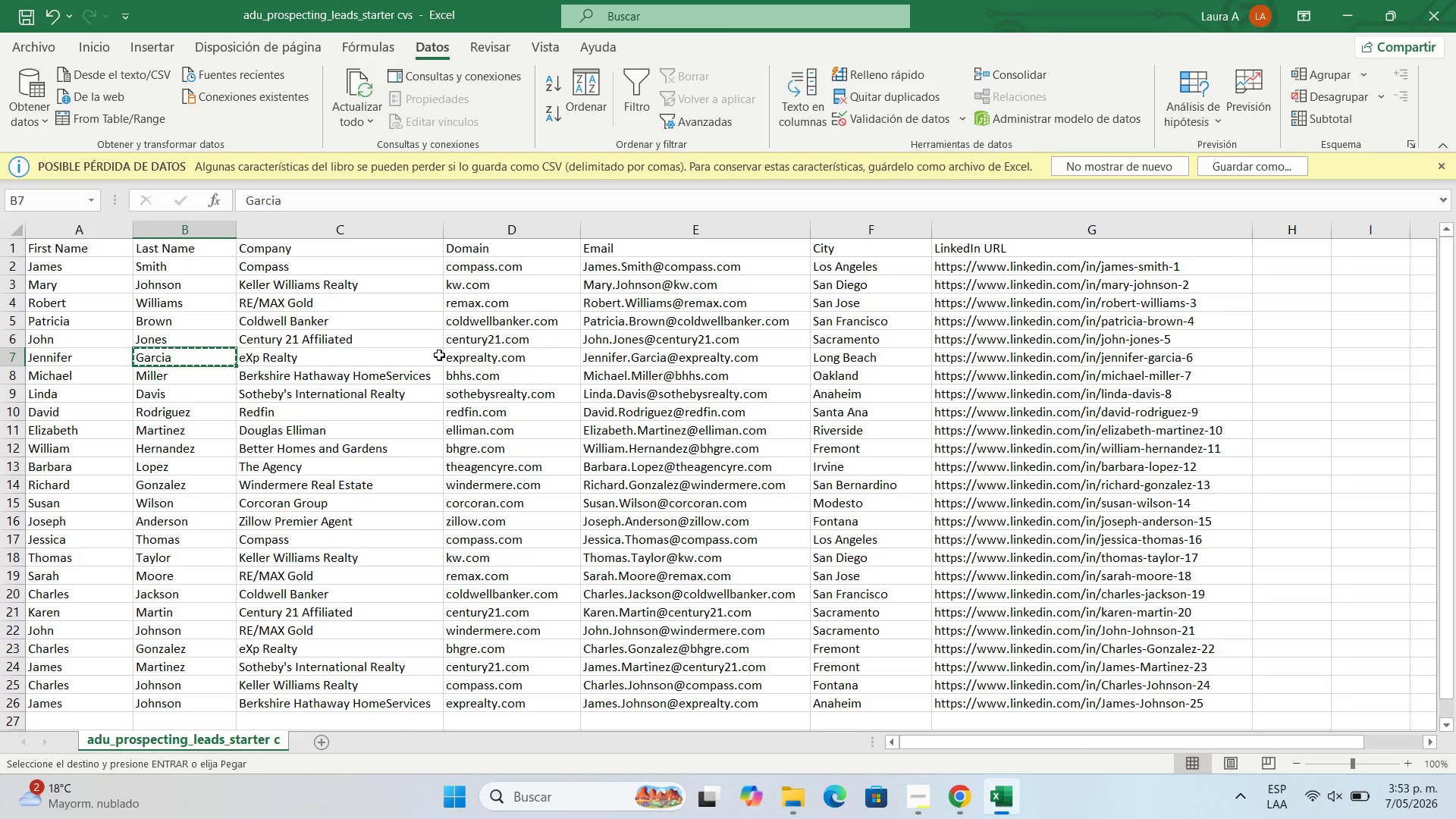 
key(Control+C)
 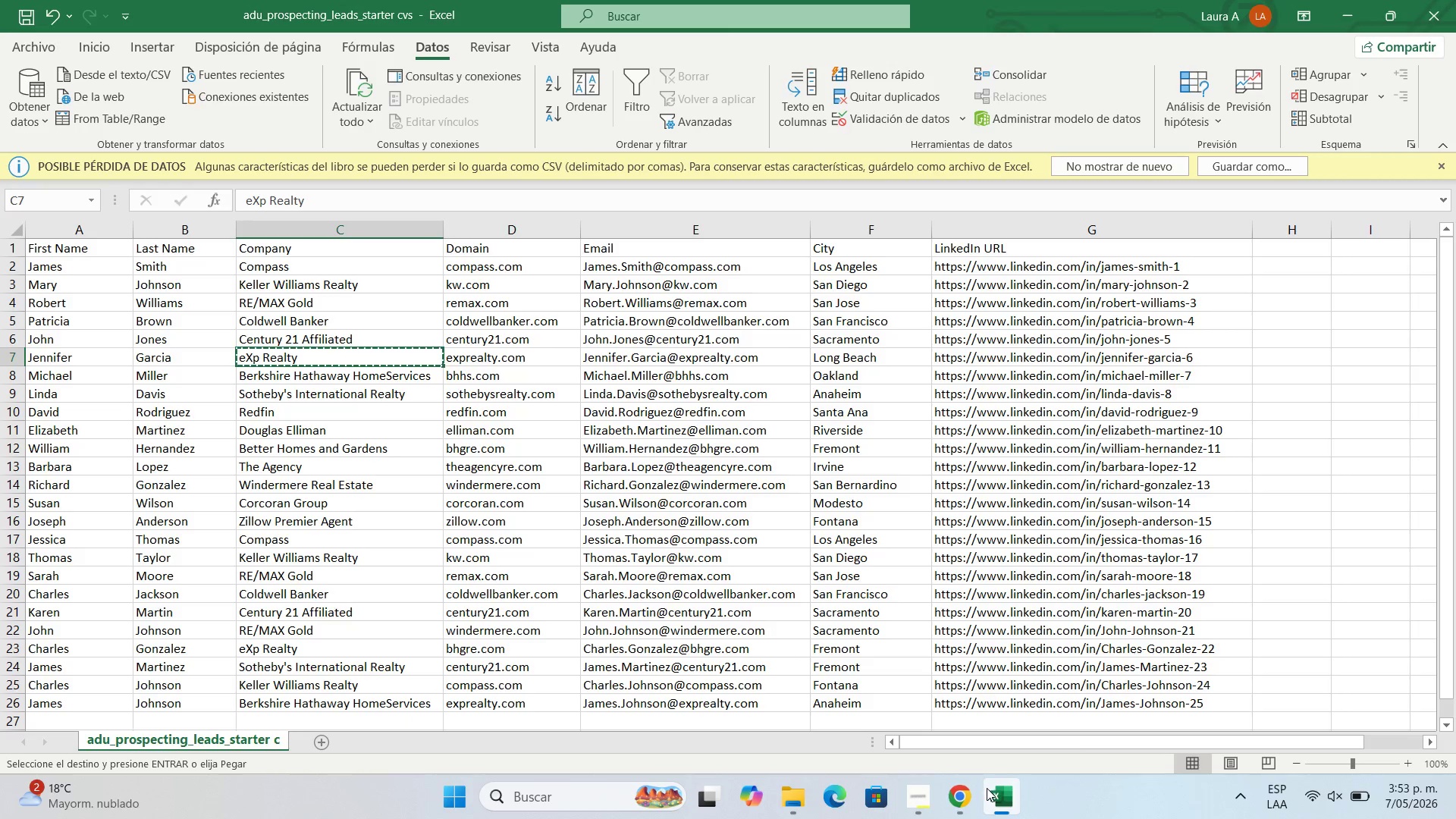 
left_click([965, 799])
 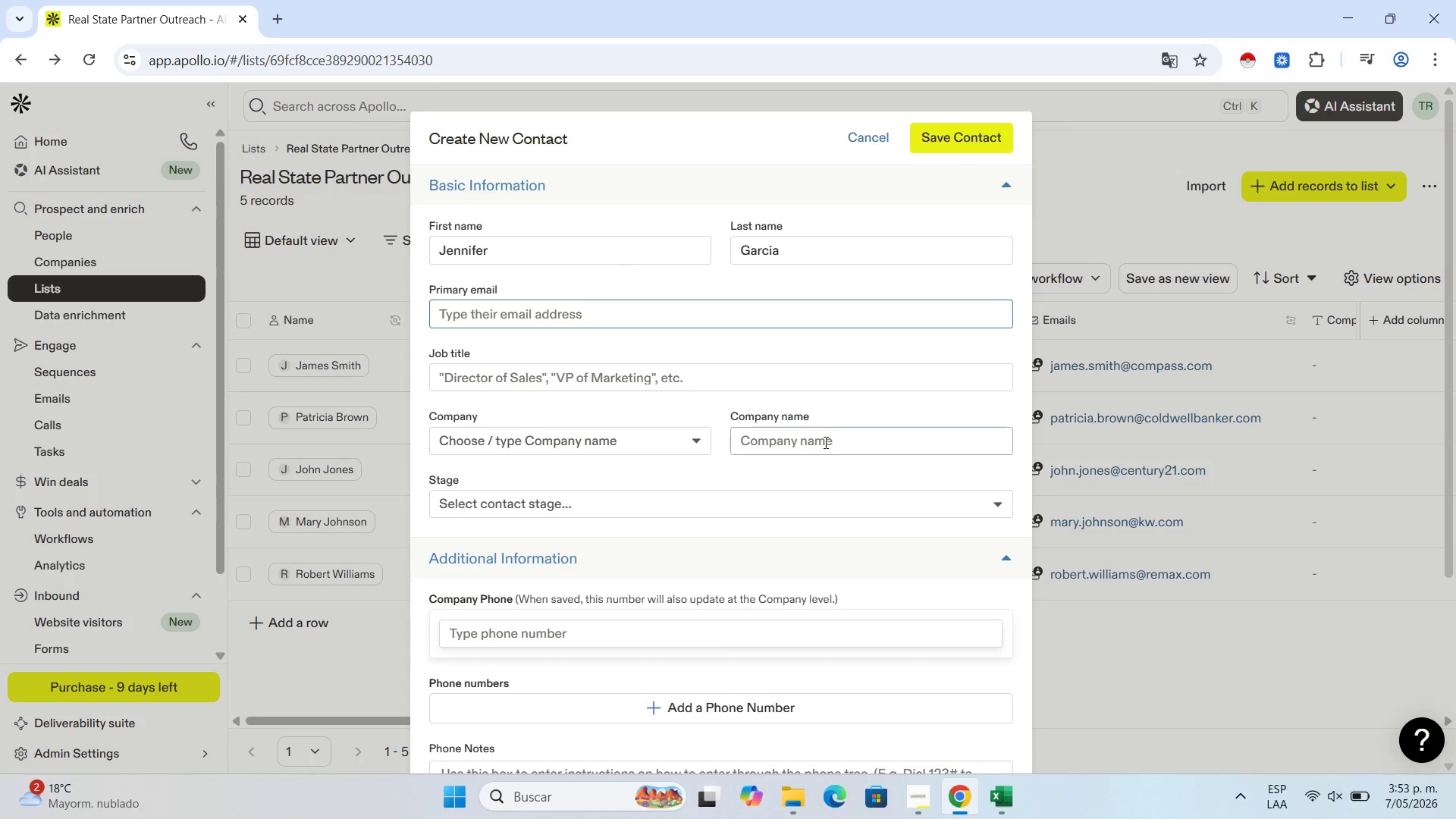 
left_click([834, 429])
 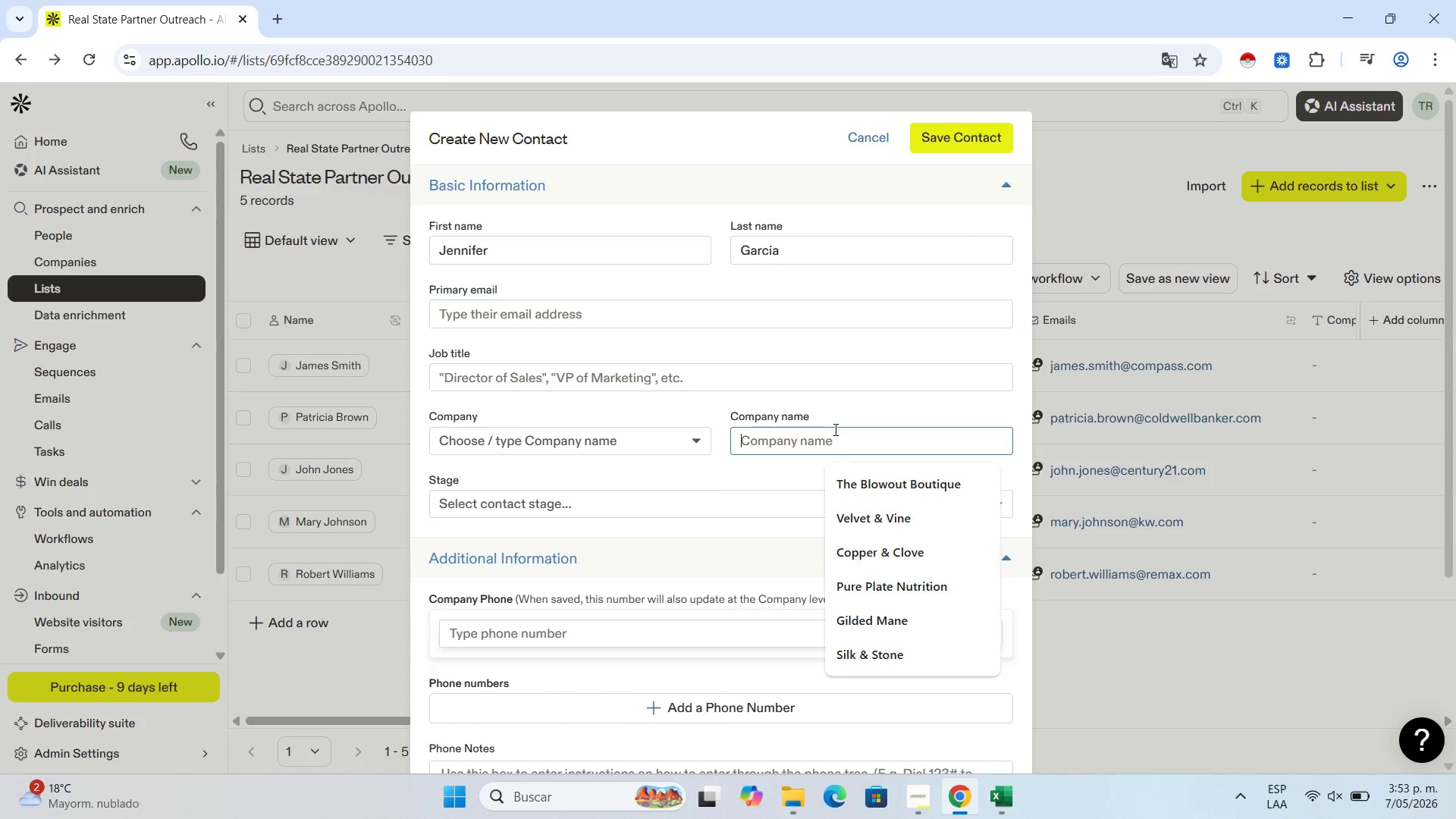 
key(Control+V)
 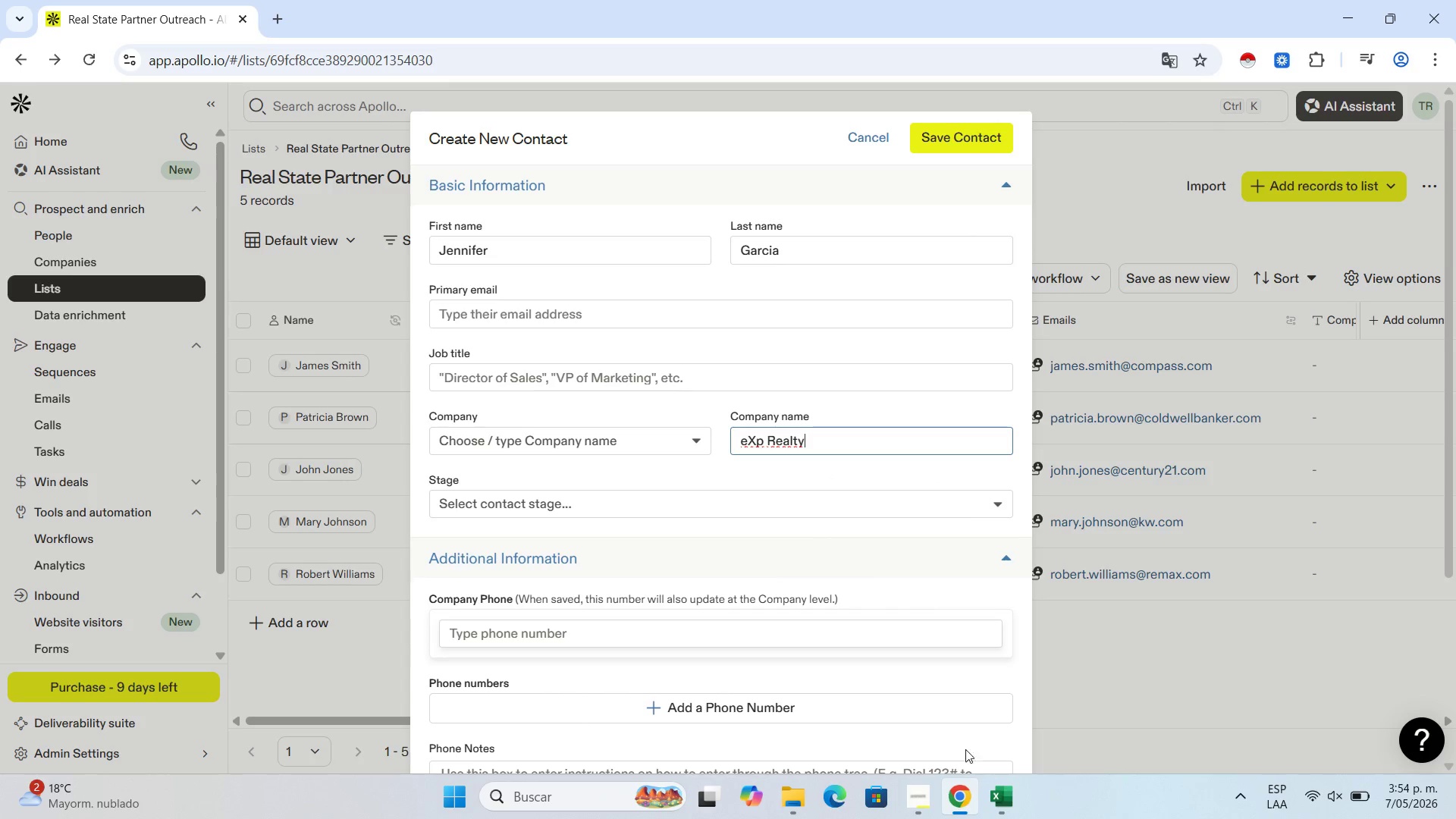 
left_click([988, 818])
 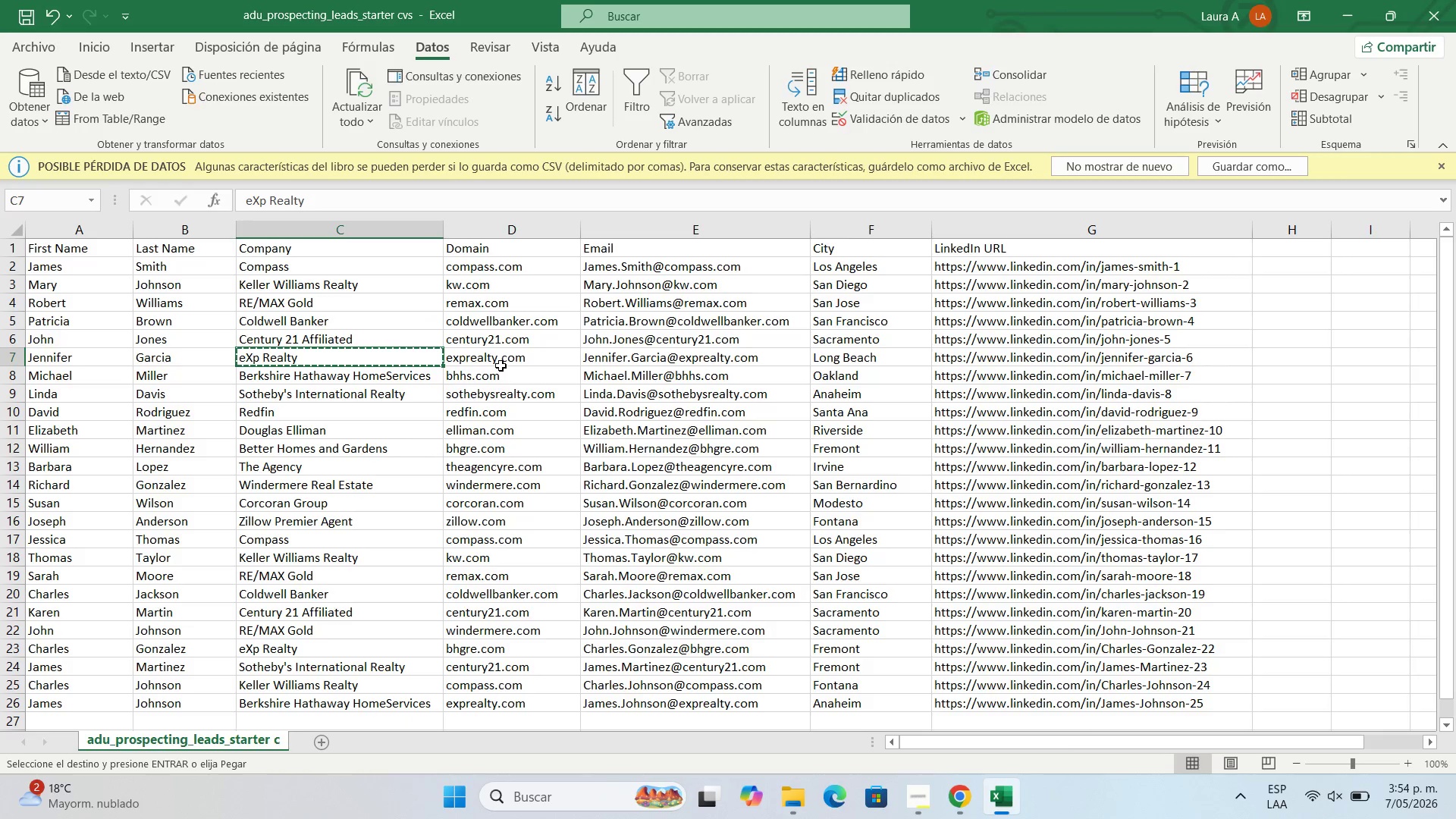 
left_click([514, 354])
 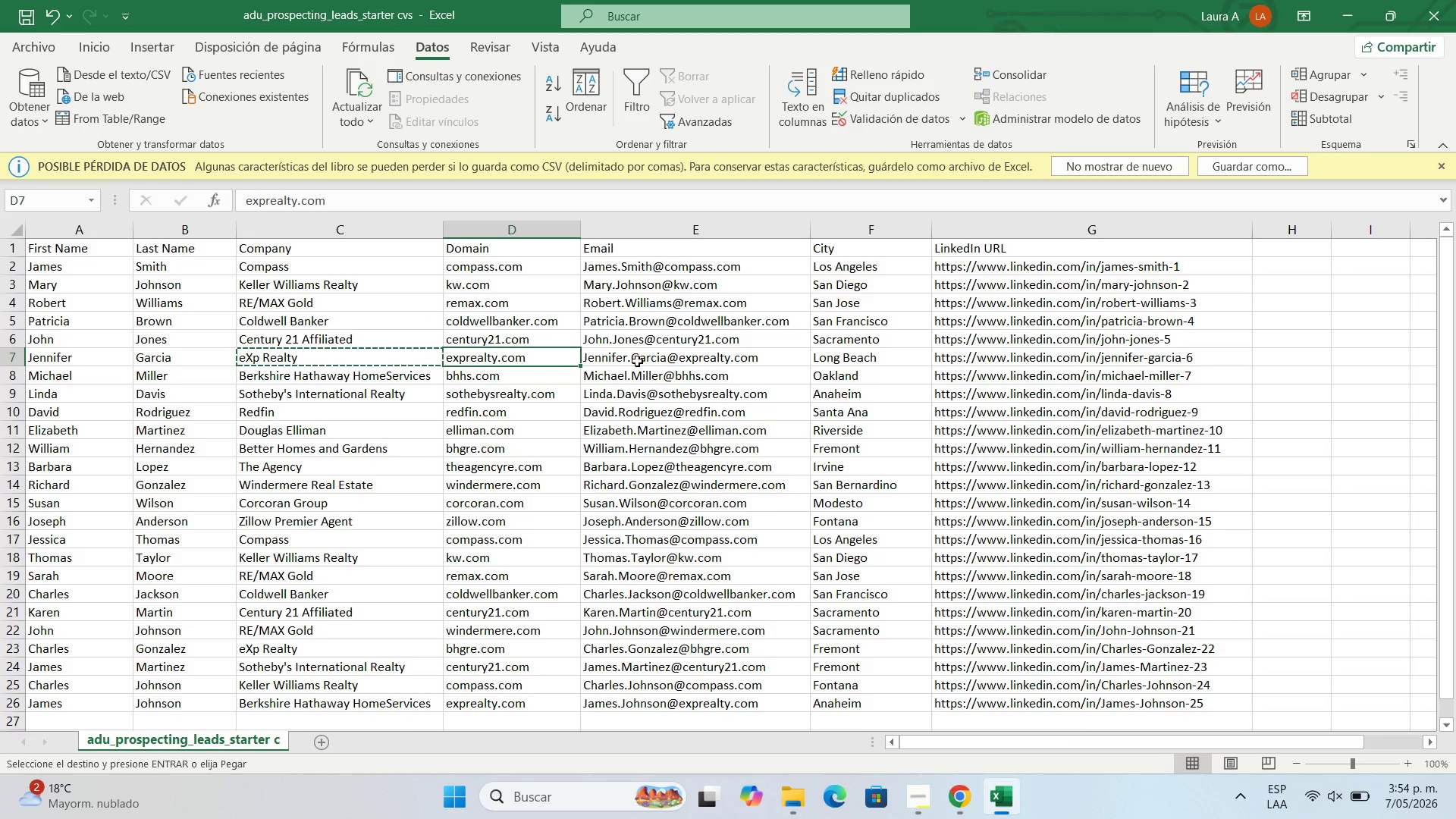 
left_click([639, 358])
 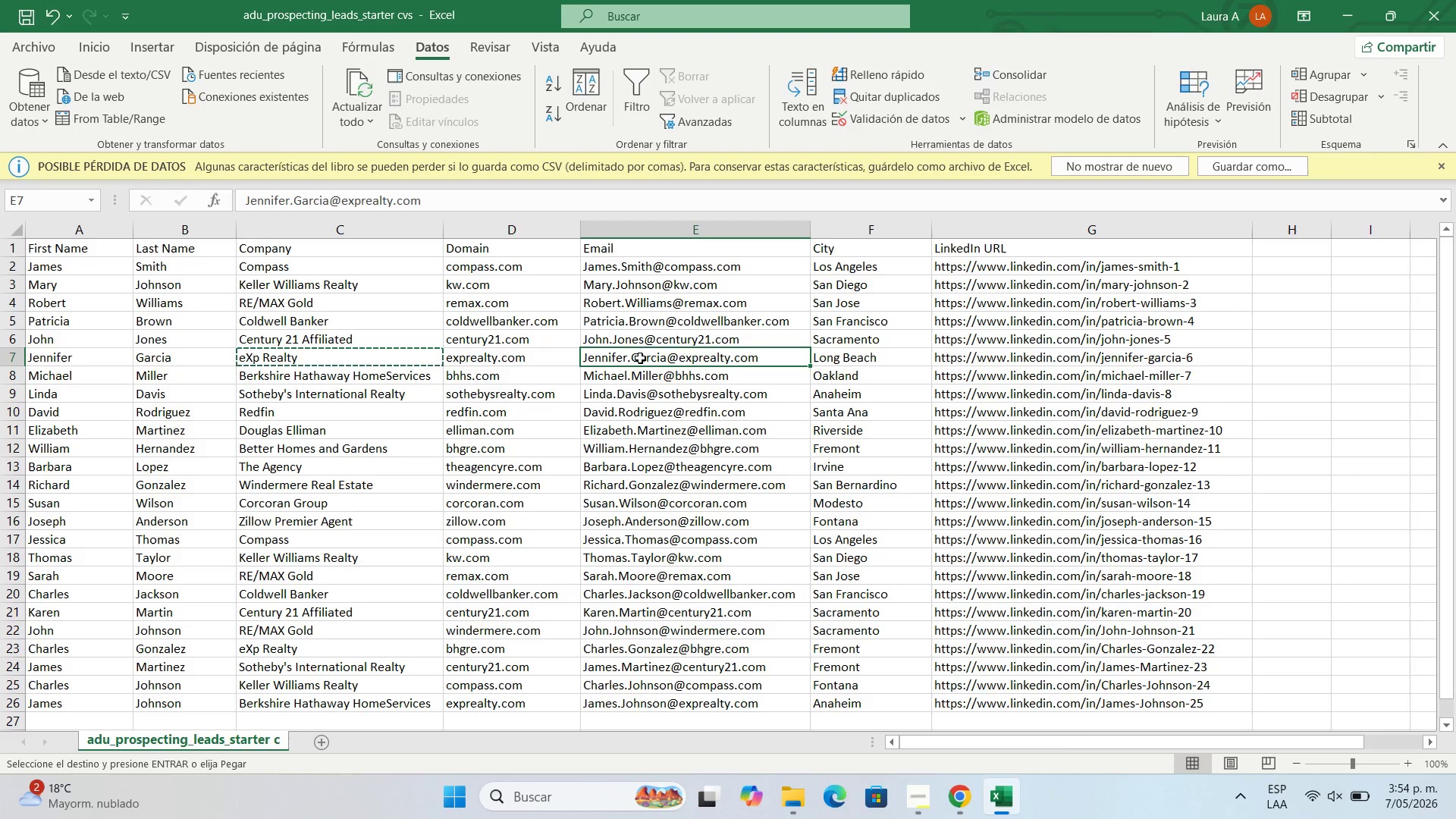 
key(Control+C)
 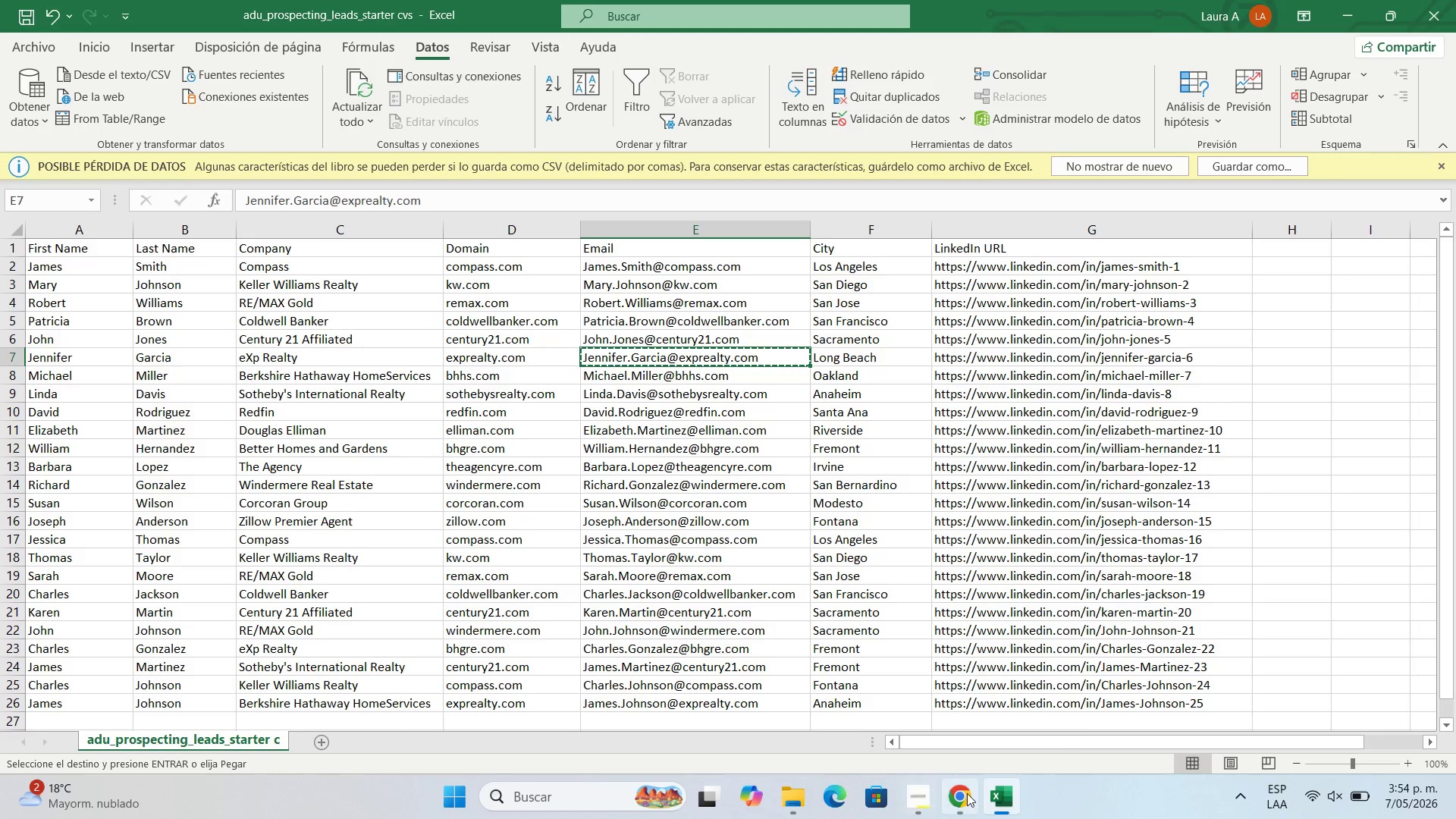 
left_click([967, 793])
 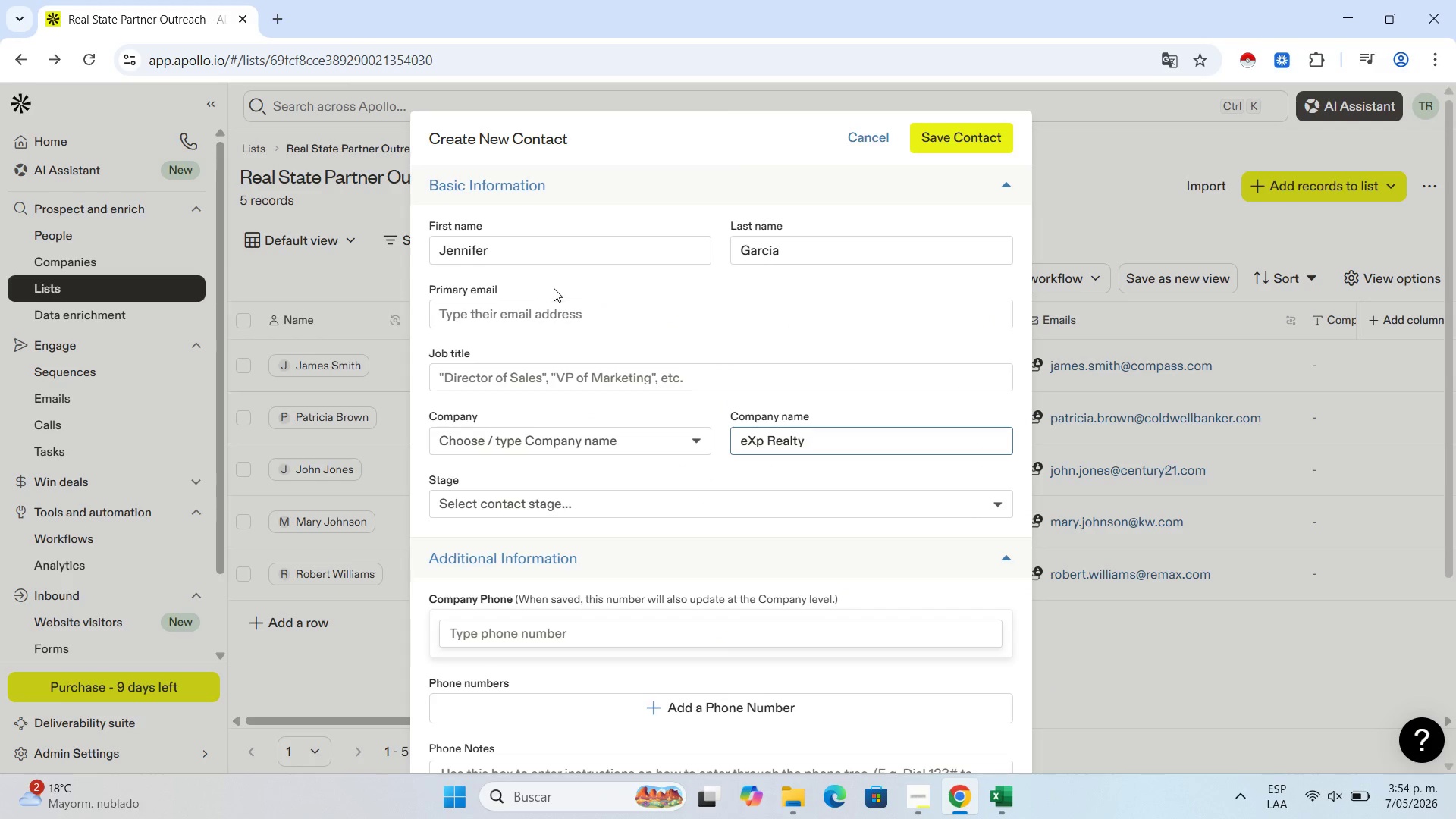 
left_click([557, 309])
 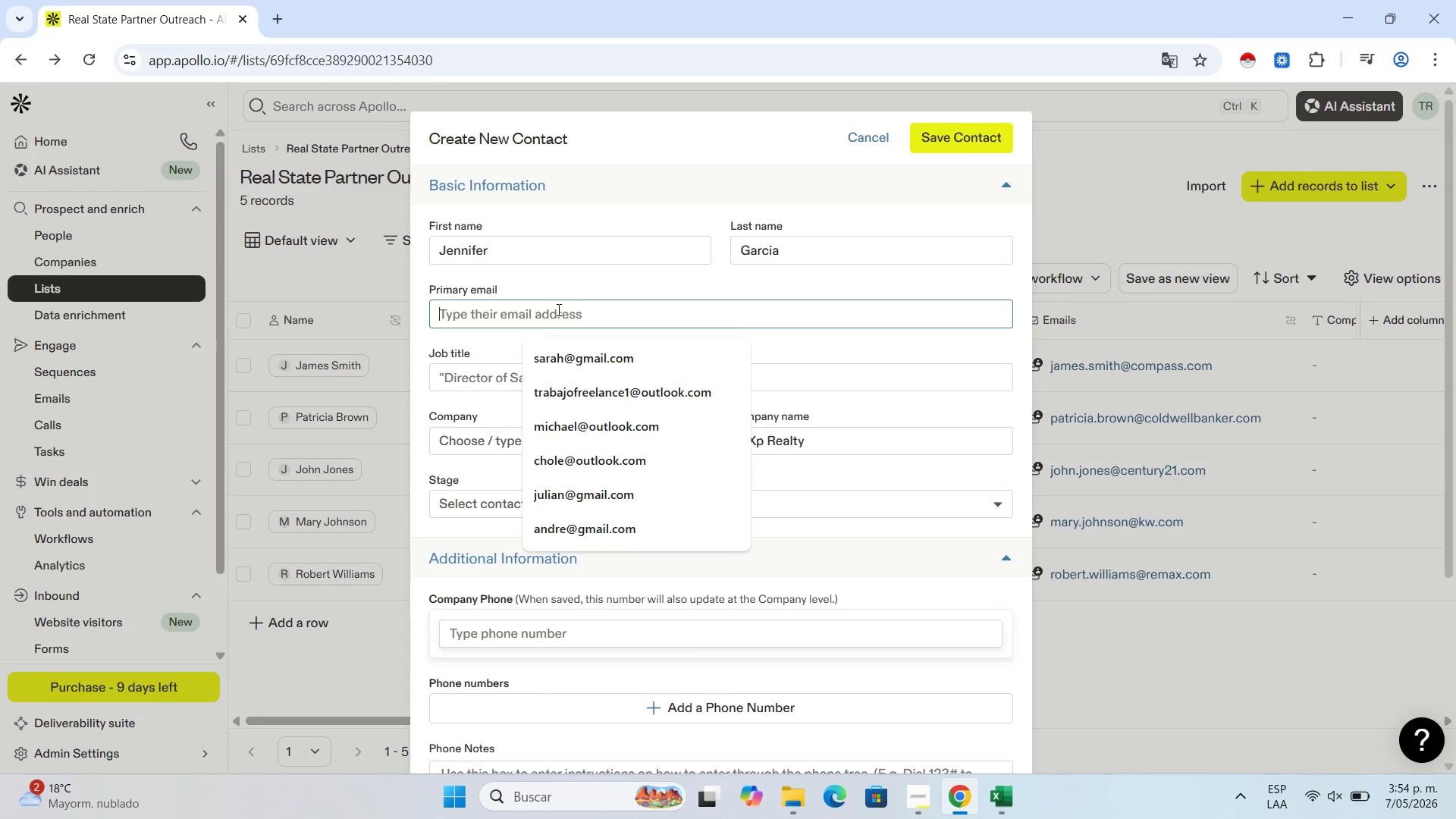 
key(Control+V)
 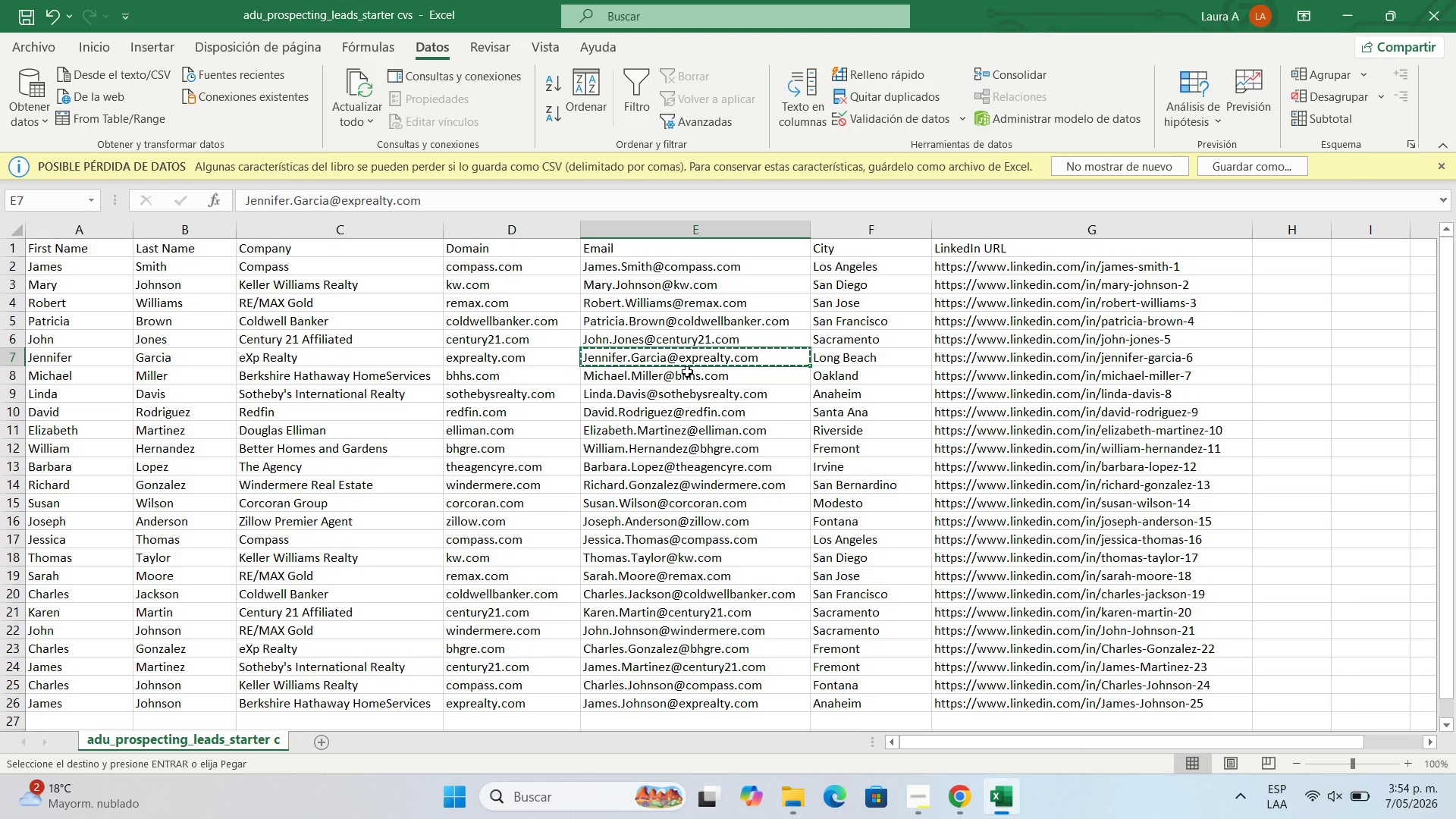 
left_click([858, 353])
 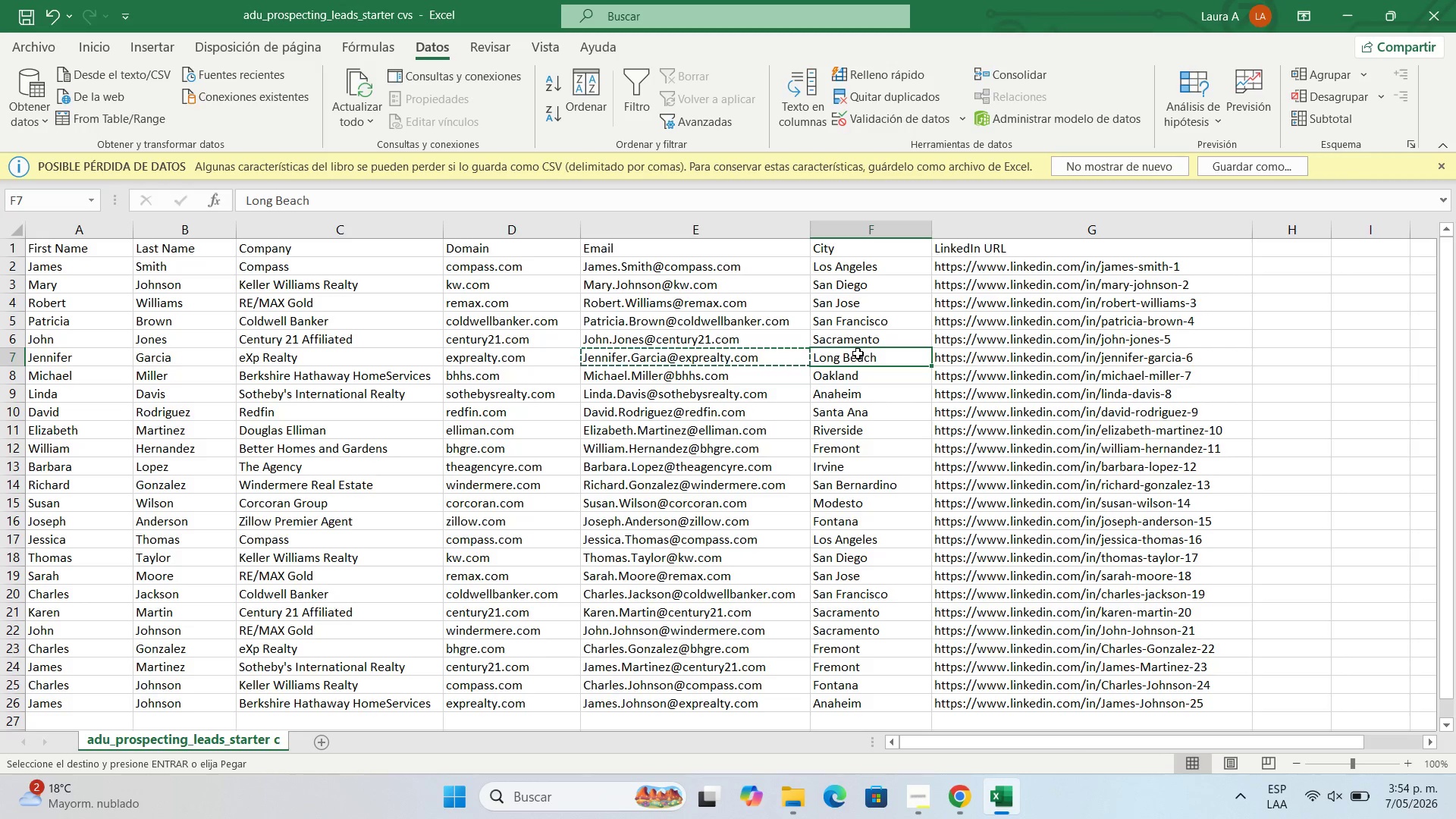 
key(Control+C)
 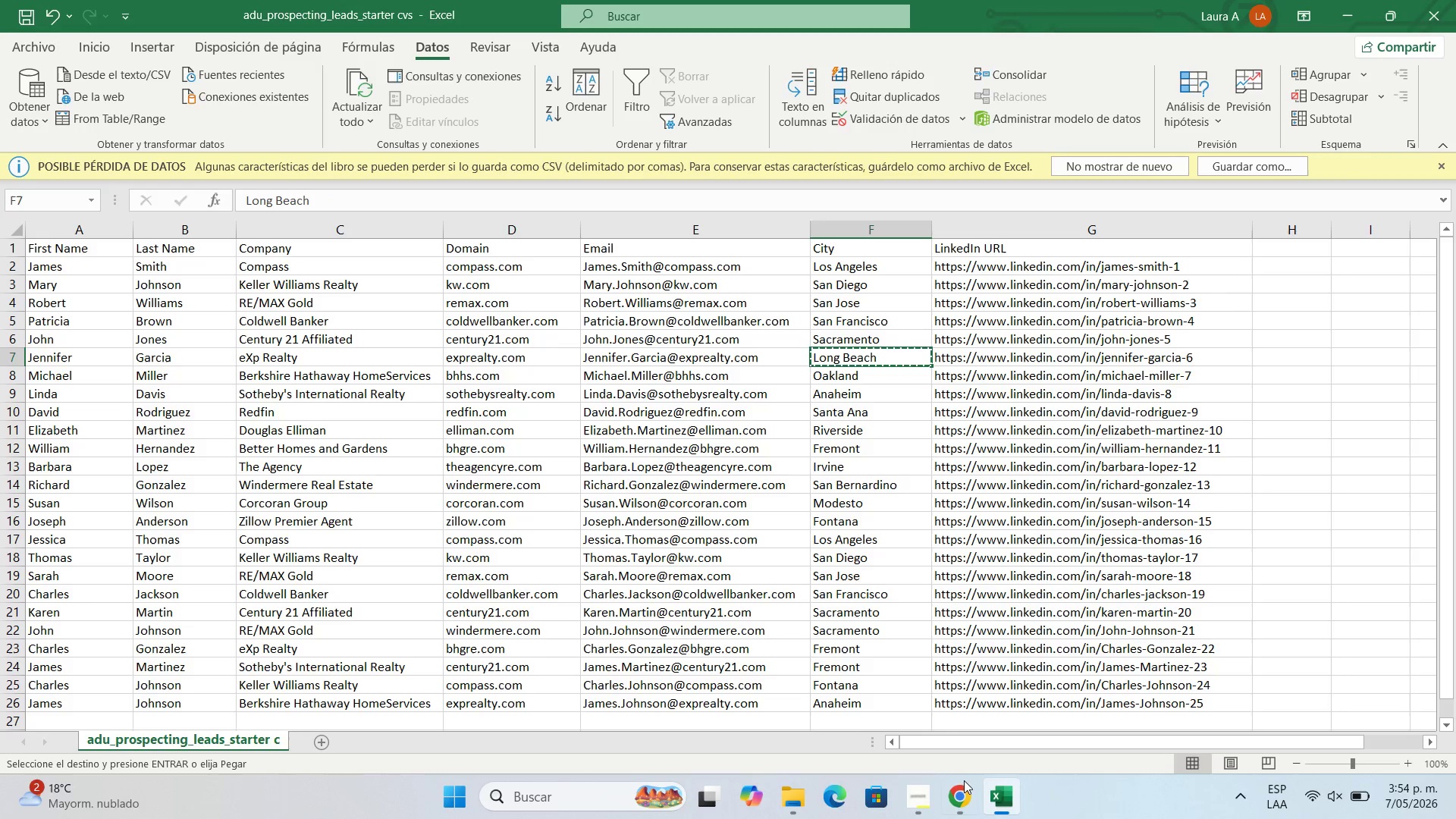 
left_click([959, 792])
 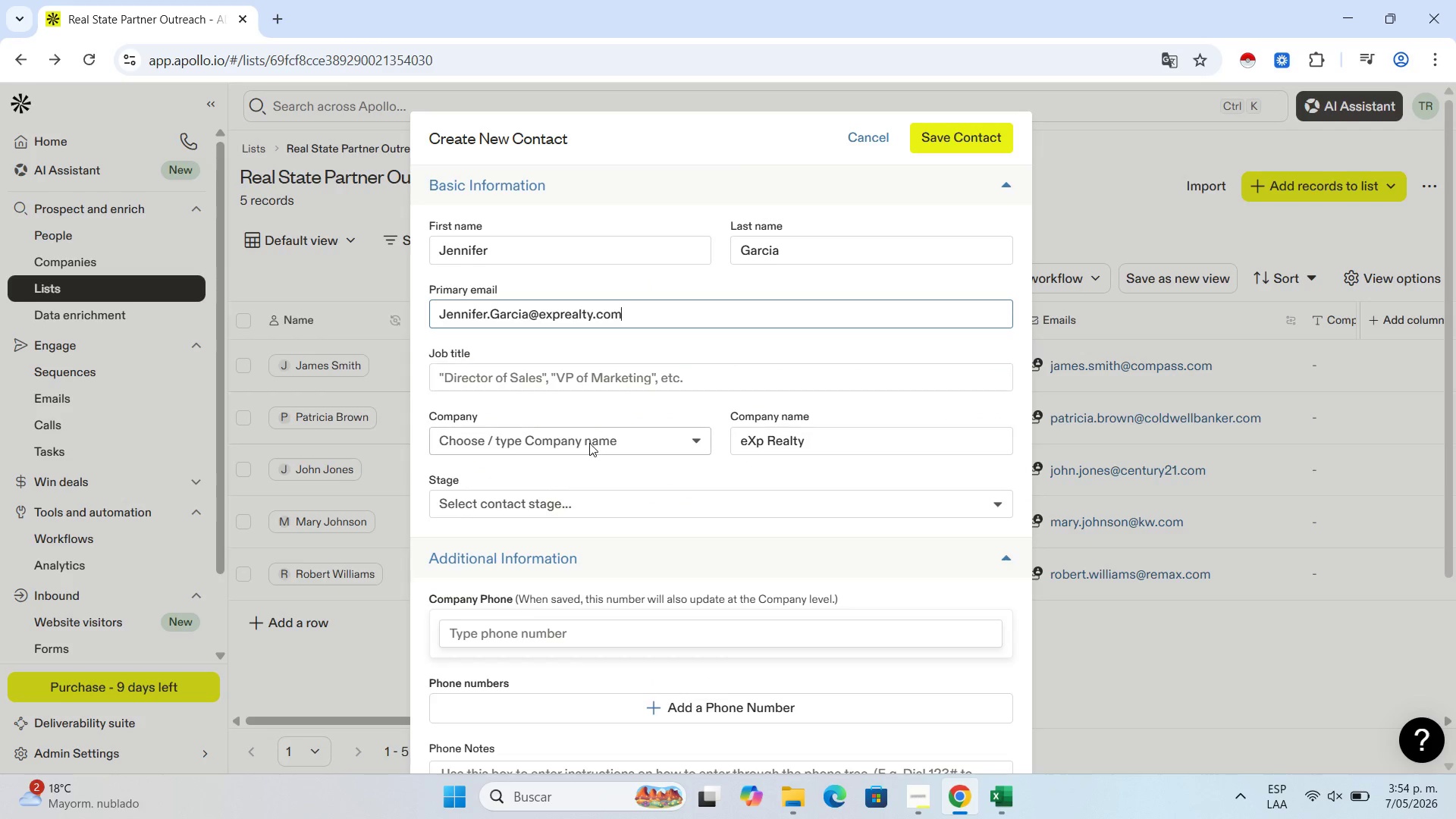 
scroll: coordinate [589, 455], scroll_direction: down, amount: 3.0
 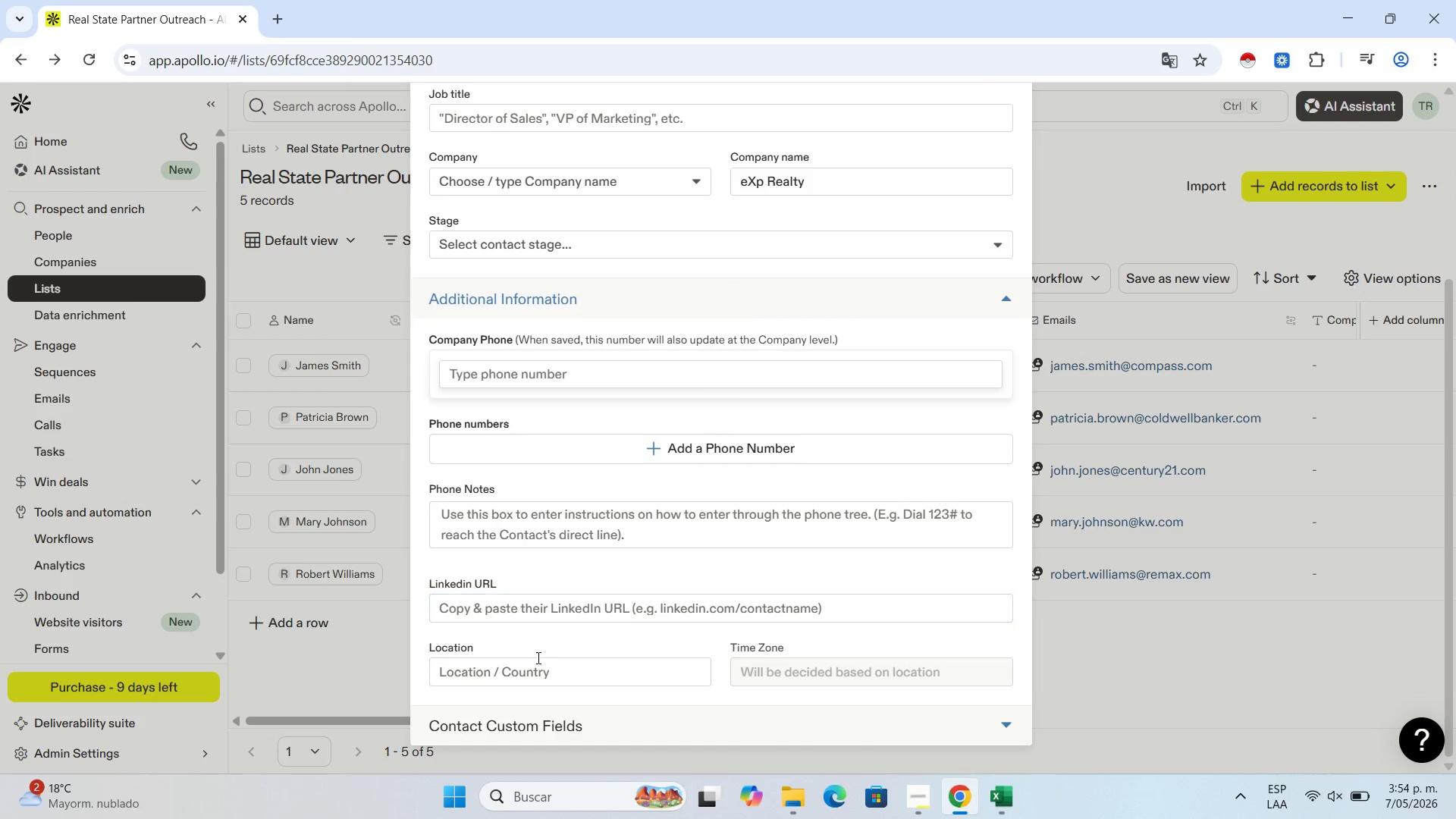 
left_click([537, 657])
 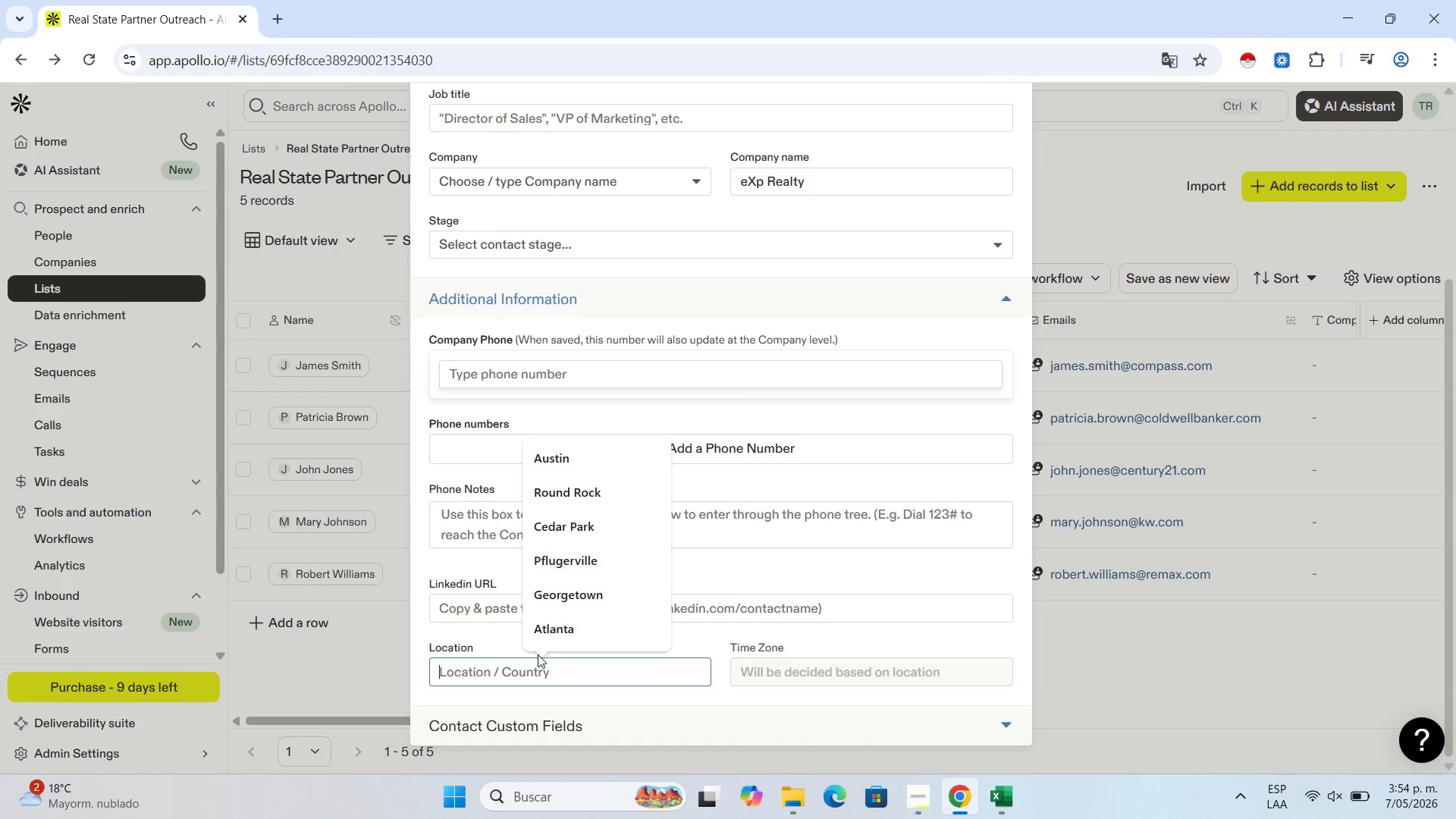 
key(Control+V)
 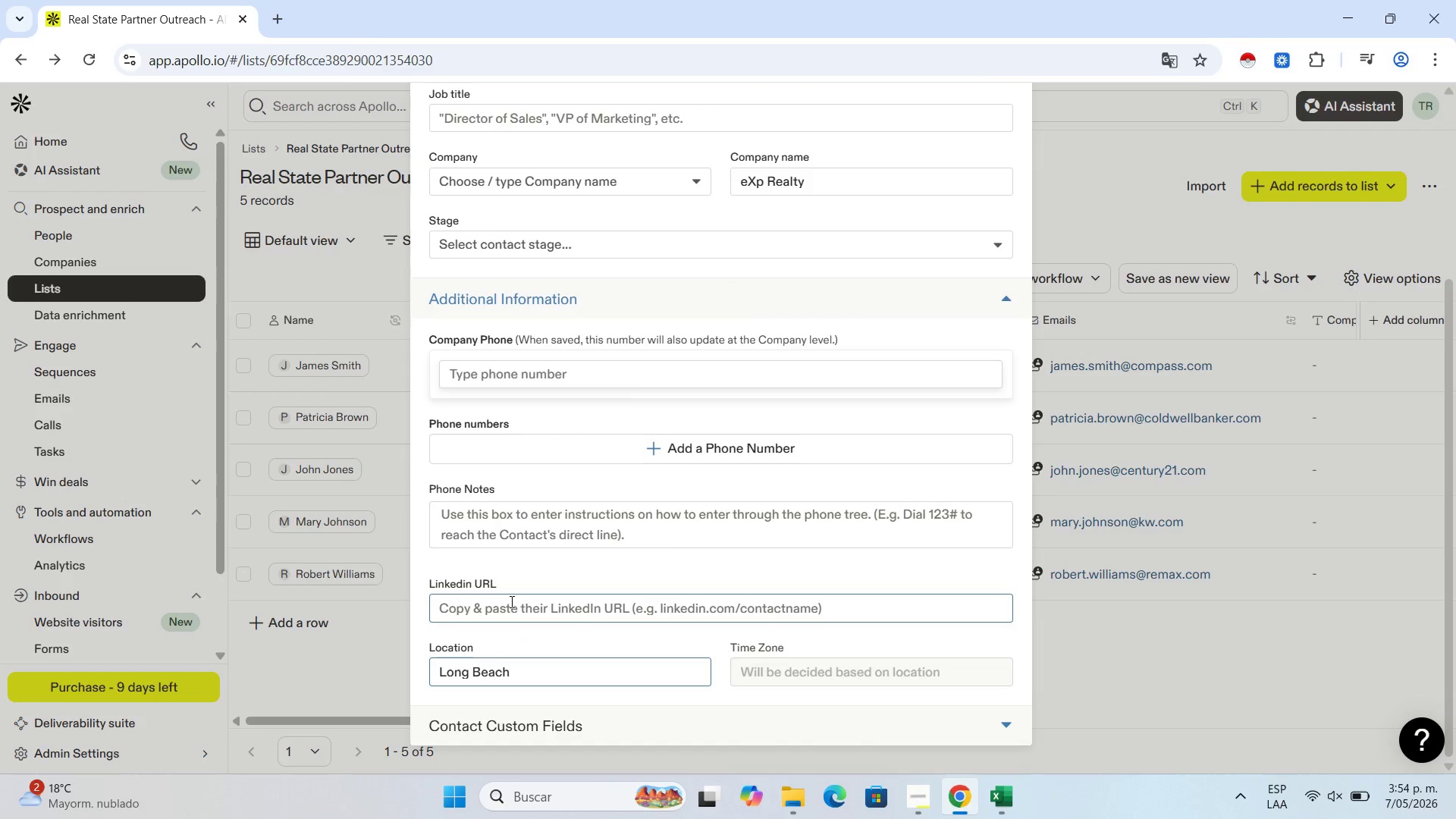 
left_click([510, 601])
 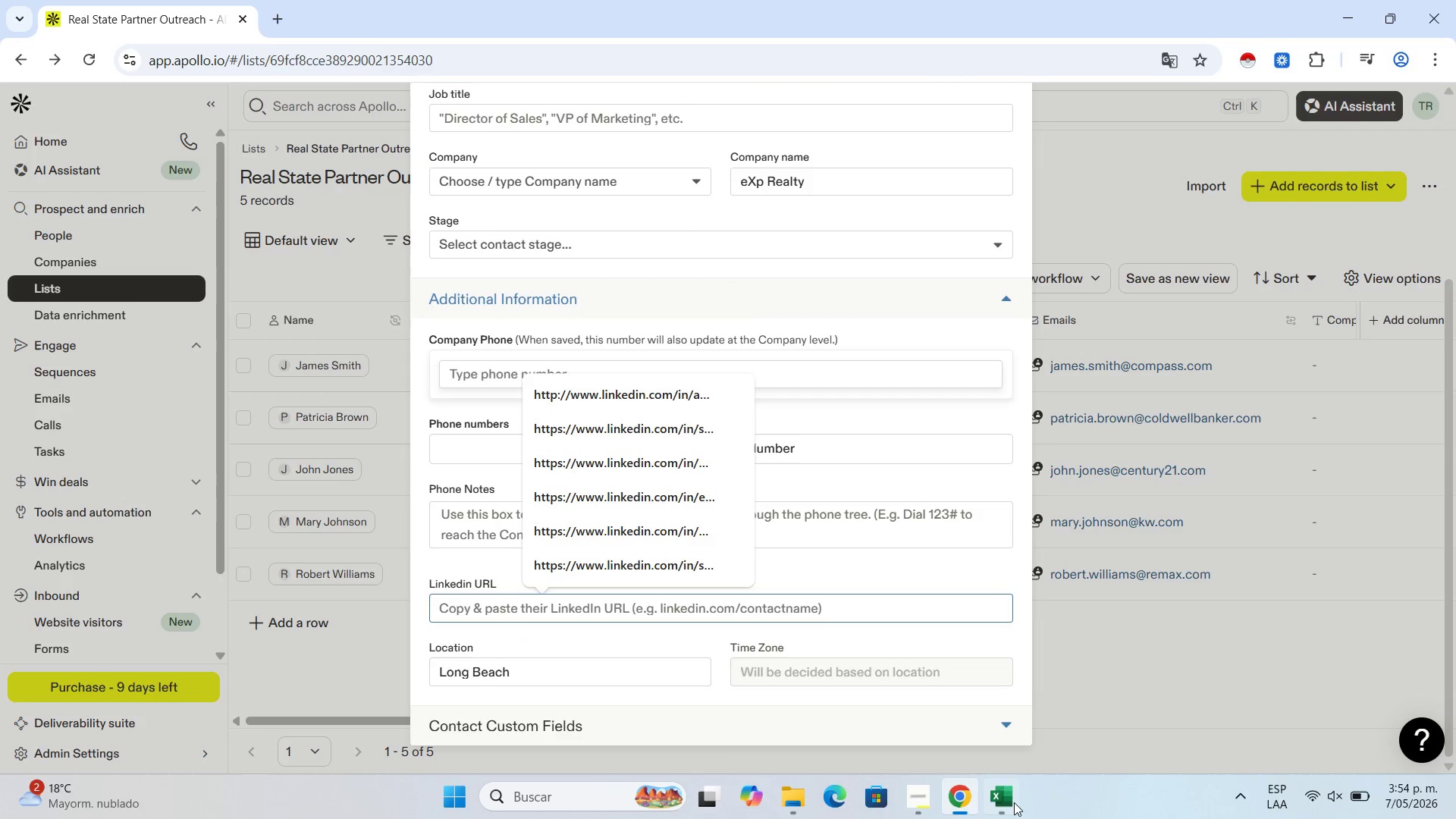 
left_click([1013, 803])
 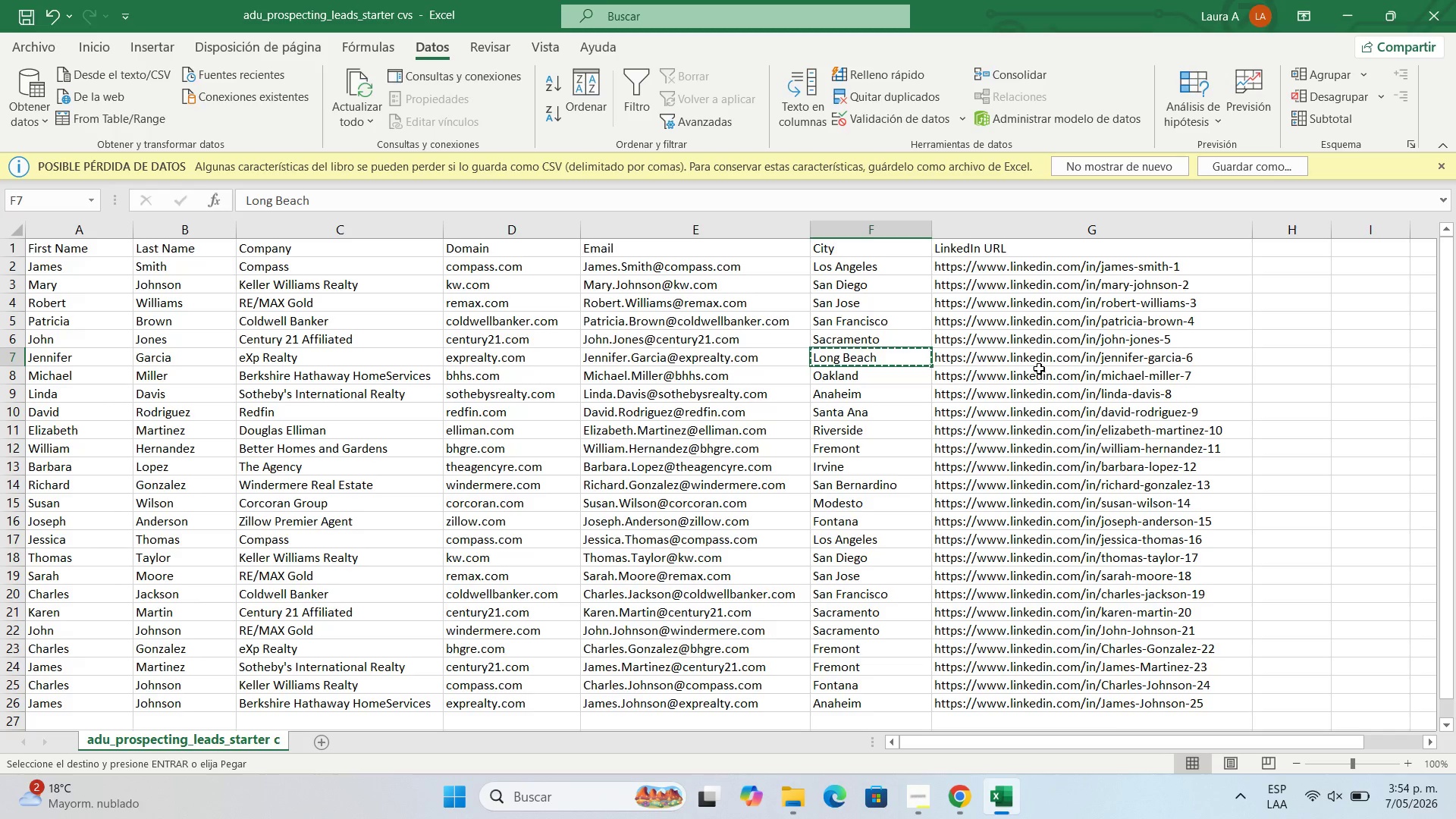 
left_click([1039, 363])
 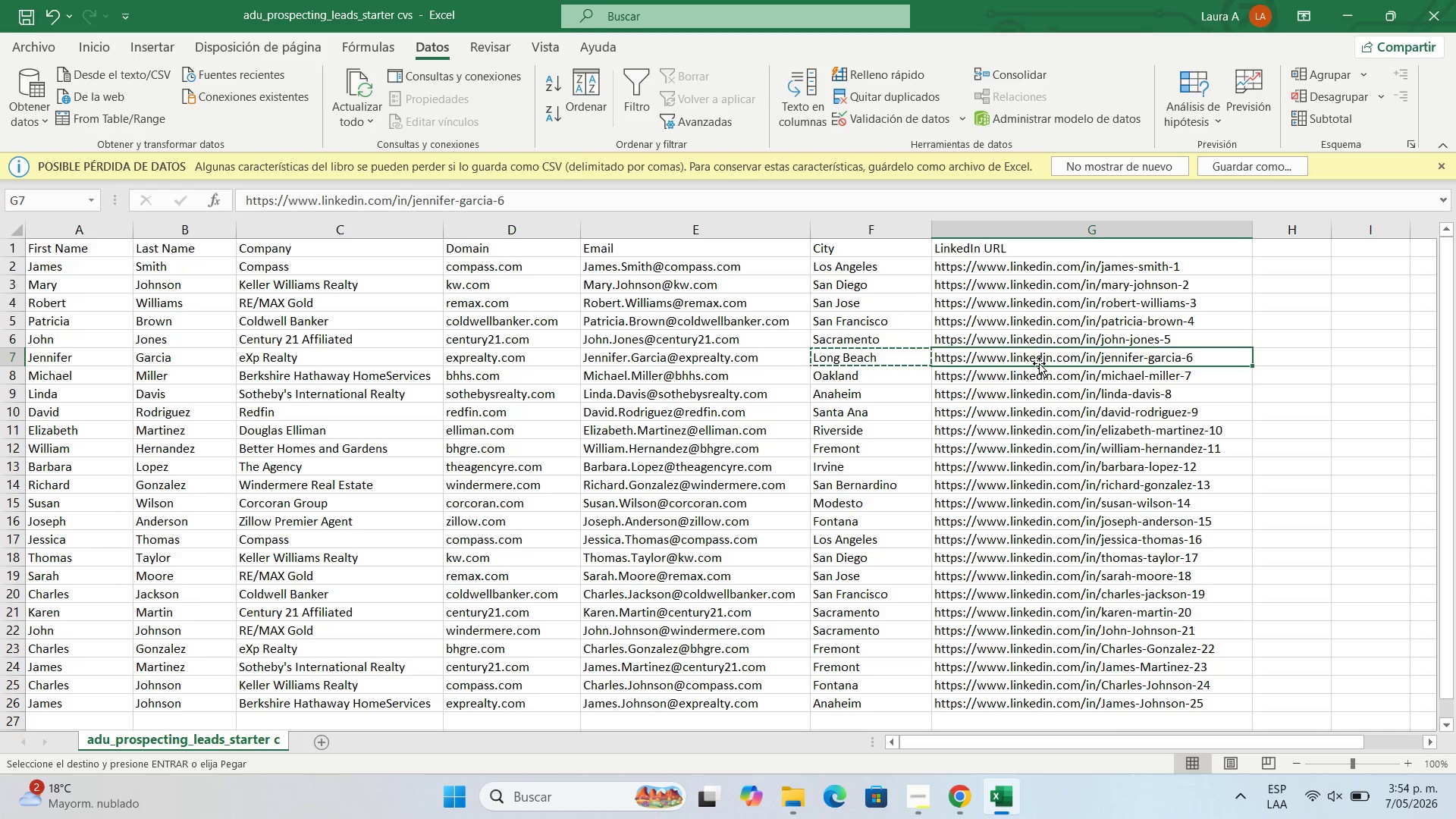 
key(Control+C)
 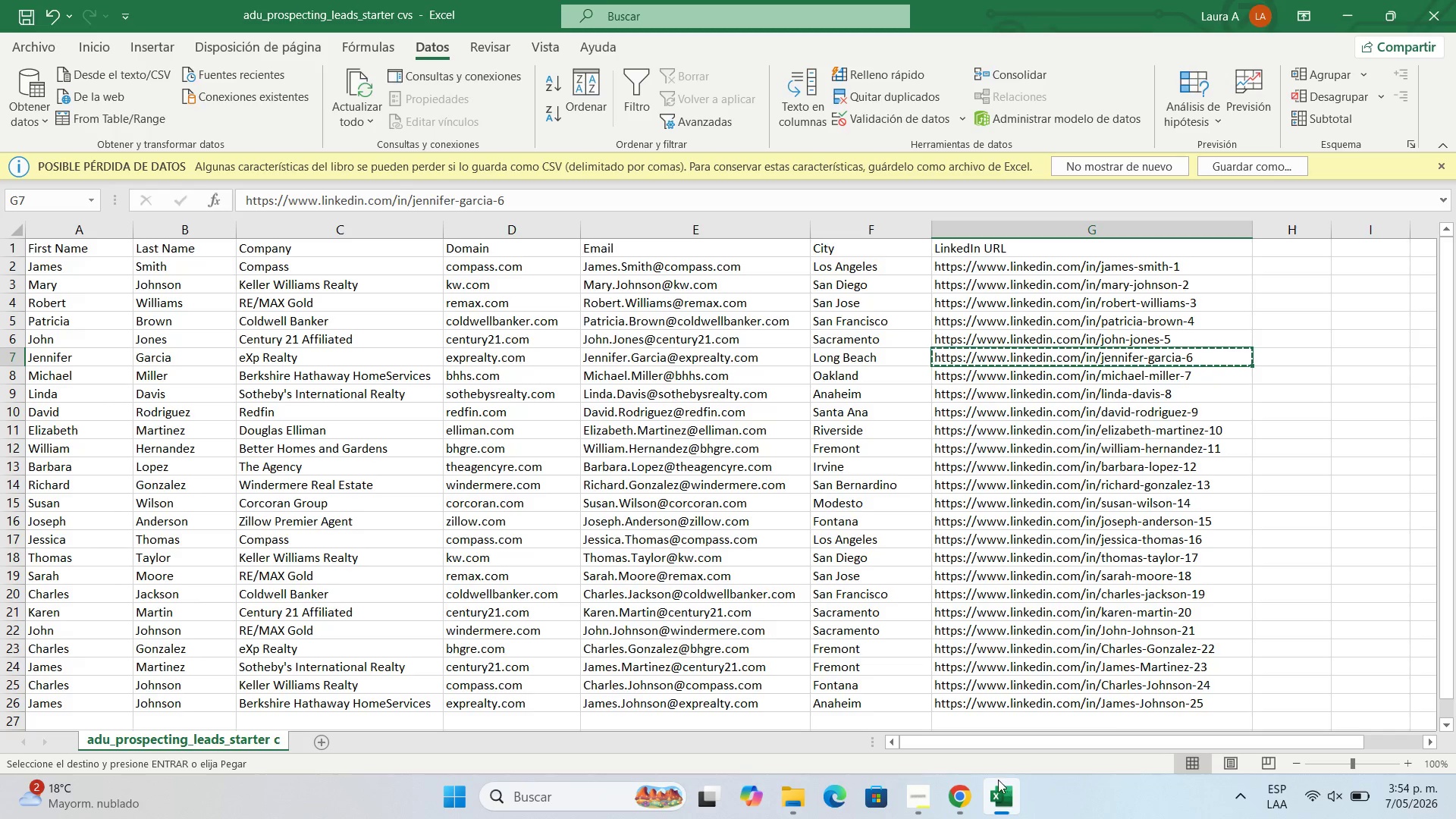 
left_click([981, 789])
 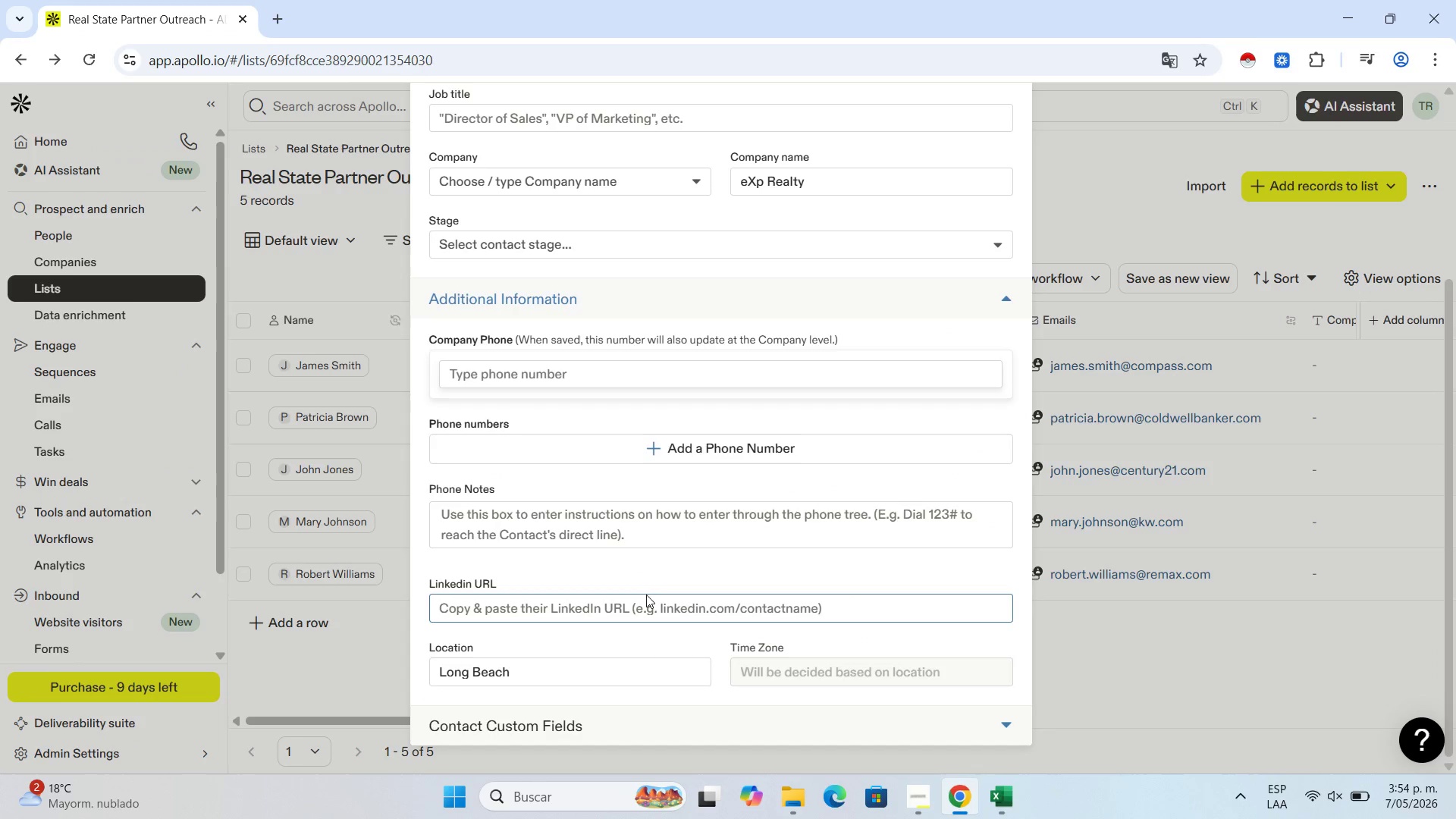 
left_click([646, 601])
 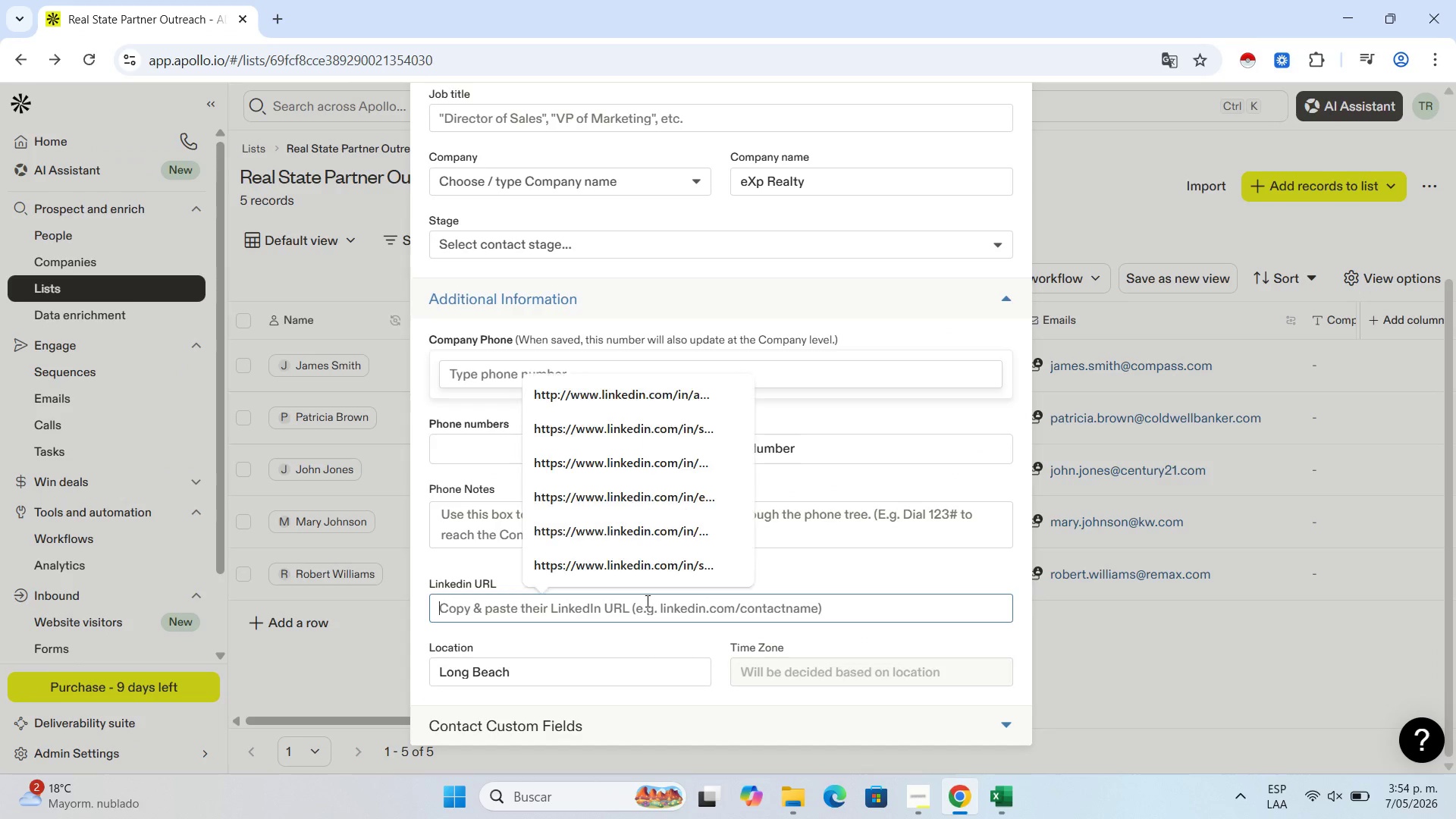 
key(Control+V)
 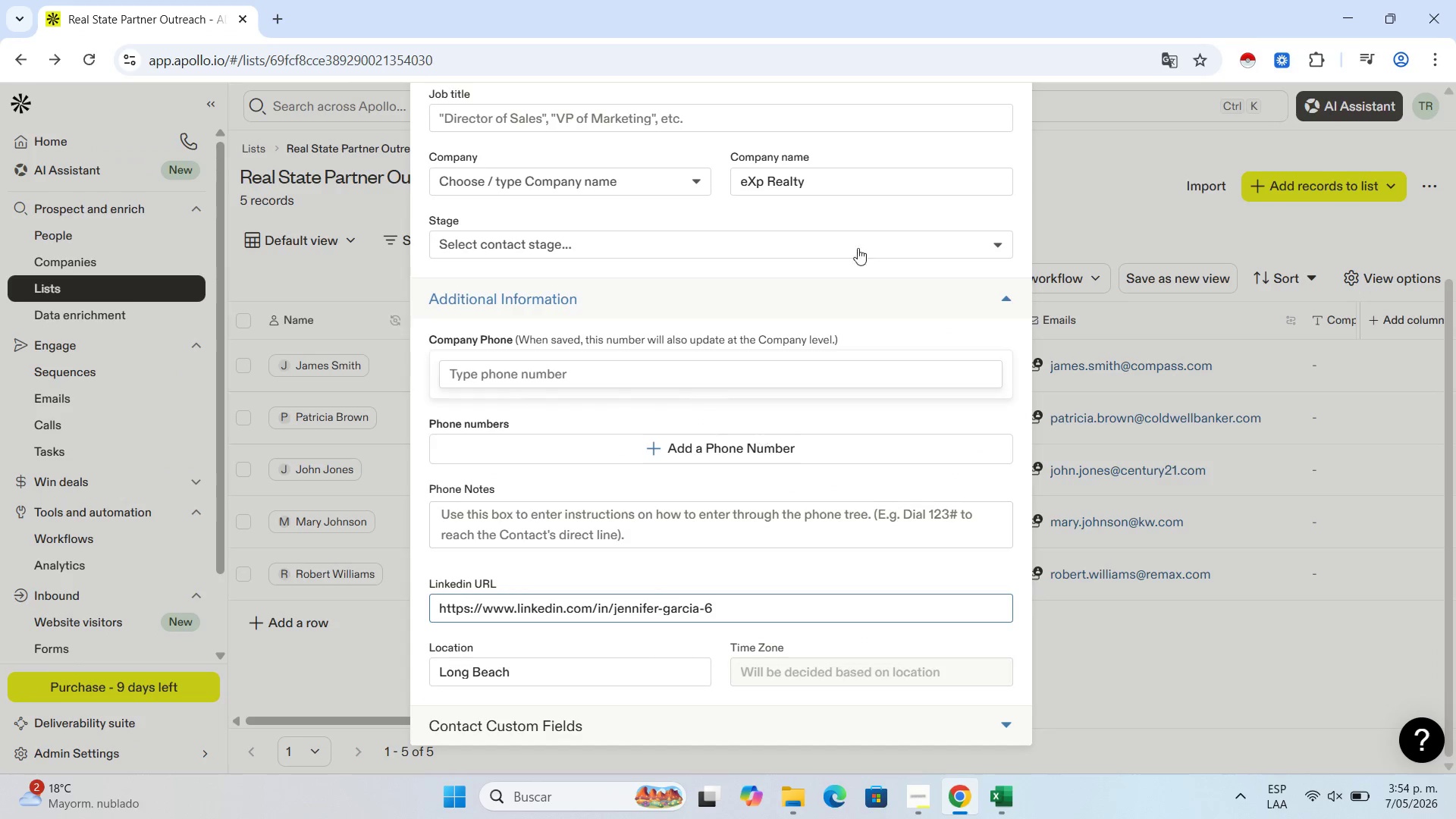 
scroll: coordinate [882, 176], scroll_direction: up, amount: 8.0
 